 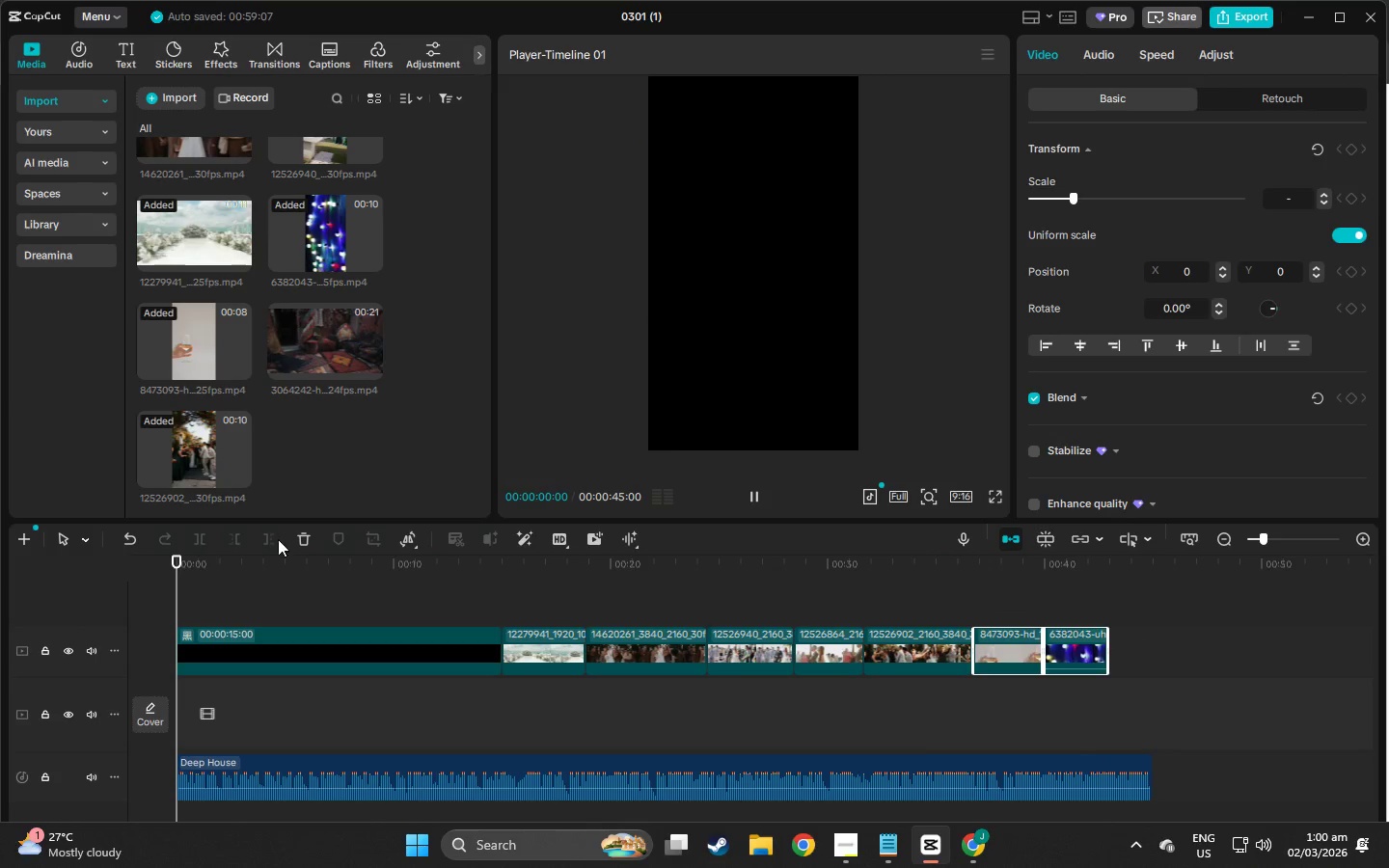 
scroll: coordinate [237, 282], scroll_direction: up, amount: 7.0
 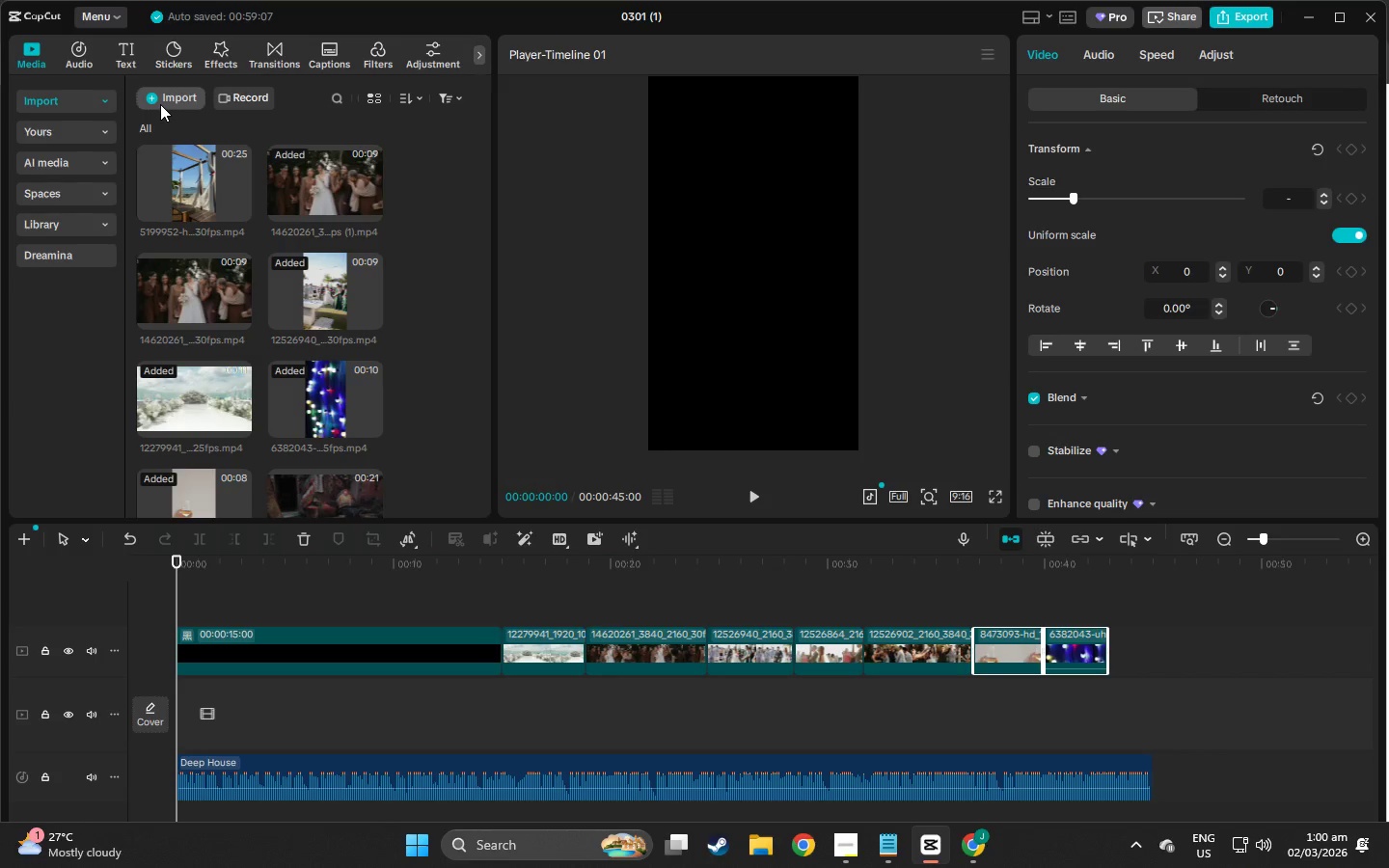 
left_click([160, 104])
 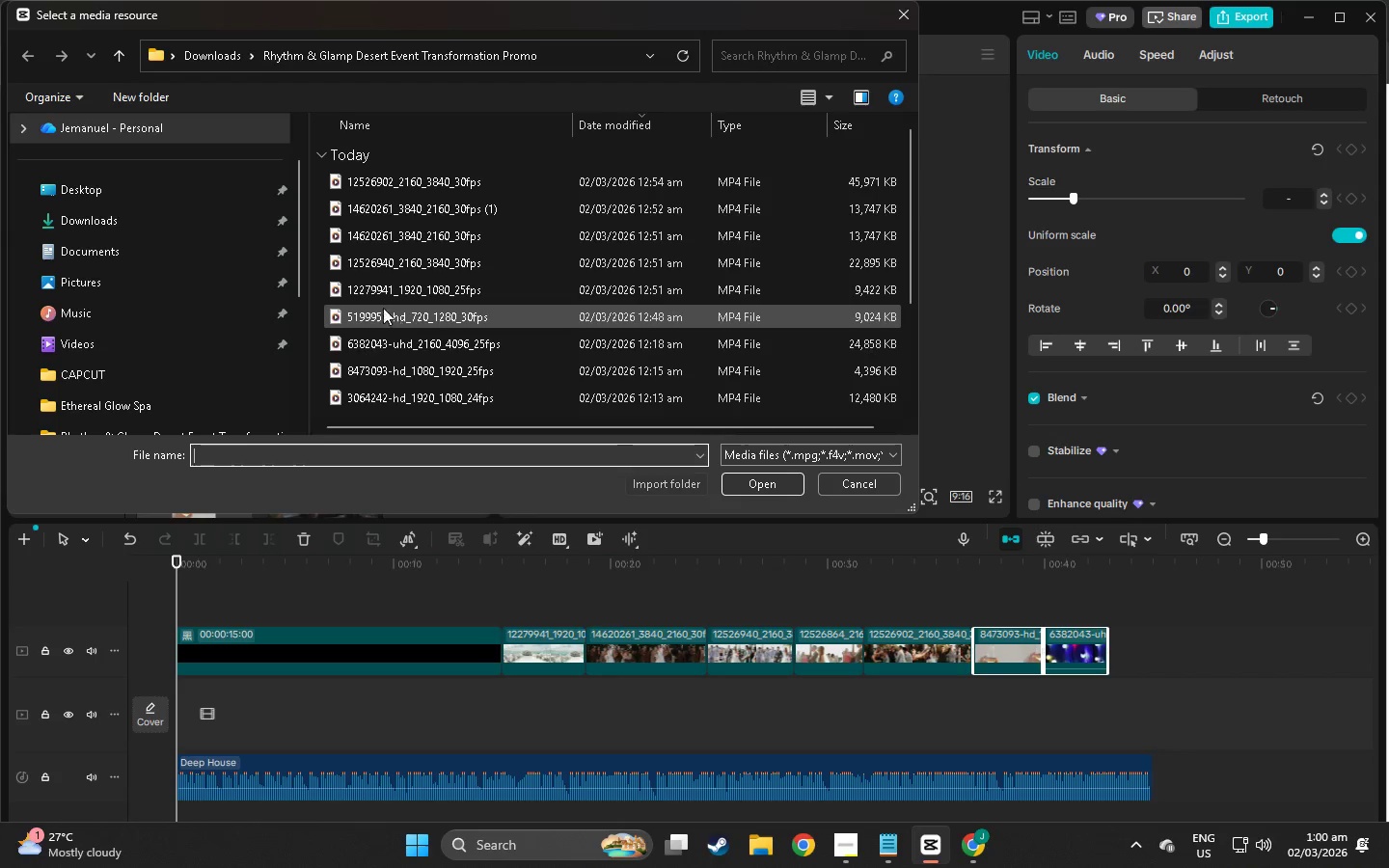 
left_click_drag(start_coordinate=[314, 294], to_coordinate=[443, 609])
 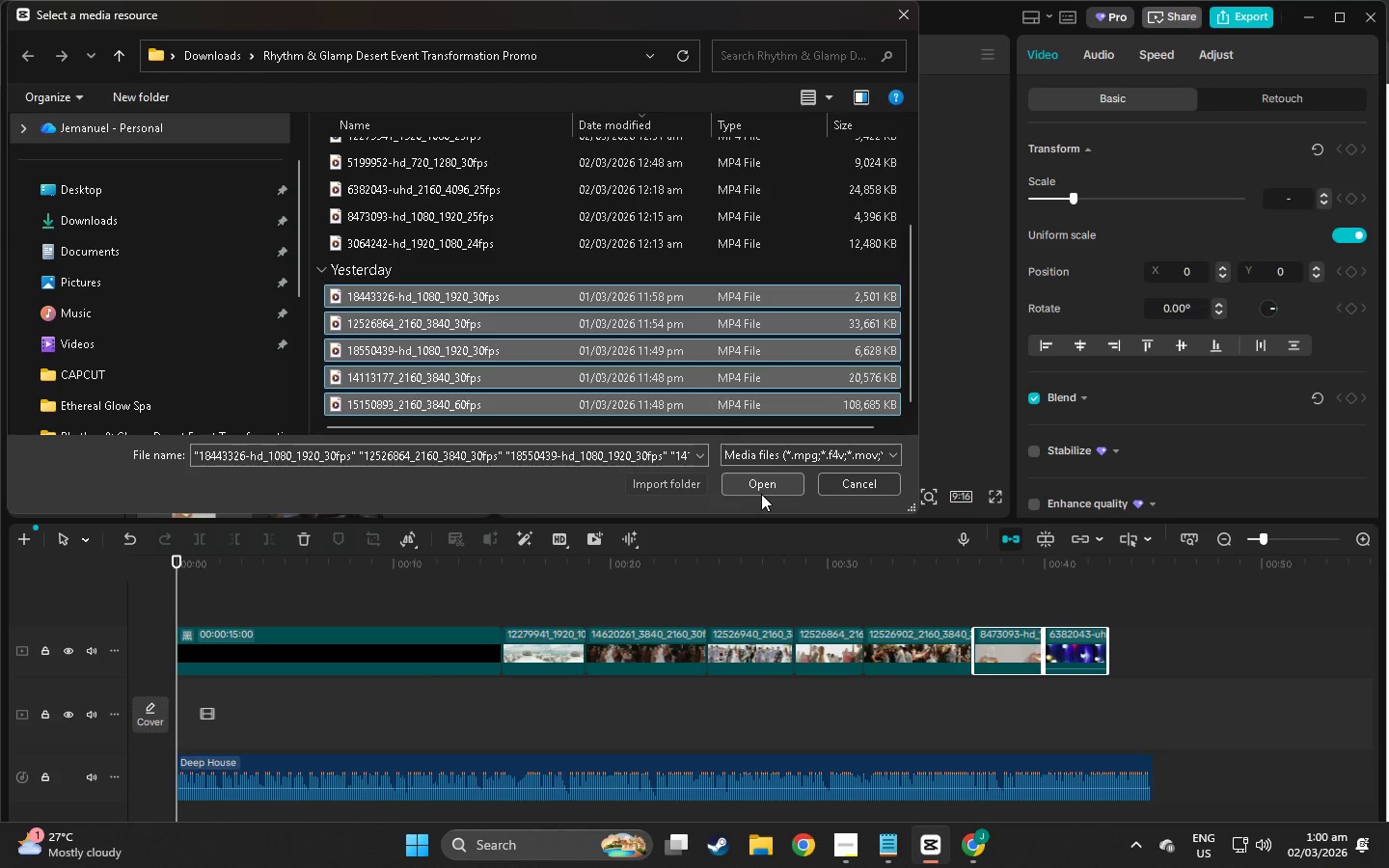 
scroll: coordinate [327, 339], scroll_direction: down, amount: 8.0
 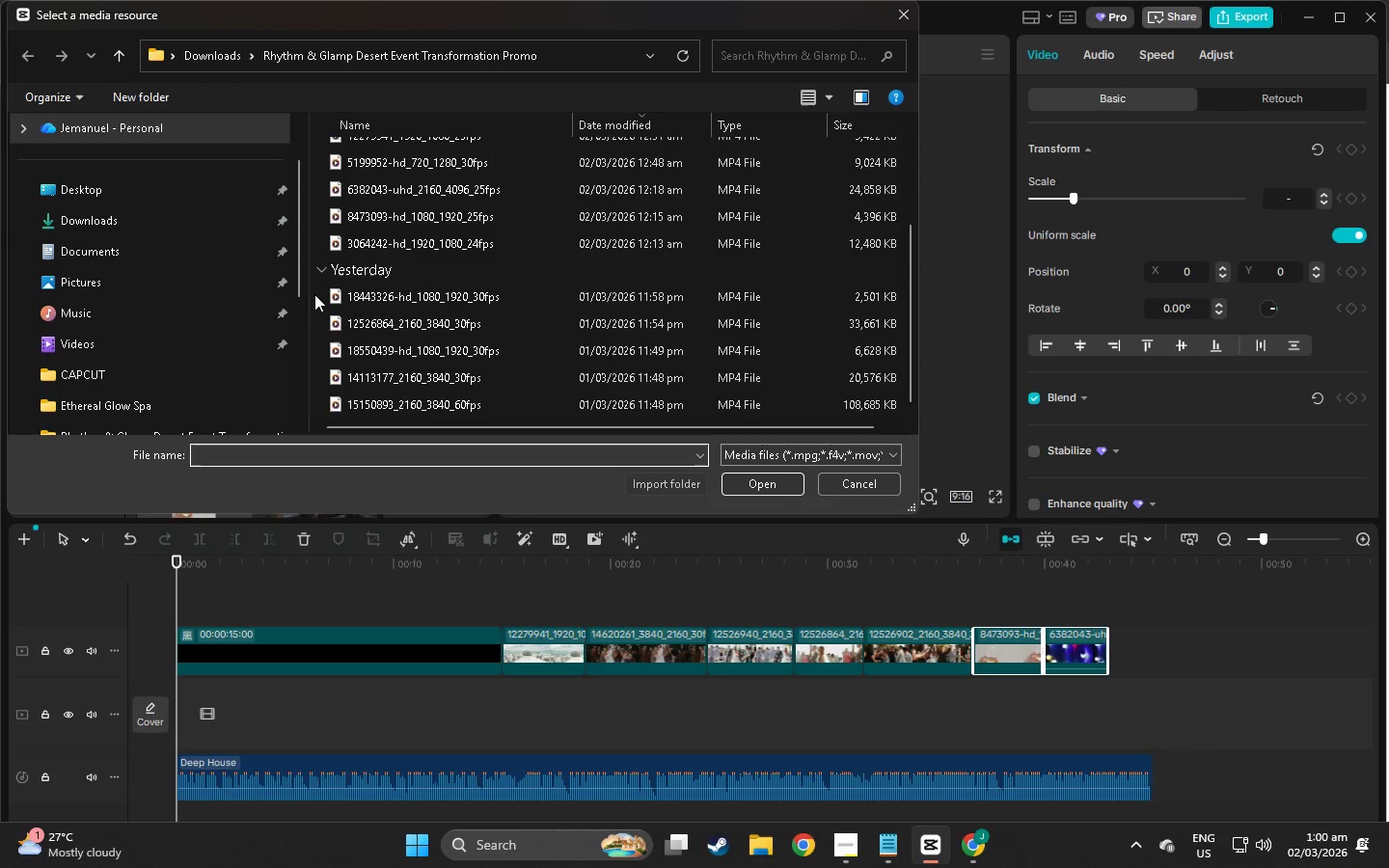 
left_click([761, 488])
 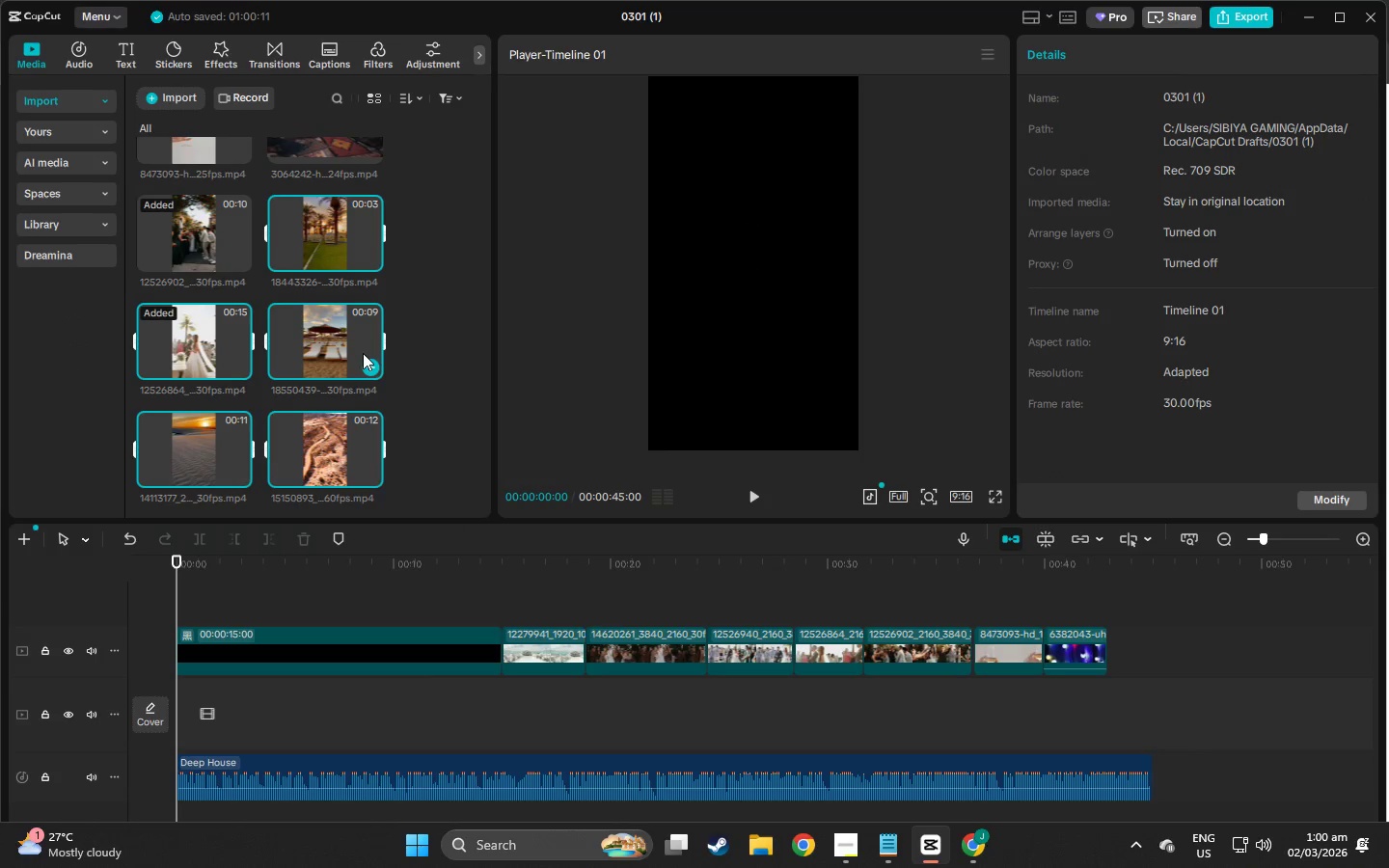 
scroll: coordinate [335, 370], scroll_direction: down, amount: 4.0
 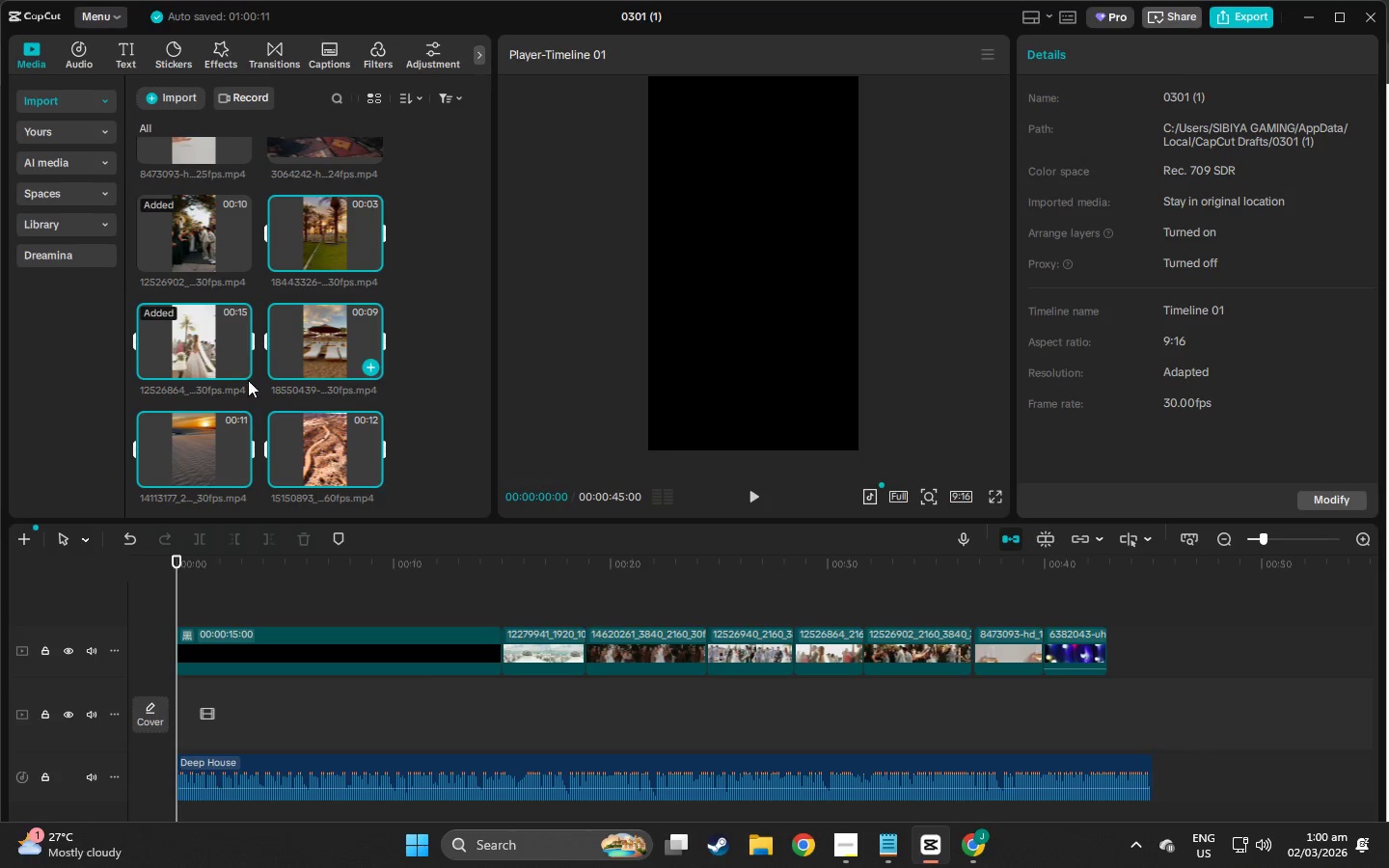 
left_click([199, 440])
 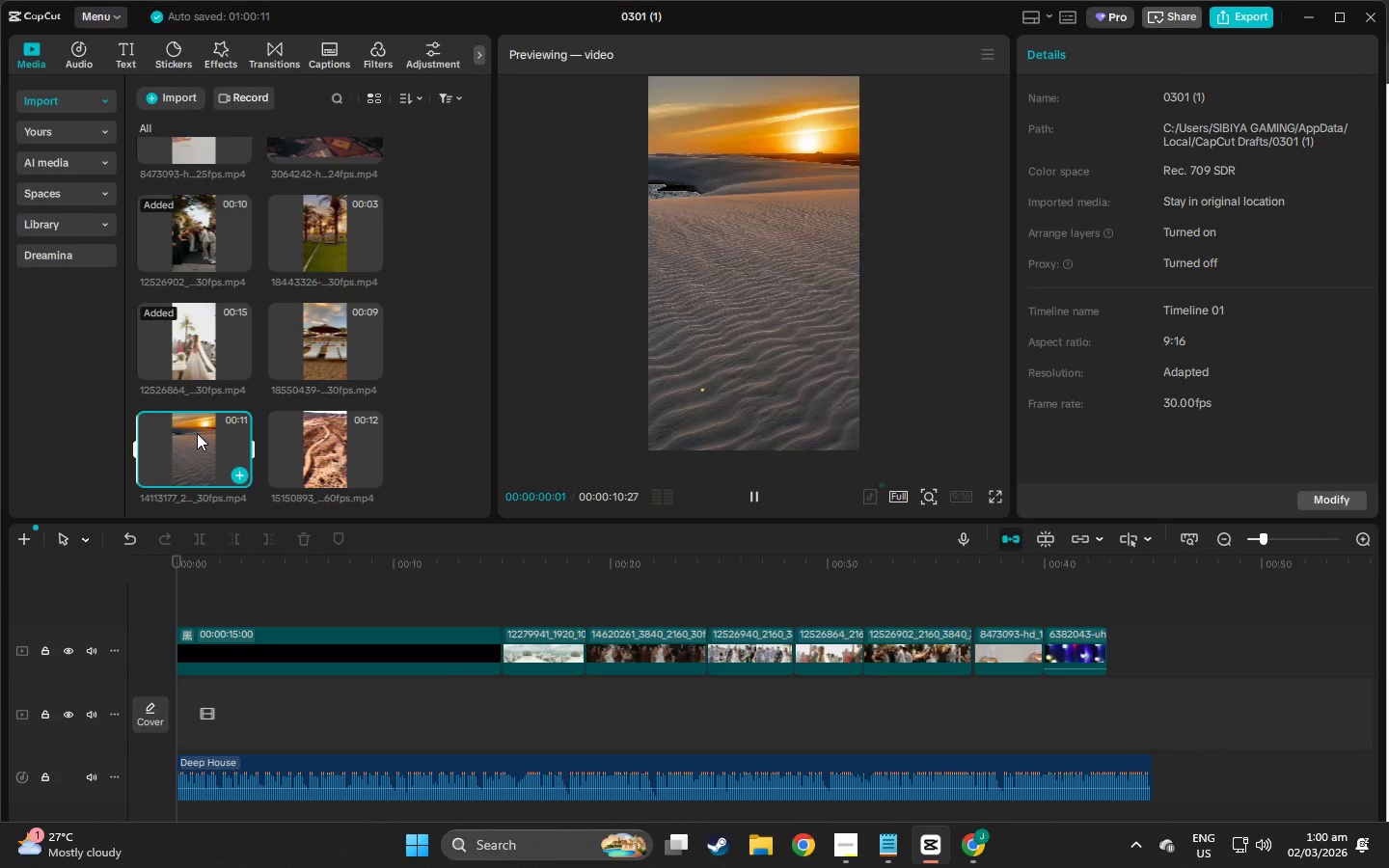 
left_click_drag(start_coordinate=[197, 439], to_coordinate=[175, 617])
 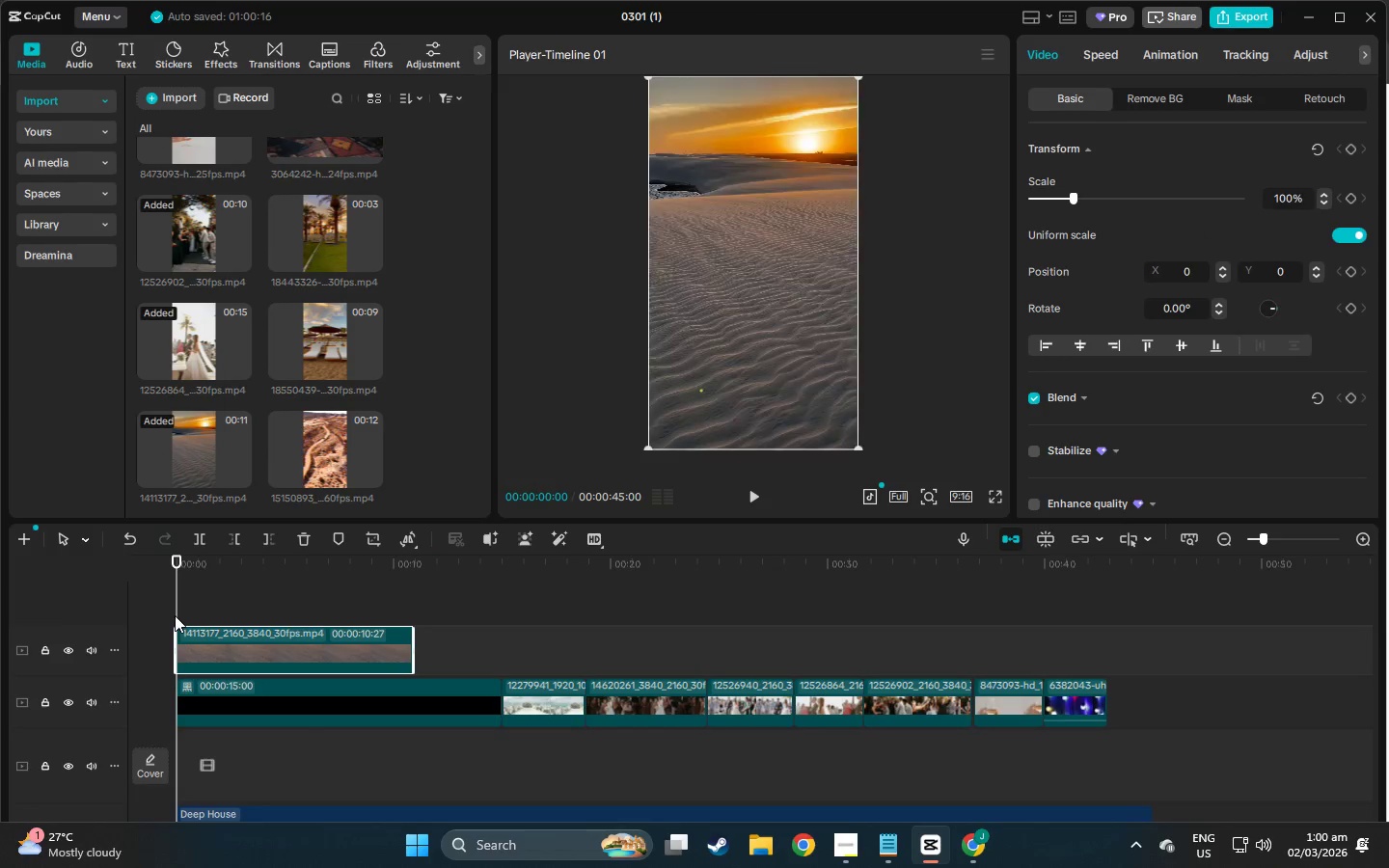 
key(Space)
 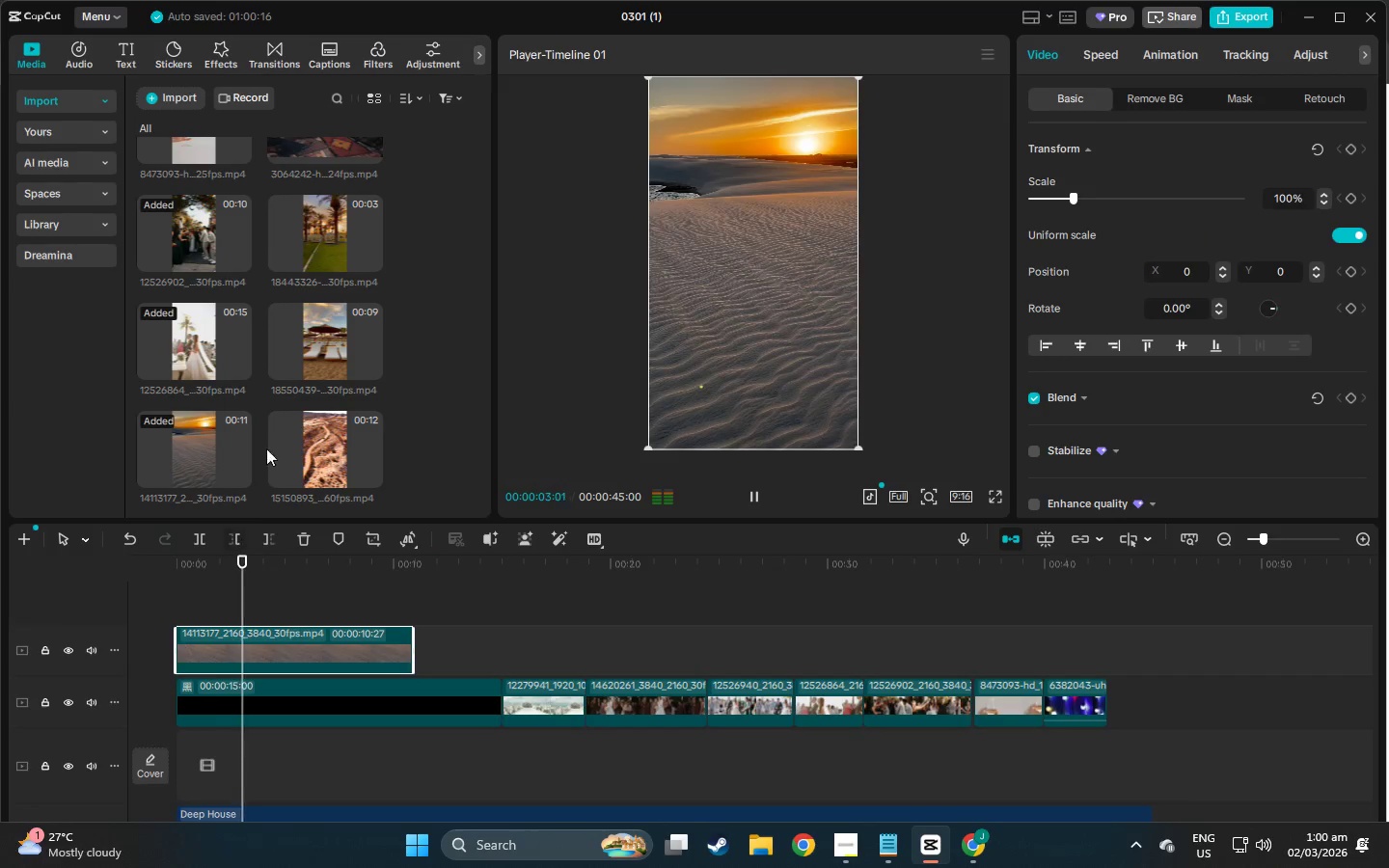 
key(Space)
 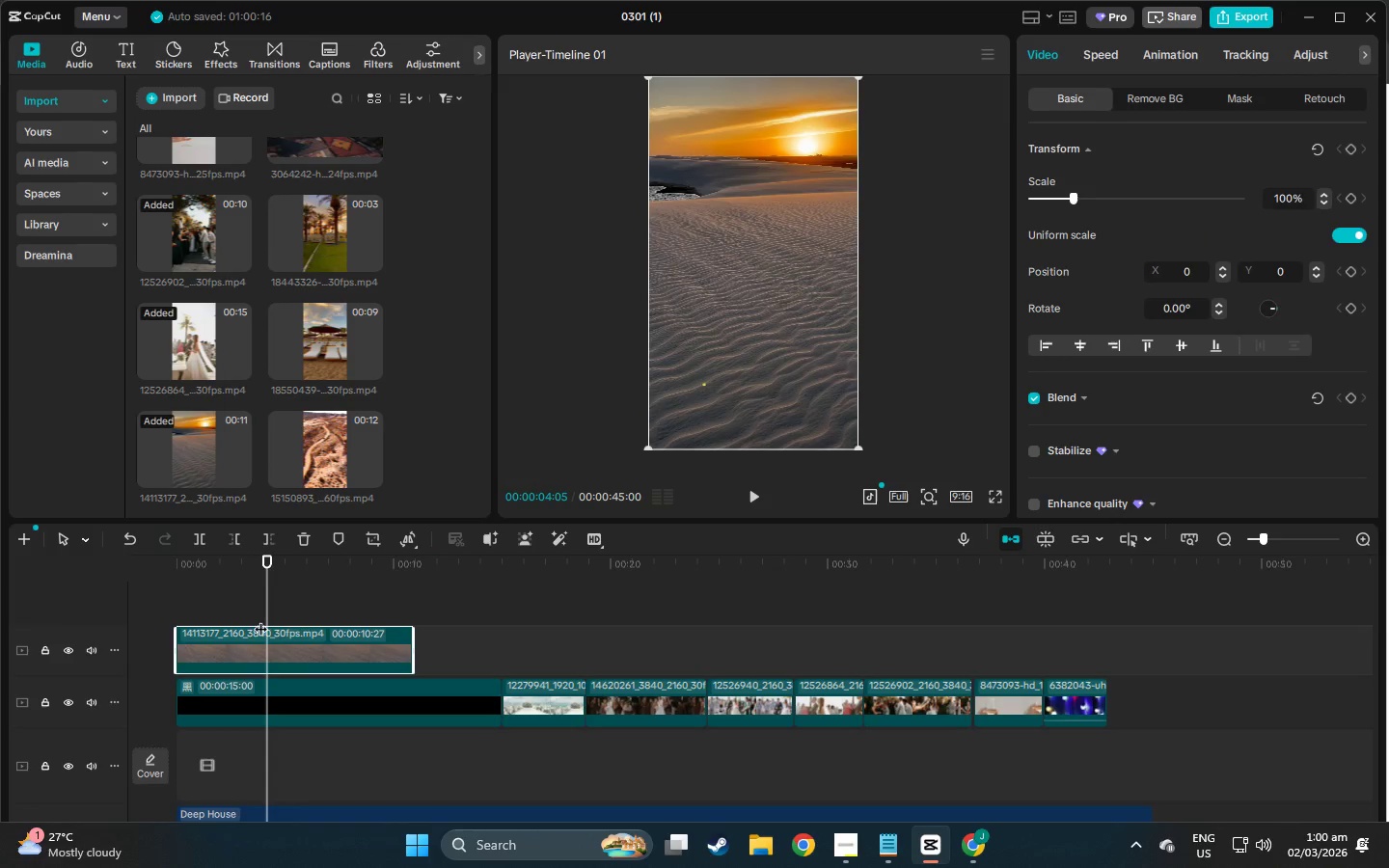 
left_click_drag(start_coordinate=[229, 637], to_coordinate=[365, 641])
 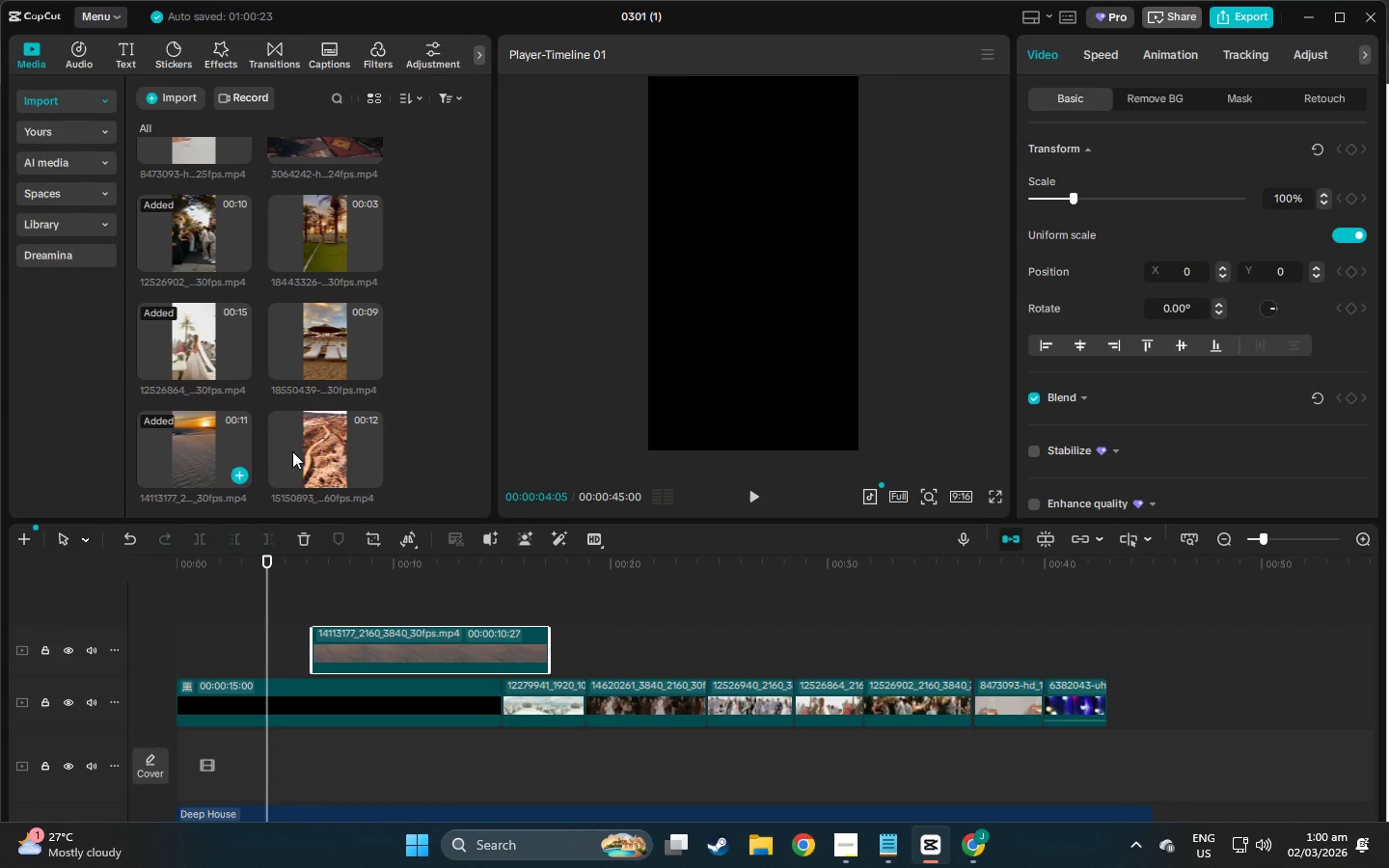 
scroll: coordinate [303, 431], scroll_direction: down, amount: 6.0
 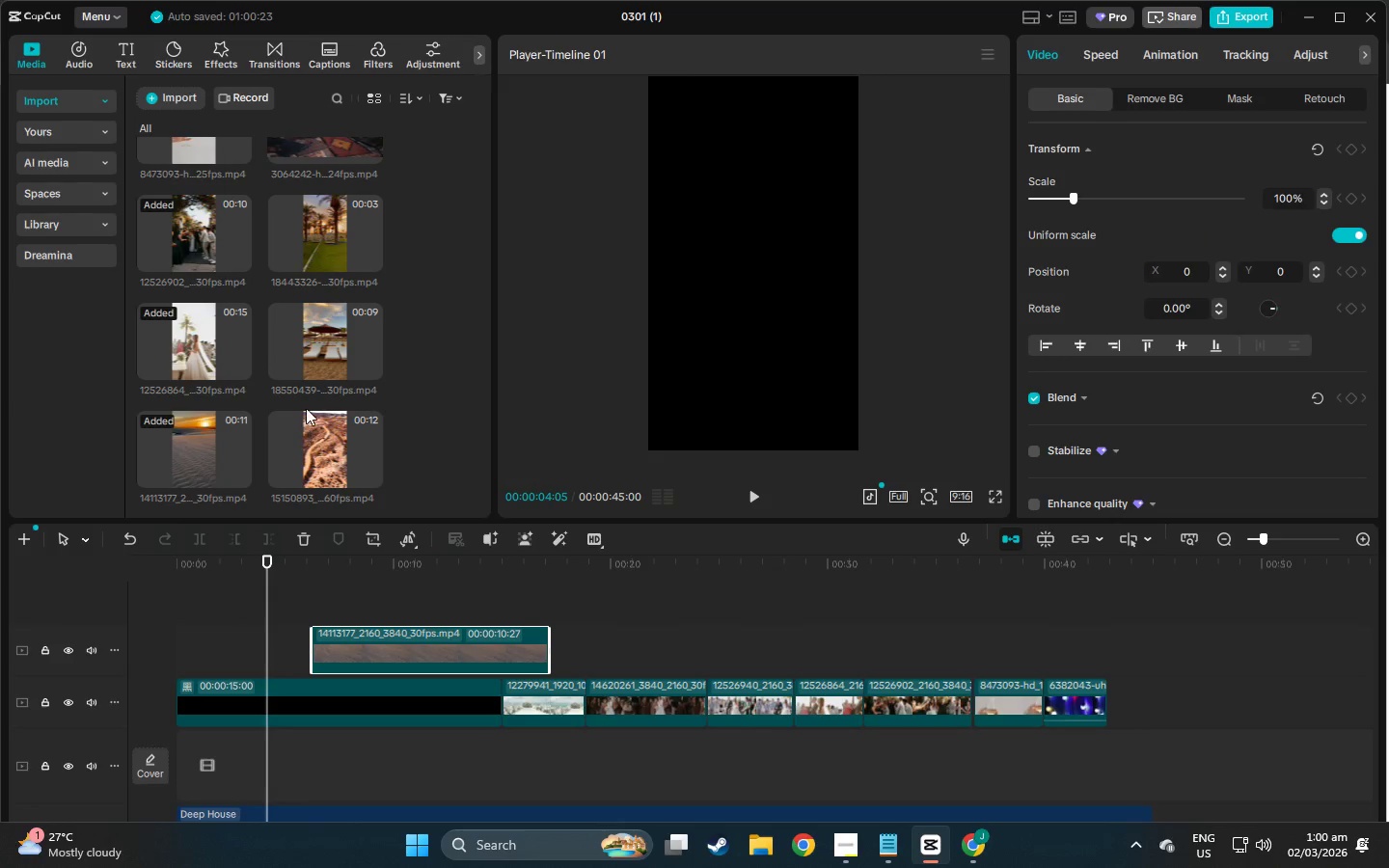 
scroll: coordinate [306, 401], scroll_direction: up, amount: 2.0
 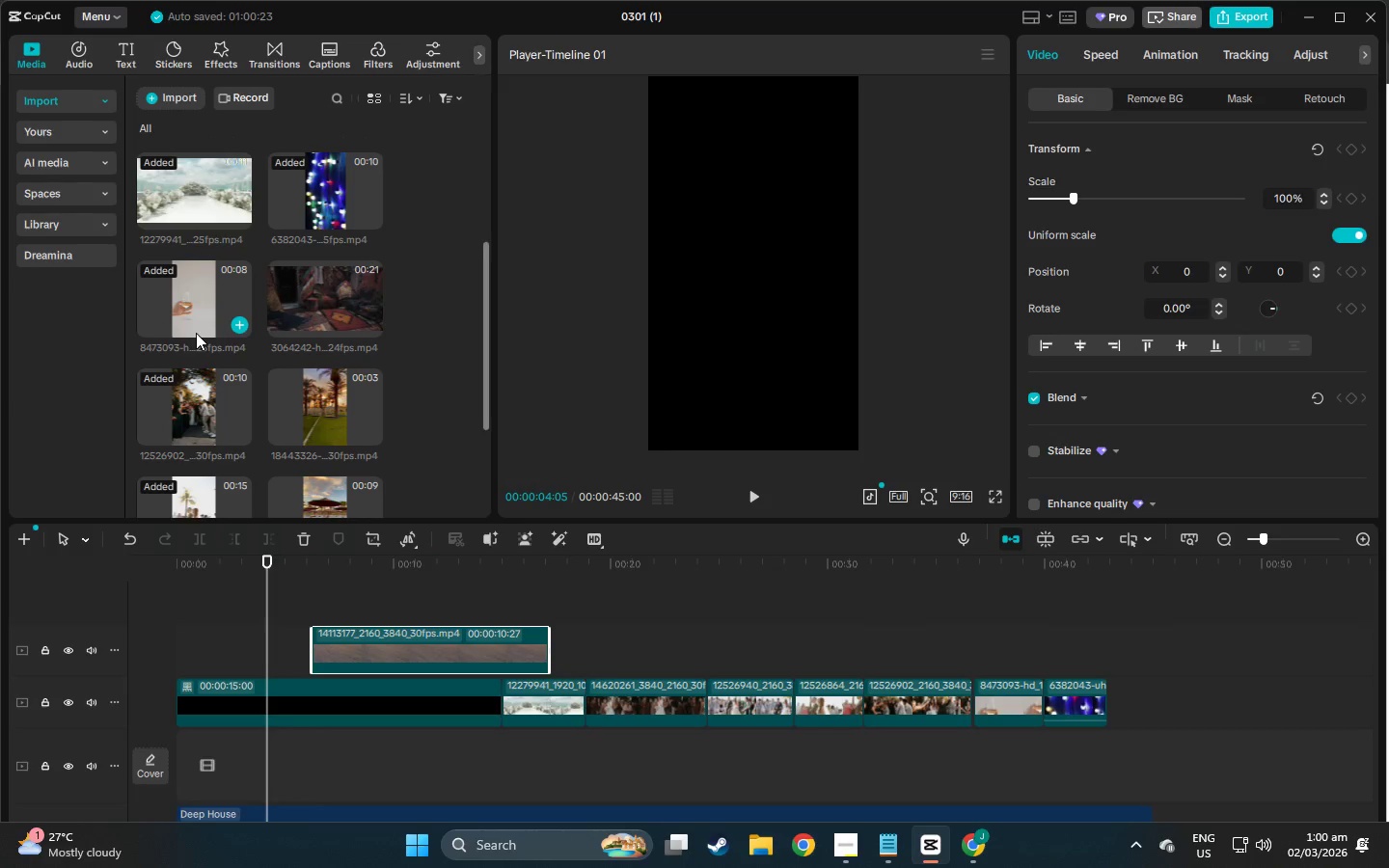 
scroll: coordinate [327, 350], scroll_direction: down, amount: 6.0
 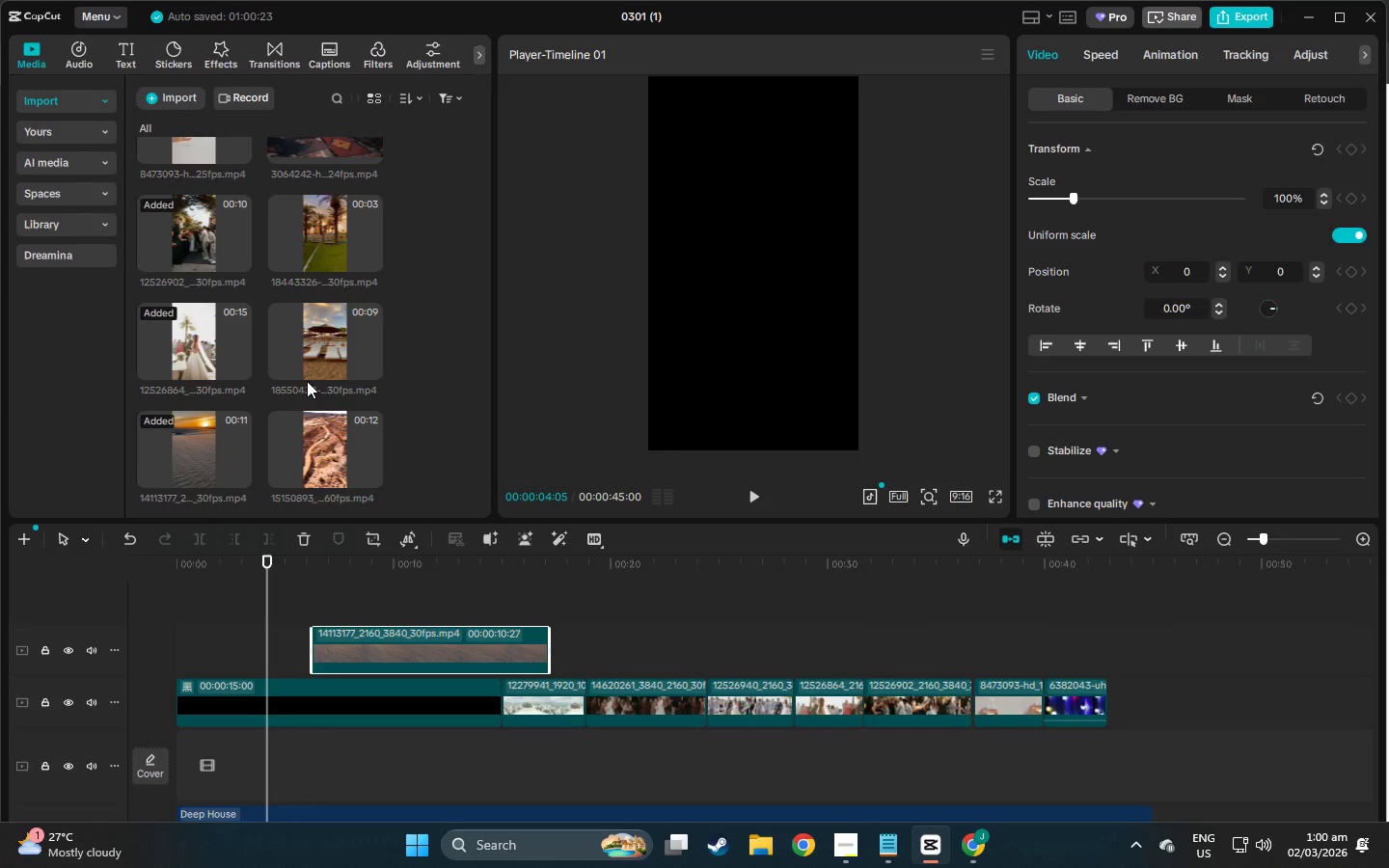 
scroll: coordinate [307, 381], scroll_direction: up, amount: 10.0
 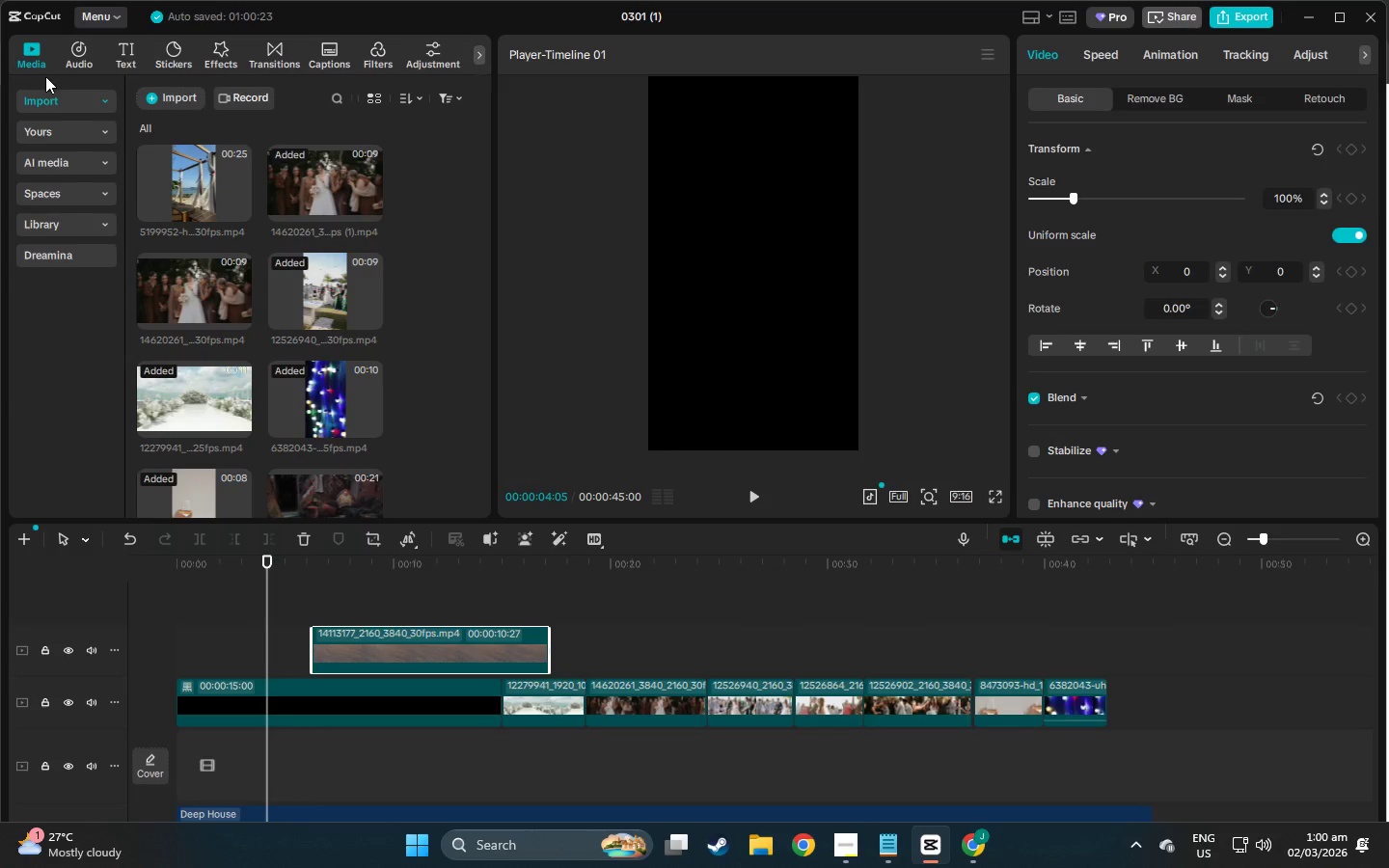 
left_click([63, 222])
 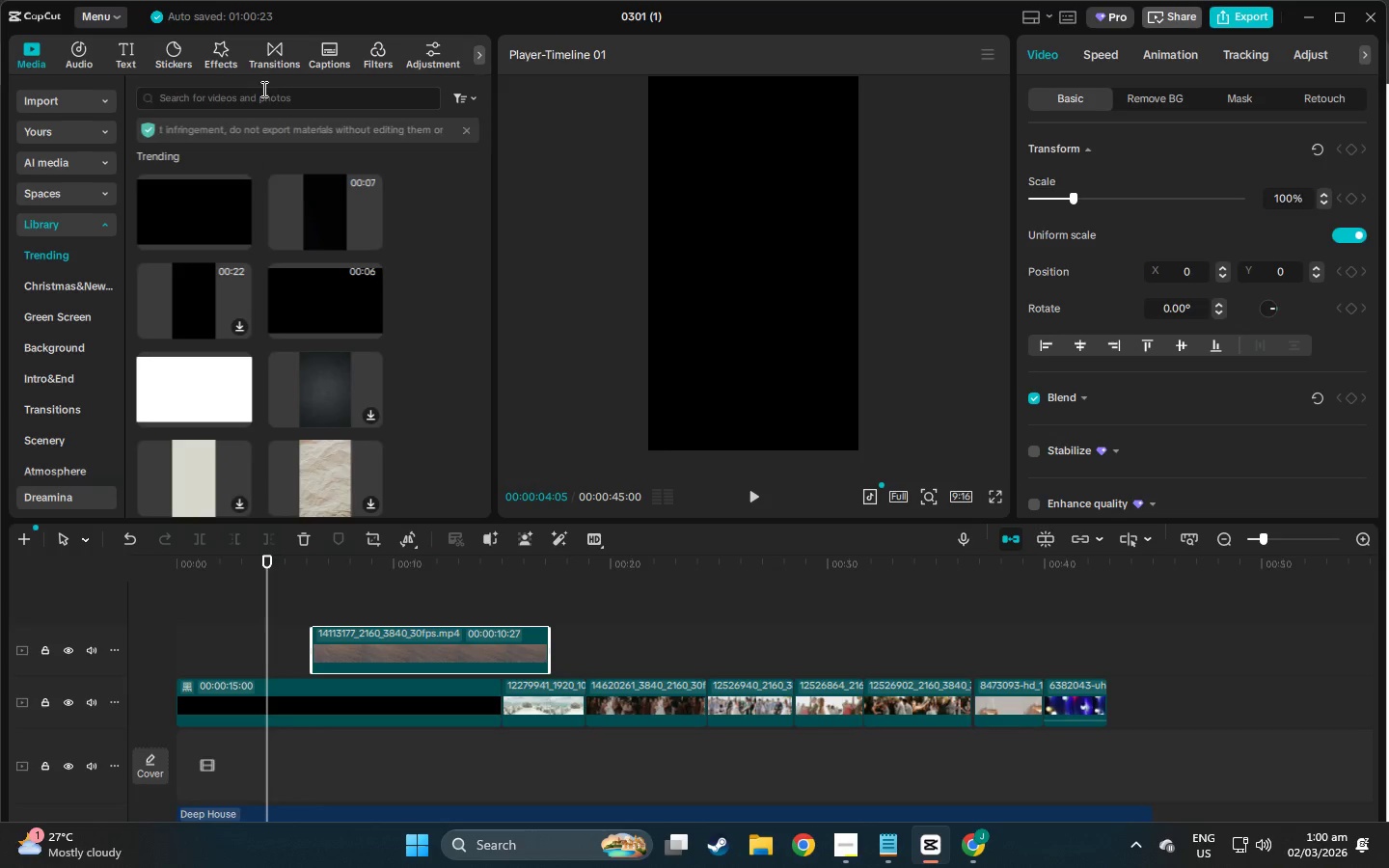 
left_click([254, 88])
 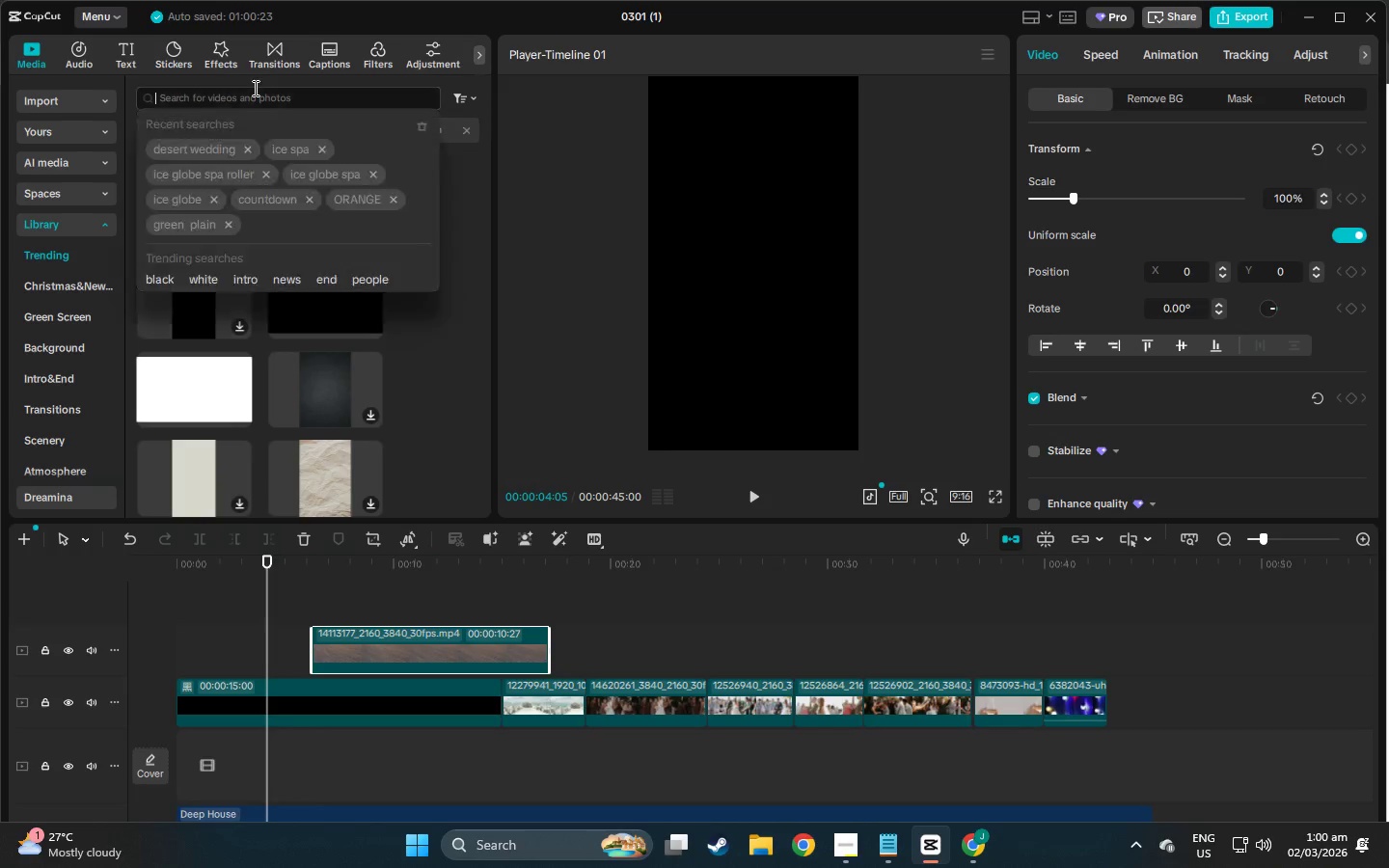 
type(deser)
 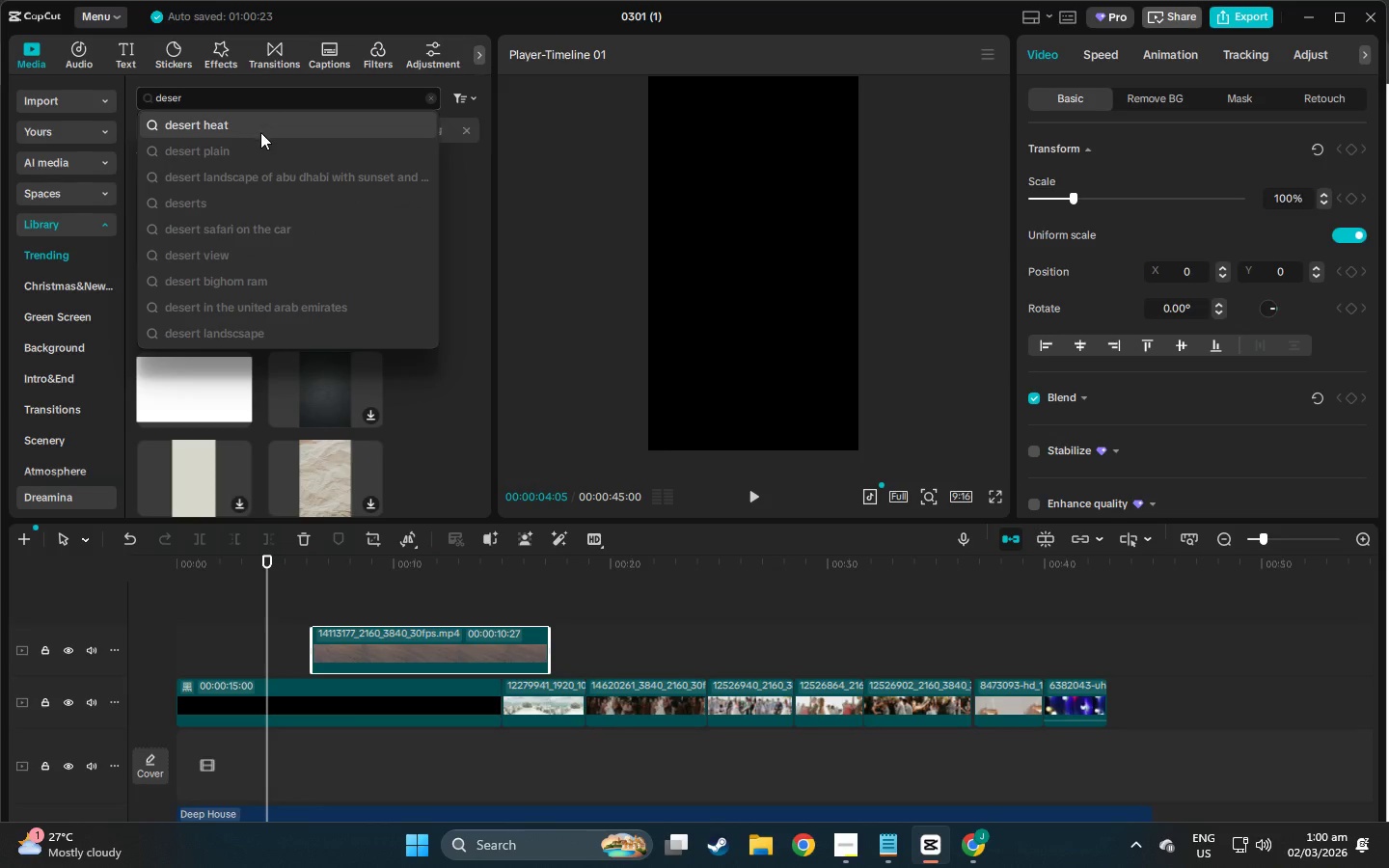 
key(T)
 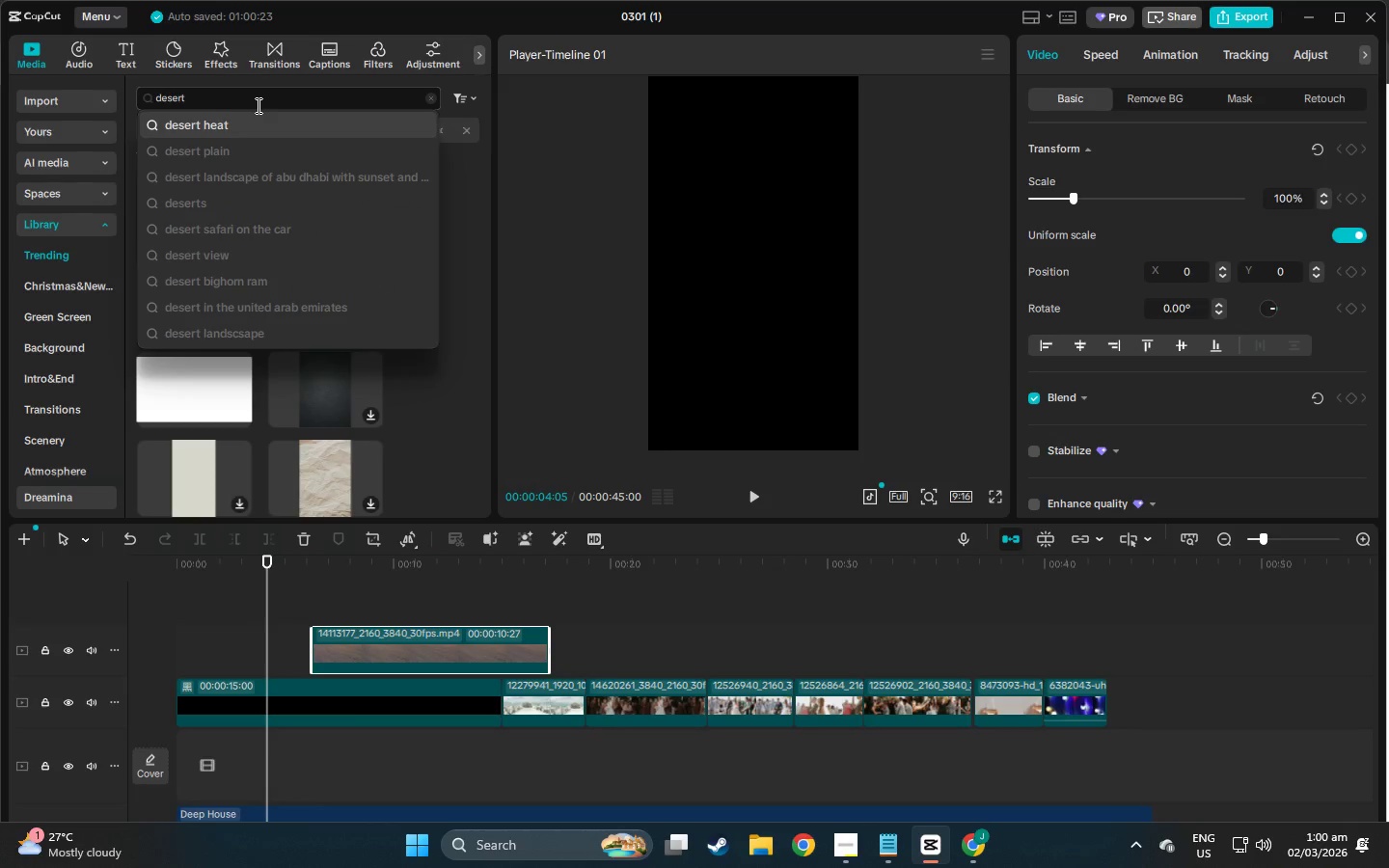 
key(Enter)
 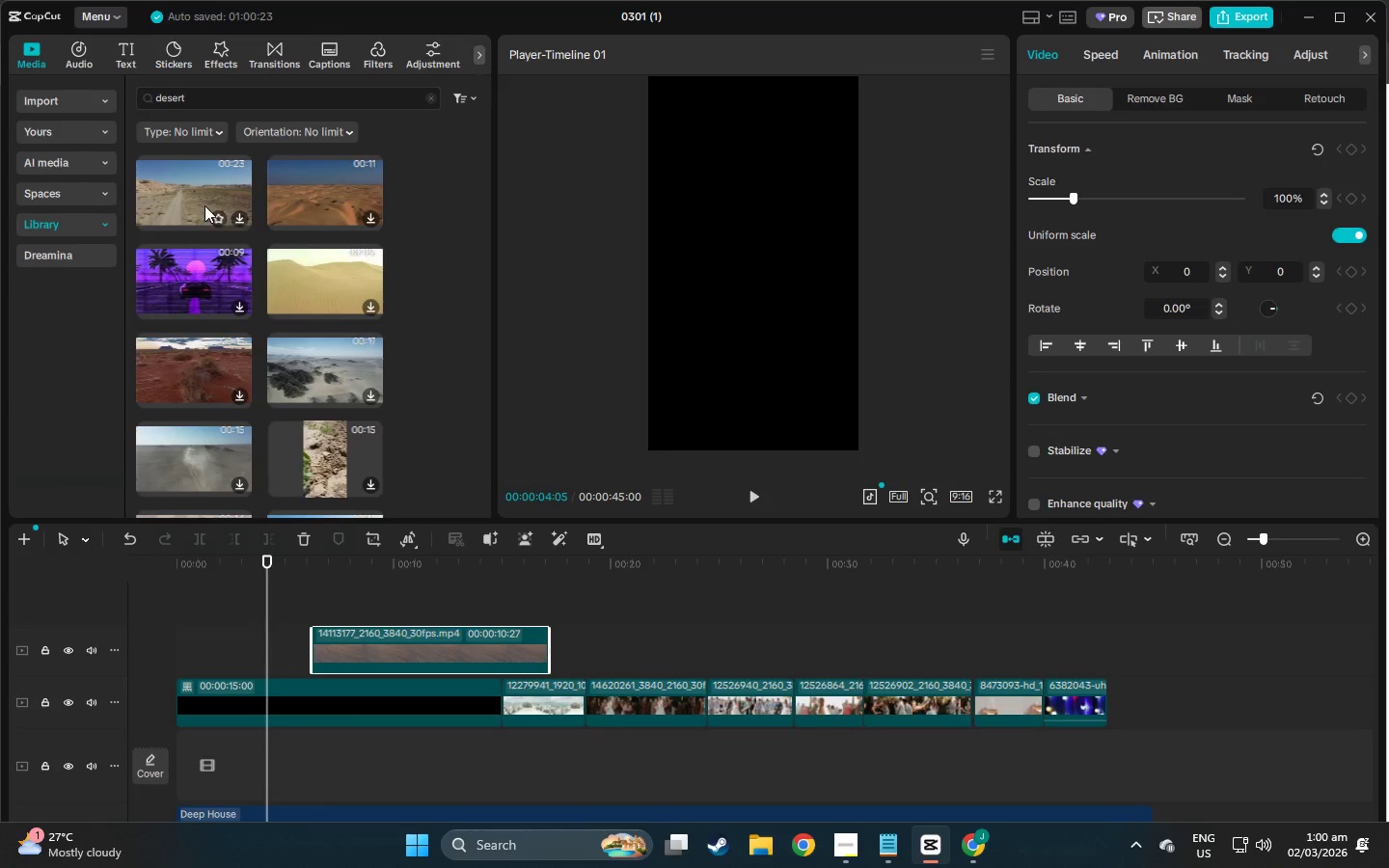 
scroll: coordinate [297, 403], scroll_direction: down, amount: 7.0
 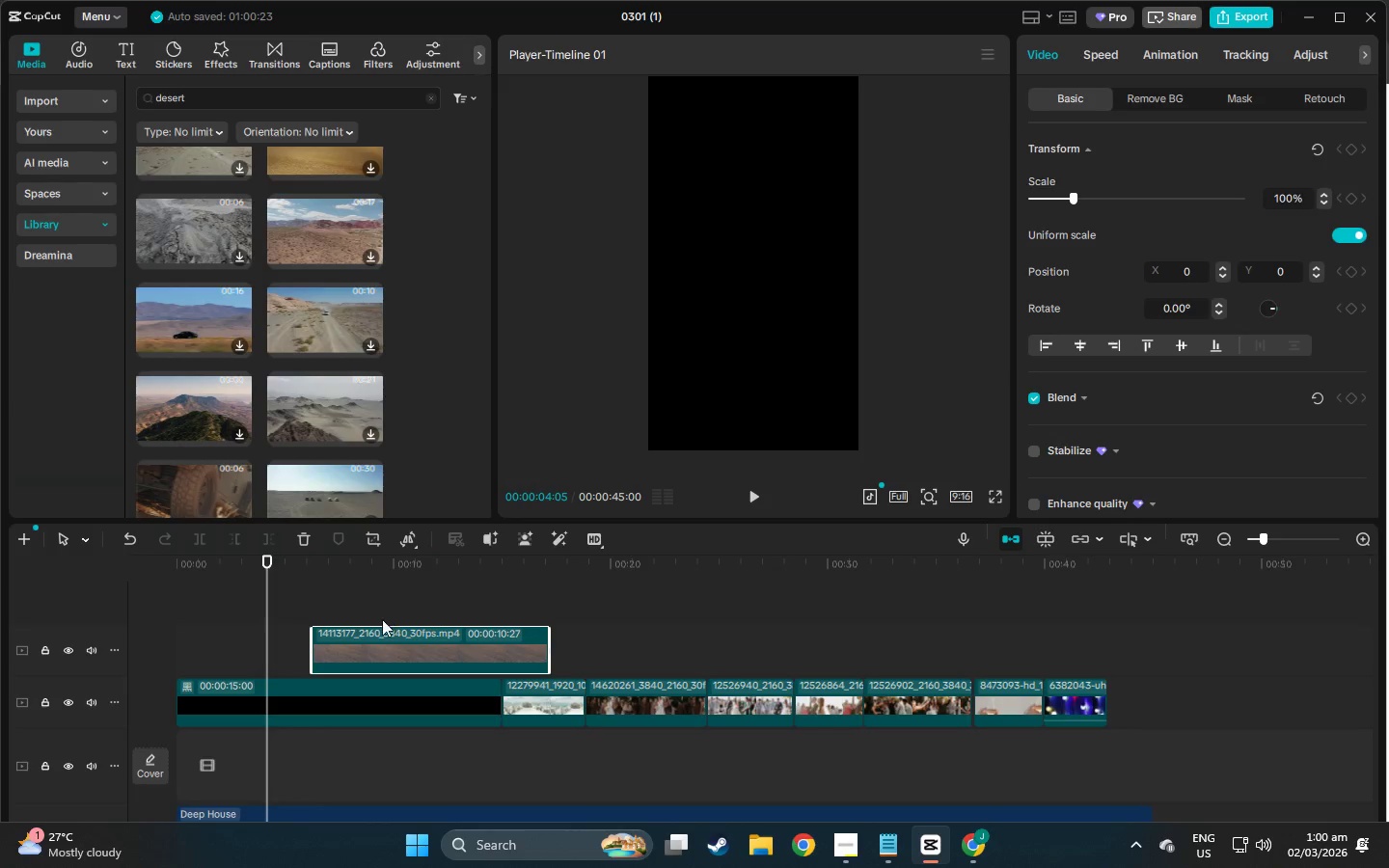 
left_click_drag(start_coordinate=[369, 637], to_coordinate=[229, 649])
 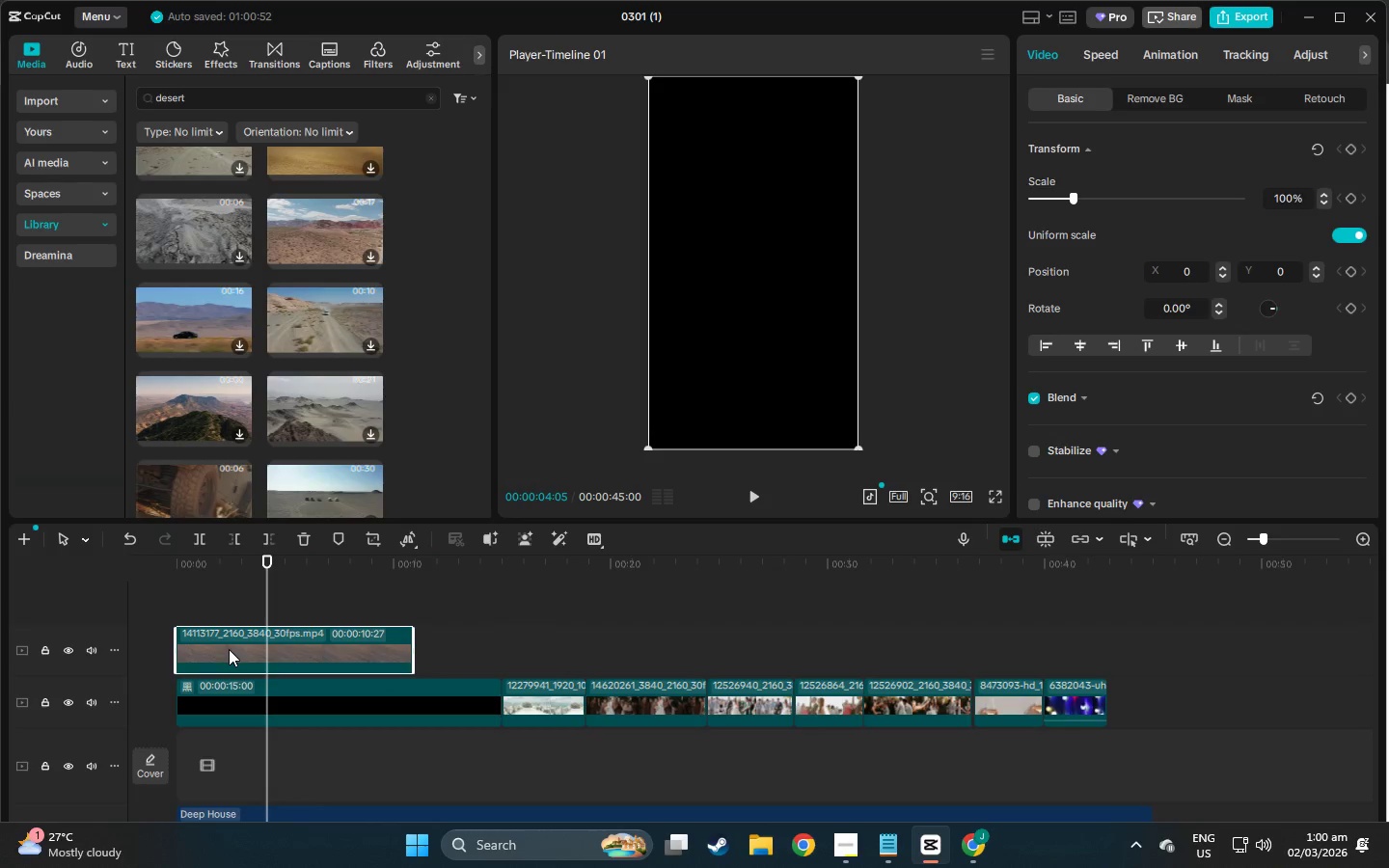 
key(Space)
 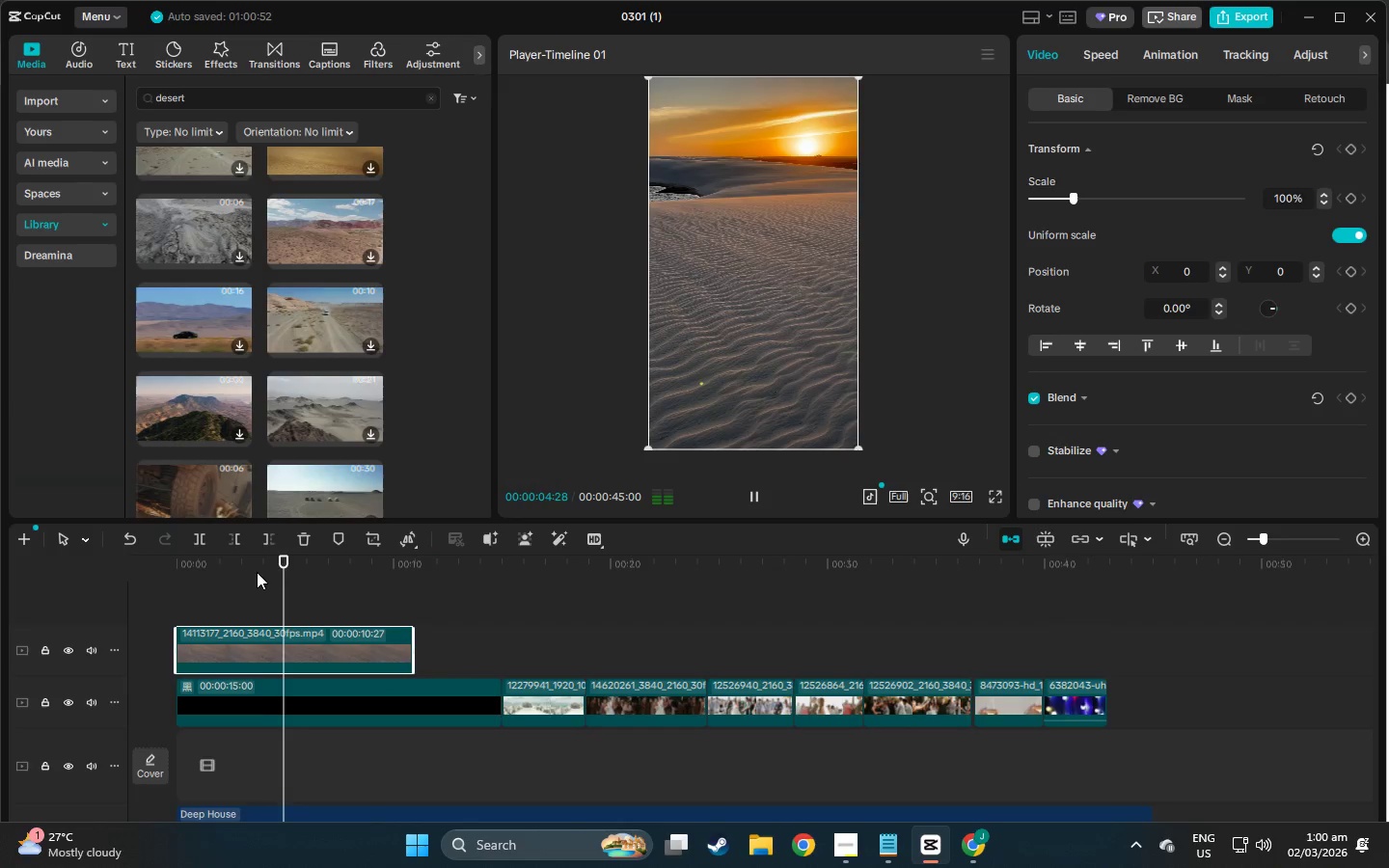 
left_click_drag(start_coordinate=[276, 569], to_coordinate=[108, 574])
 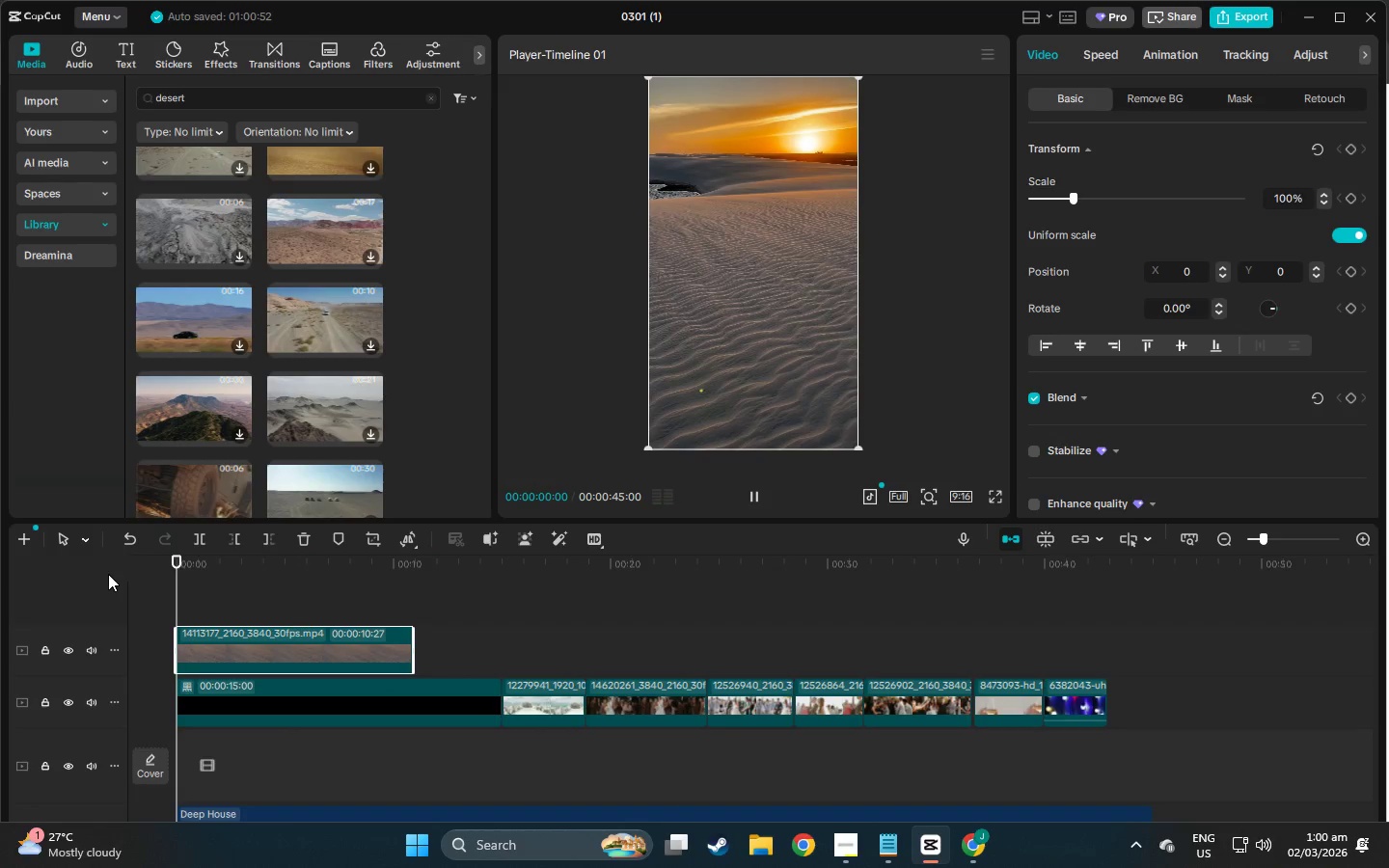 
key(Space)
 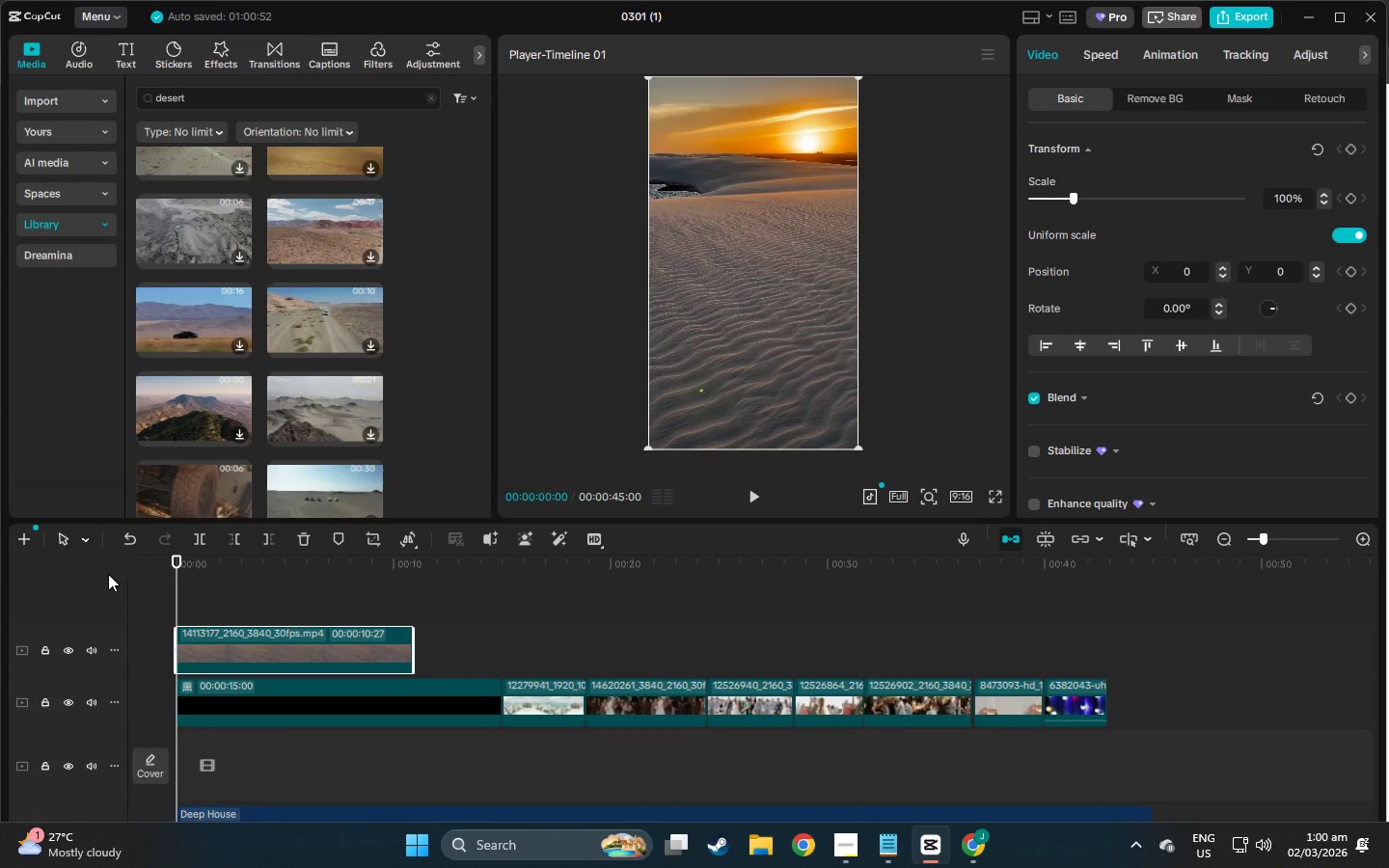 
key(Space)
 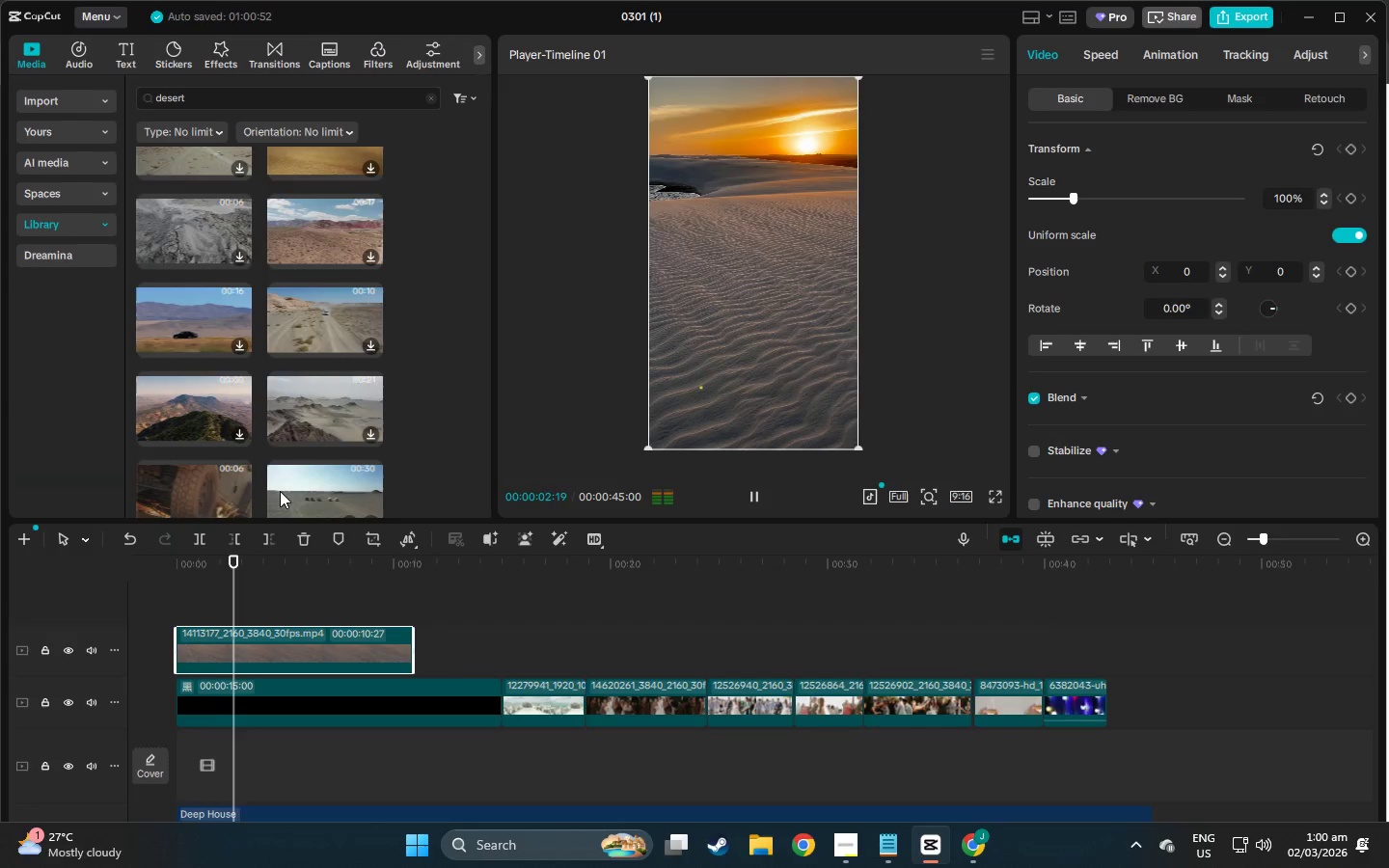 
key(Space)
 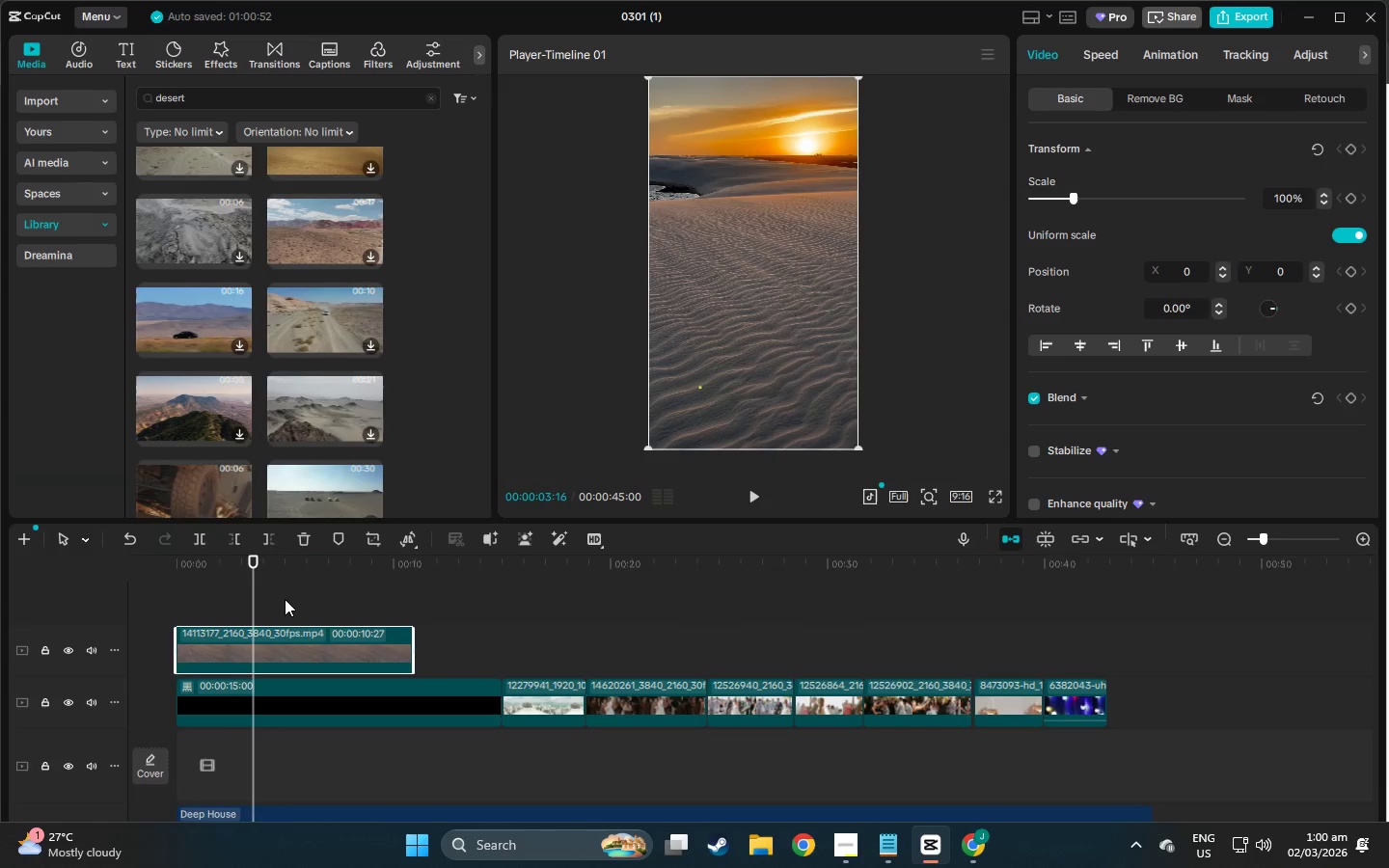 
left_click_drag(start_coordinate=[242, 634], to_coordinate=[1020, 699])
 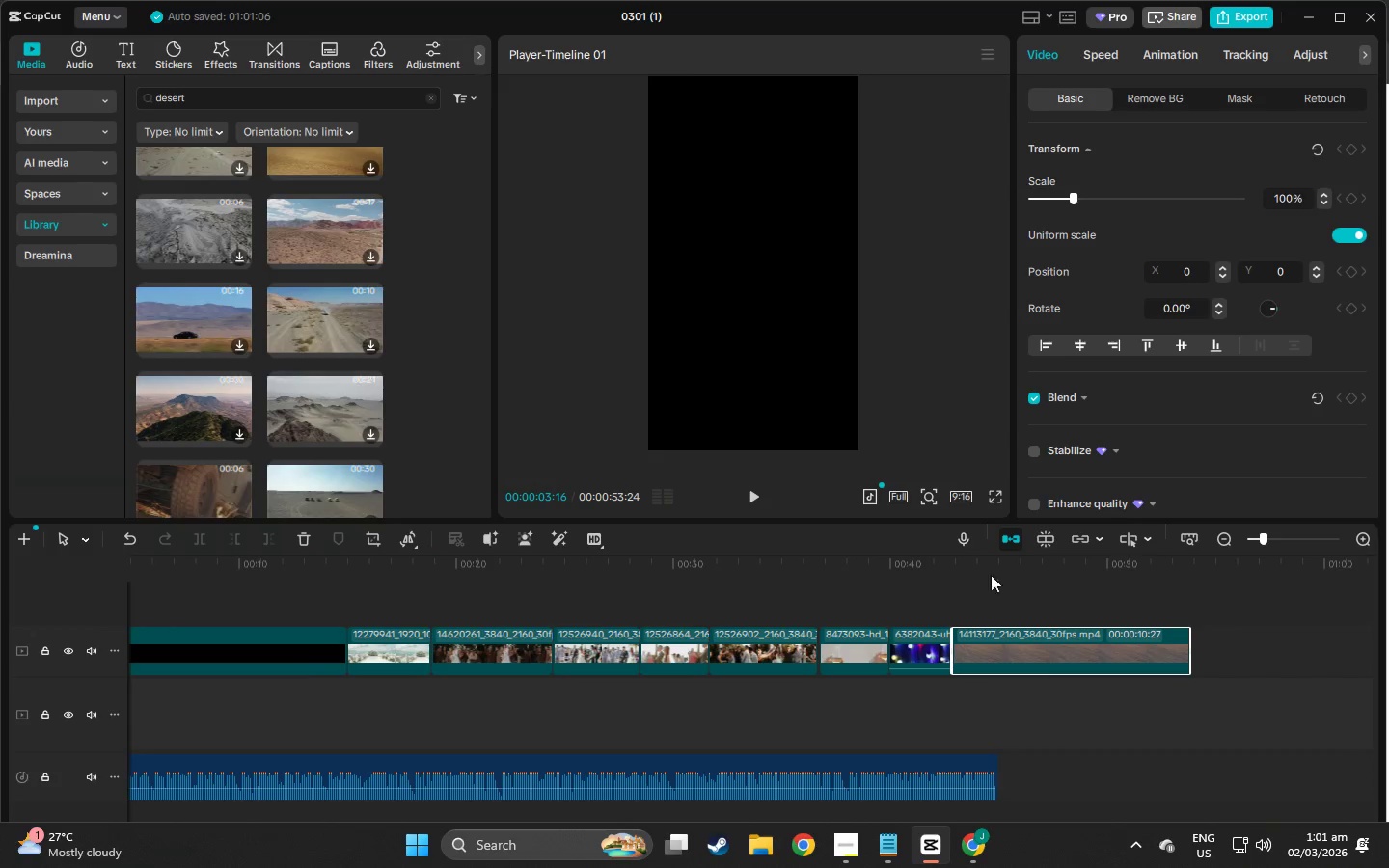 
left_click_drag(start_coordinate=[964, 571], to_coordinate=[999, 569])
 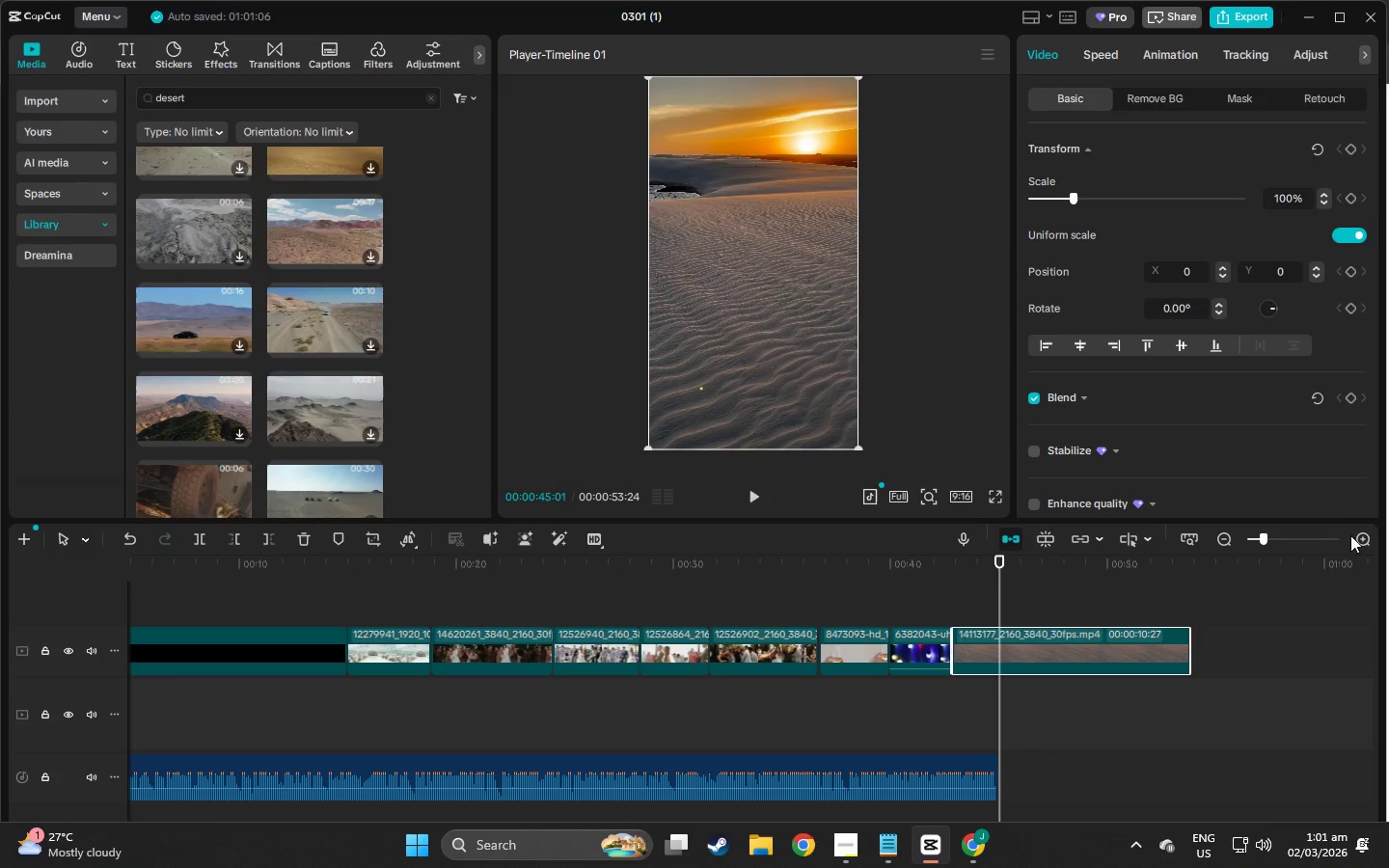 
left_click([1361, 535])
 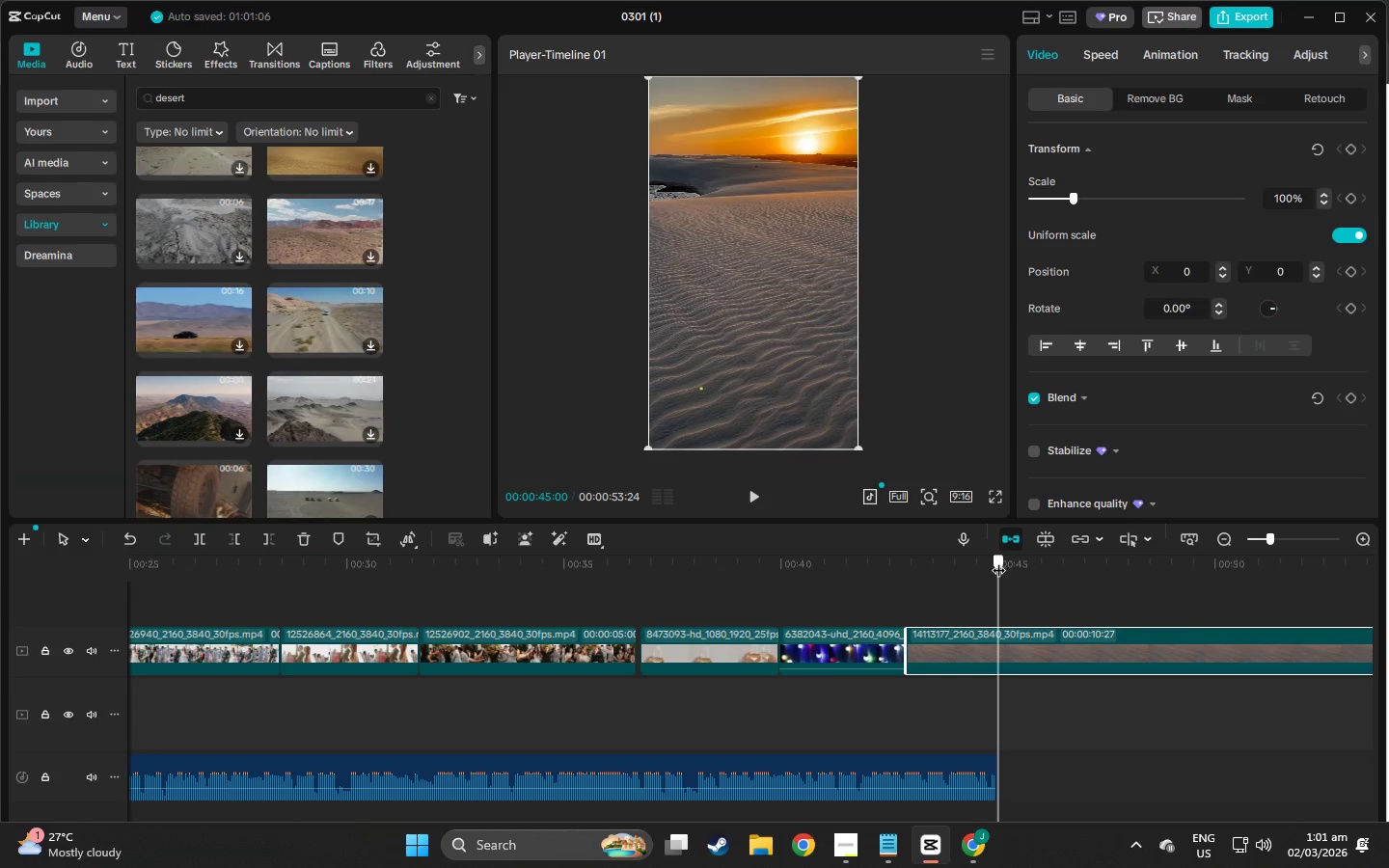 
left_click([998, 560])
 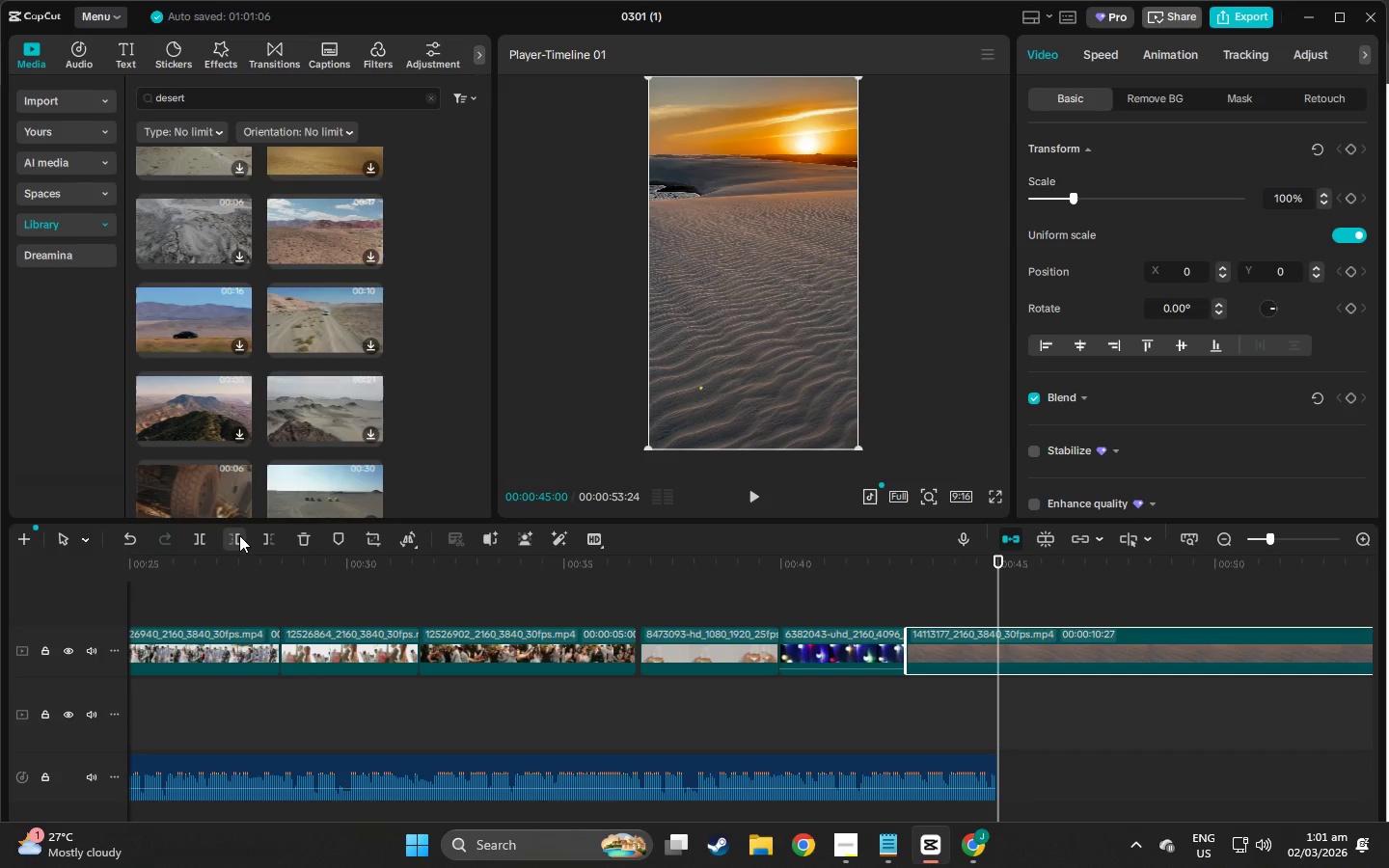 
left_click([196, 537])
 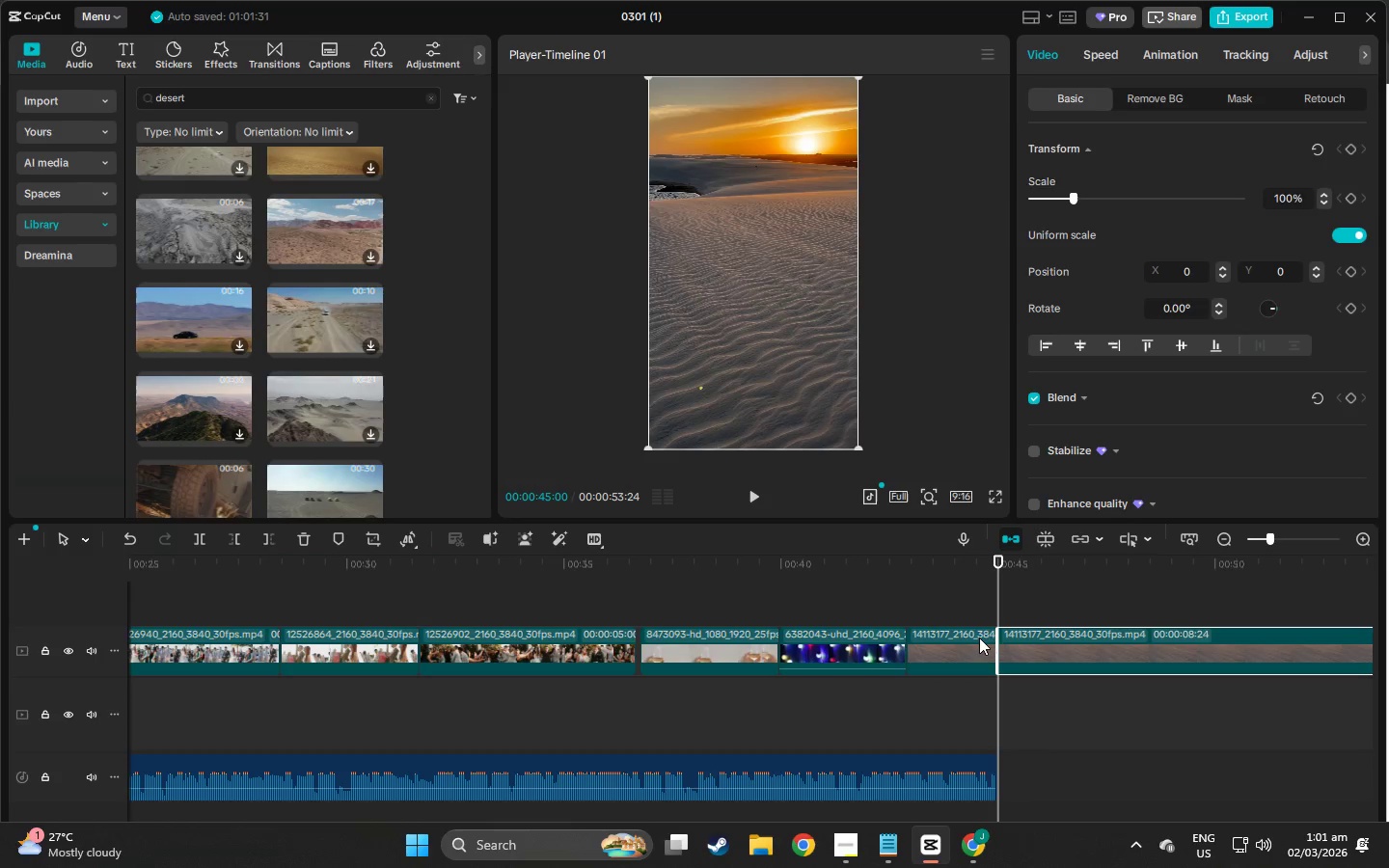 
left_click_drag(start_coordinate=[964, 636], to_coordinate=[1148, 598])
 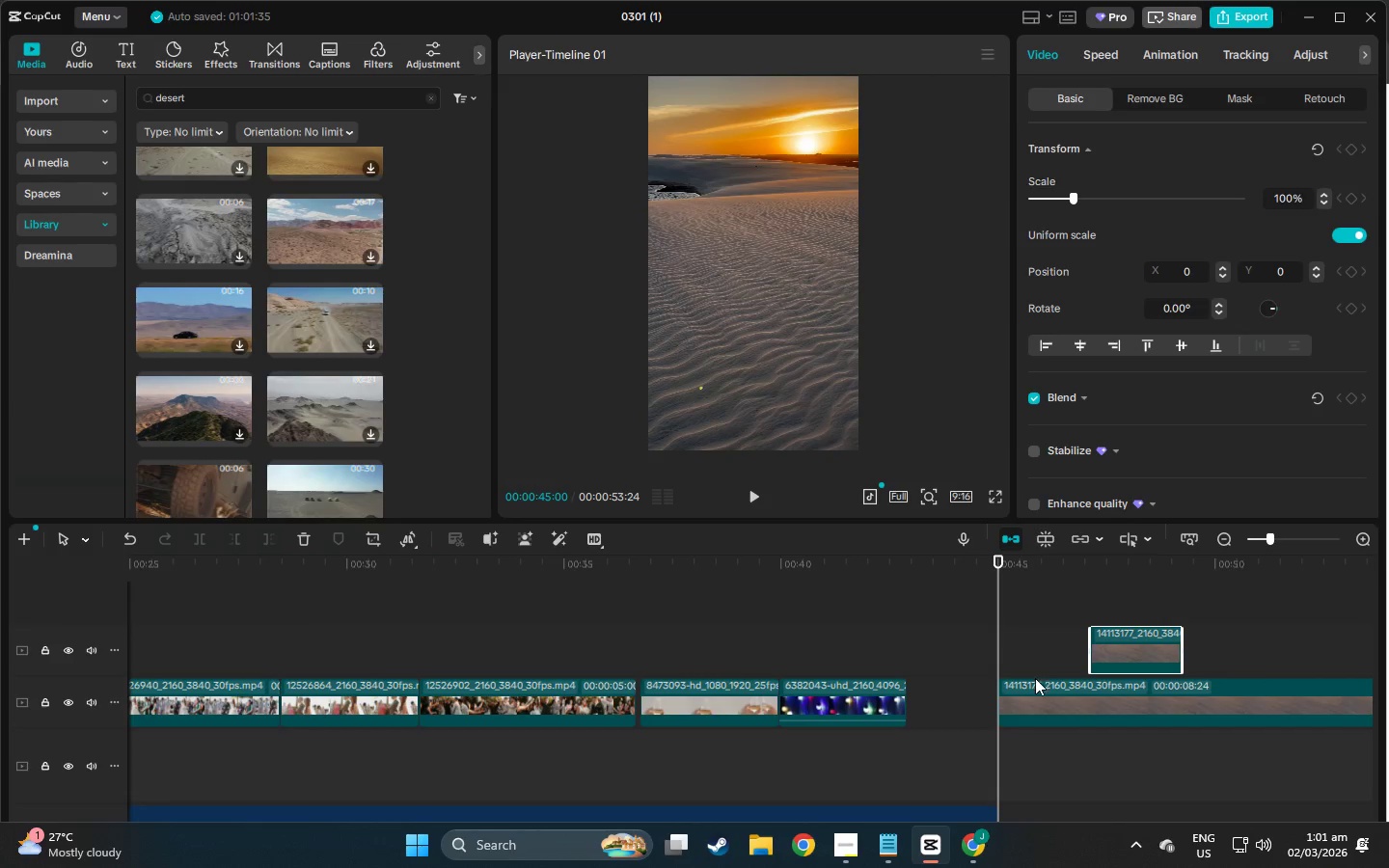 
left_click_drag(start_coordinate=[1034, 689], to_coordinate=[653, 694])
 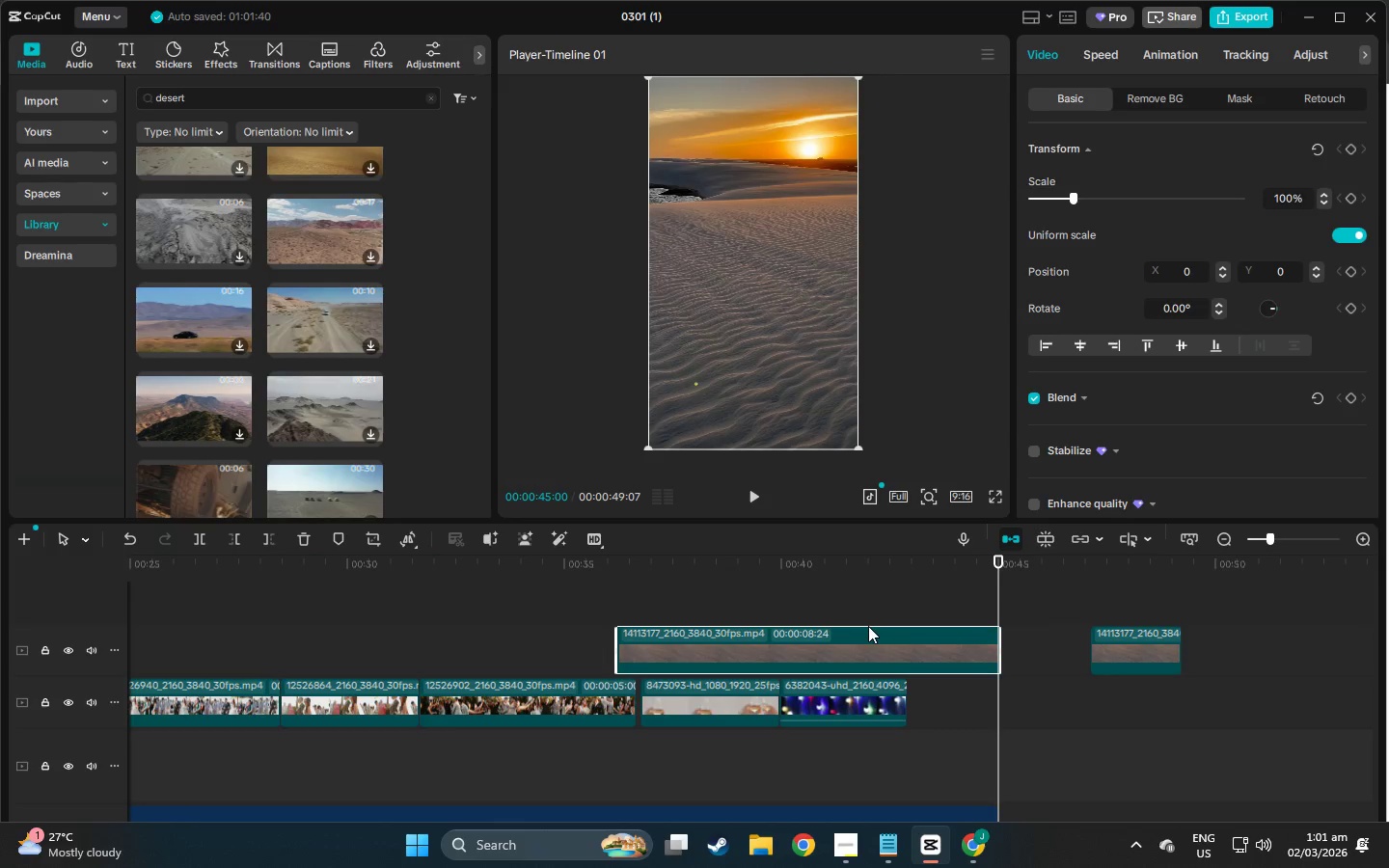 
left_click_drag(start_coordinate=[1000, 562], to_coordinate=[906, 567])
 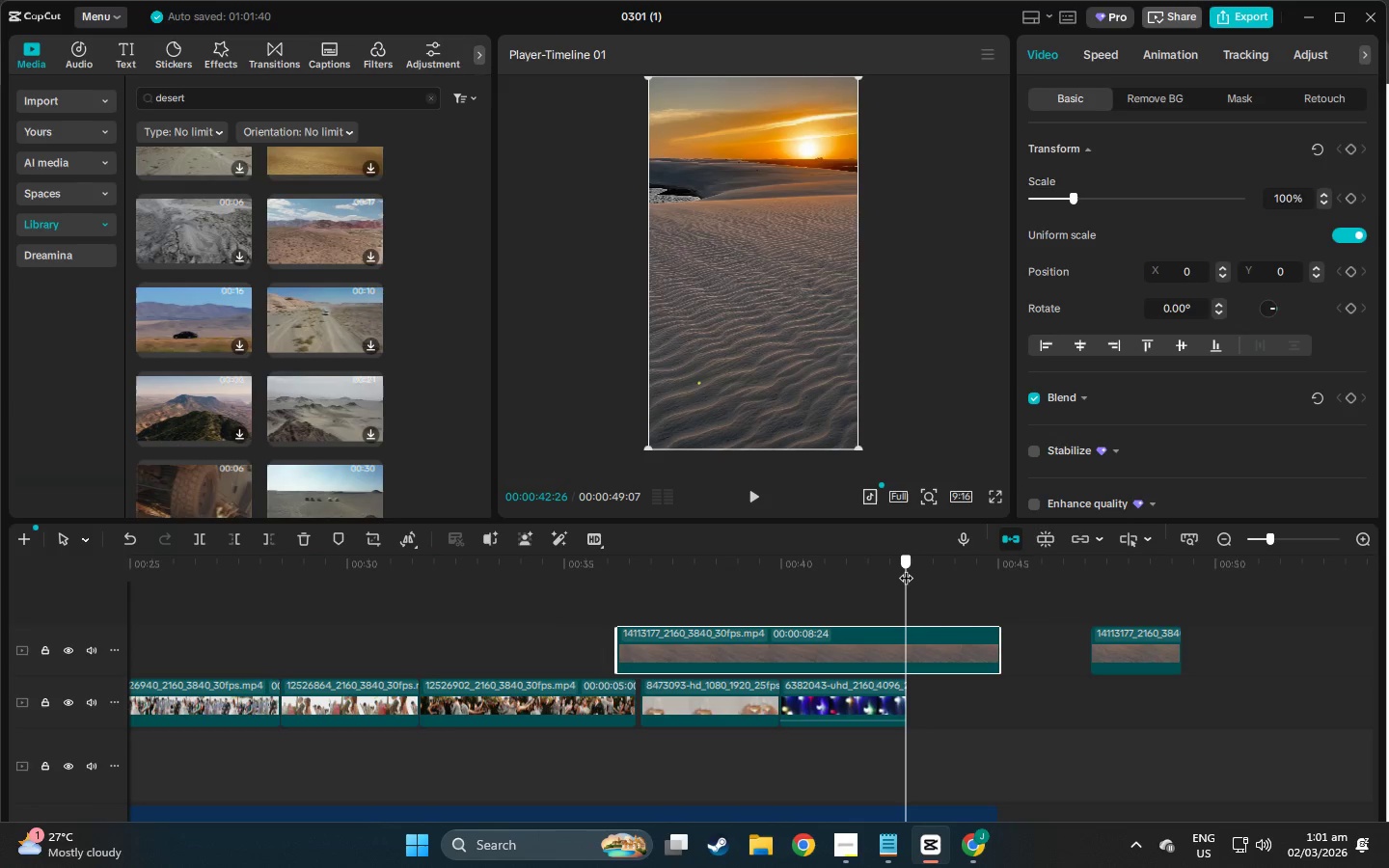 
wait(7.16)
 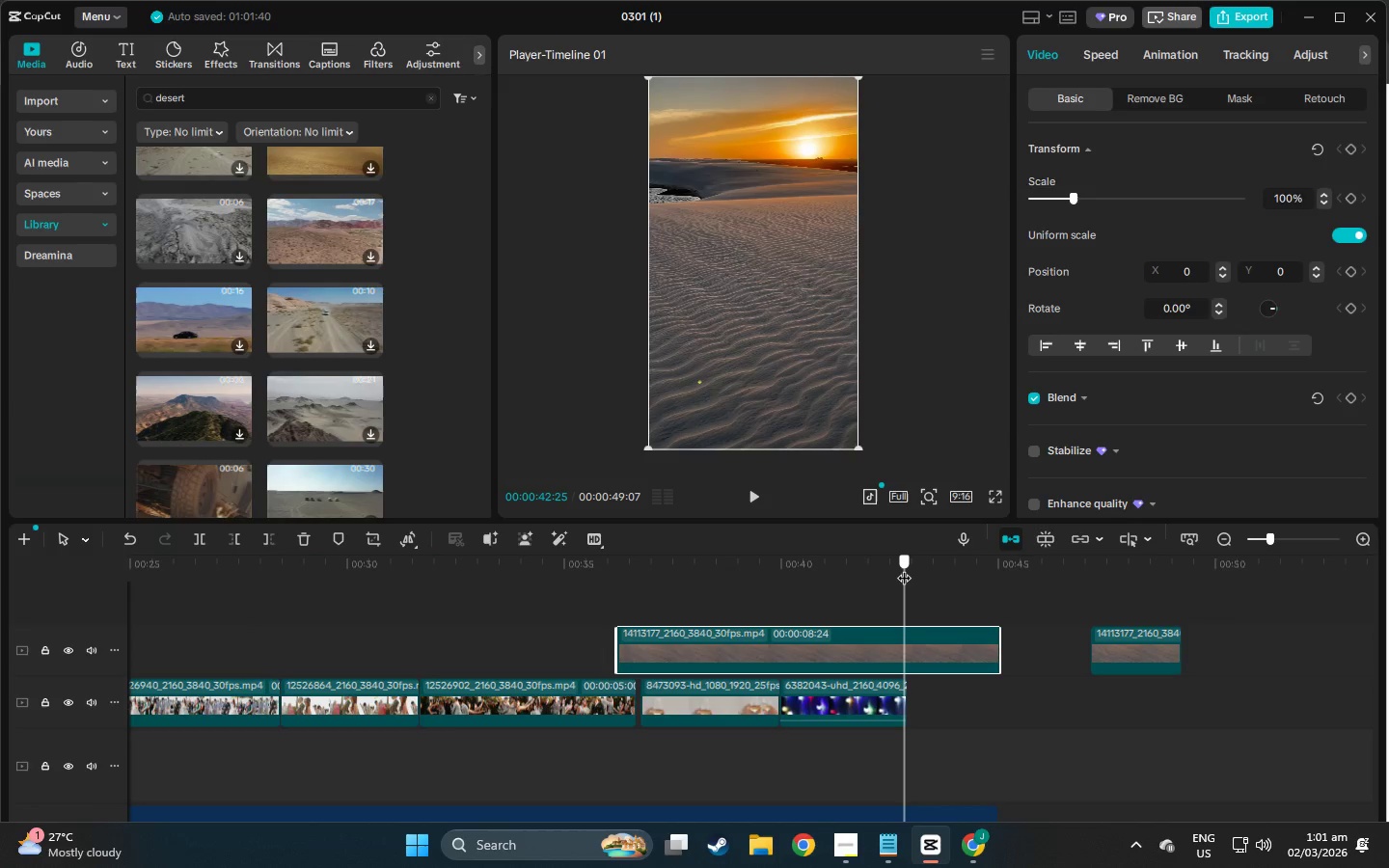 
left_click([882, 637])
 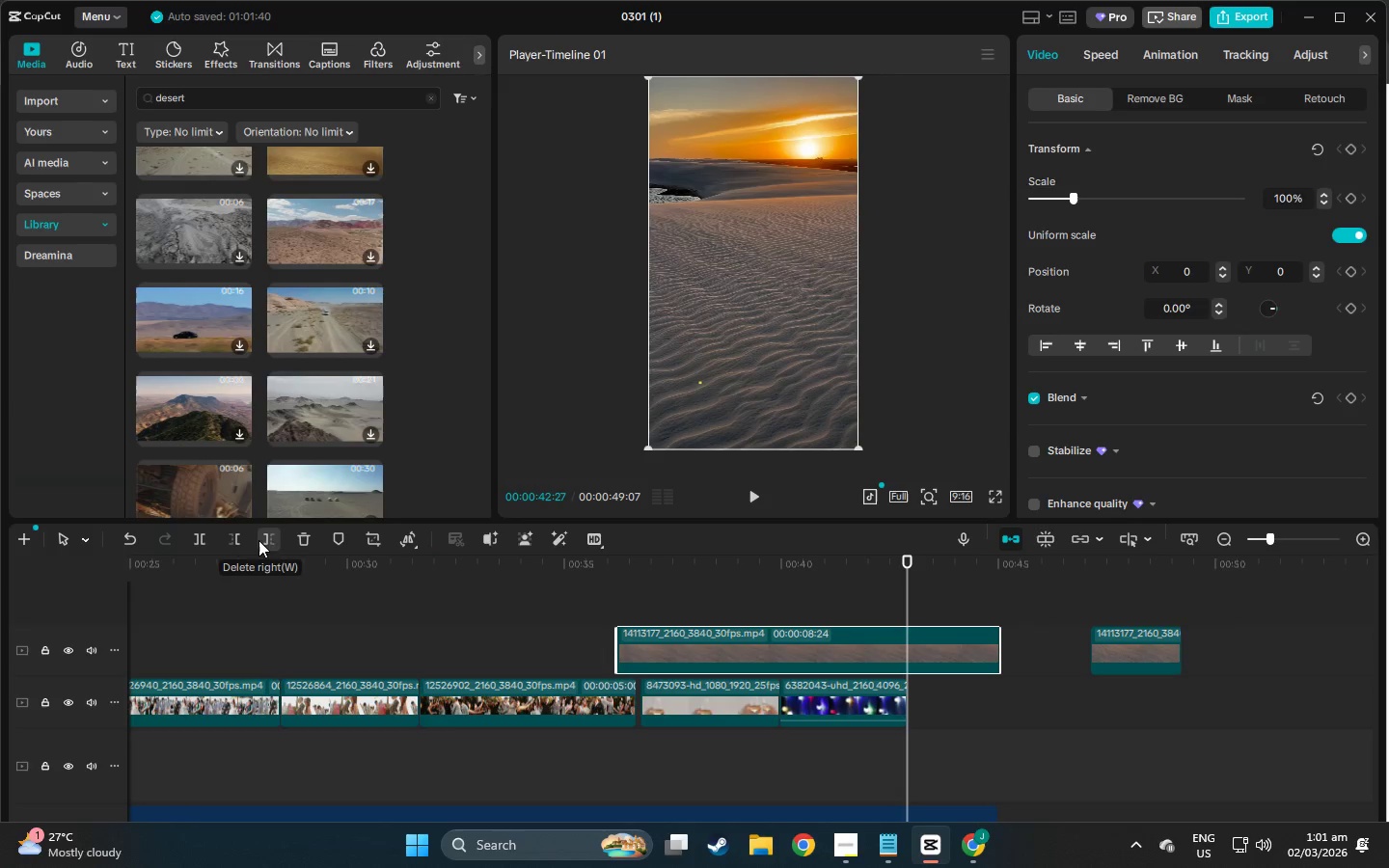 
left_click([240, 538])
 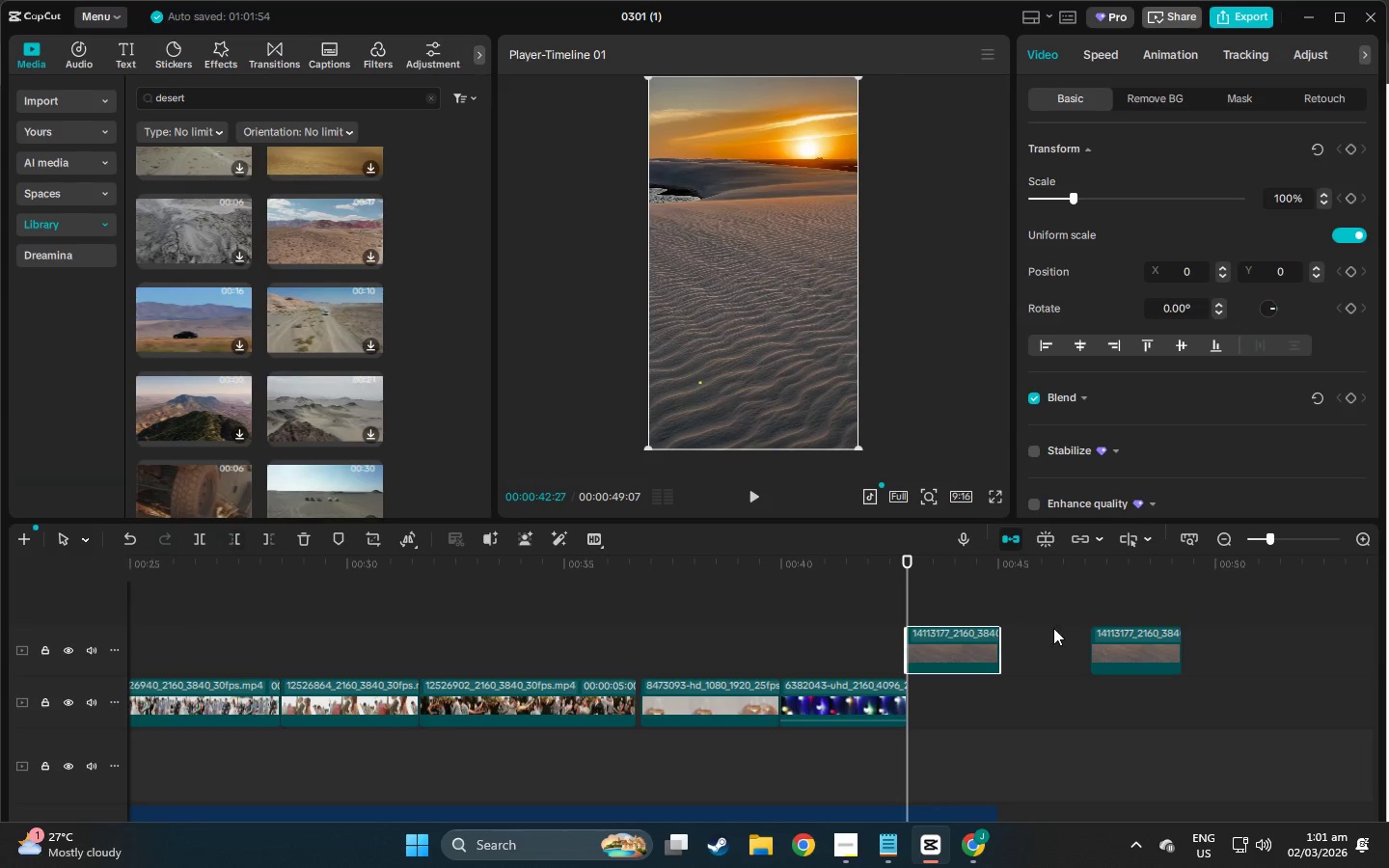 
left_click([1132, 638])
 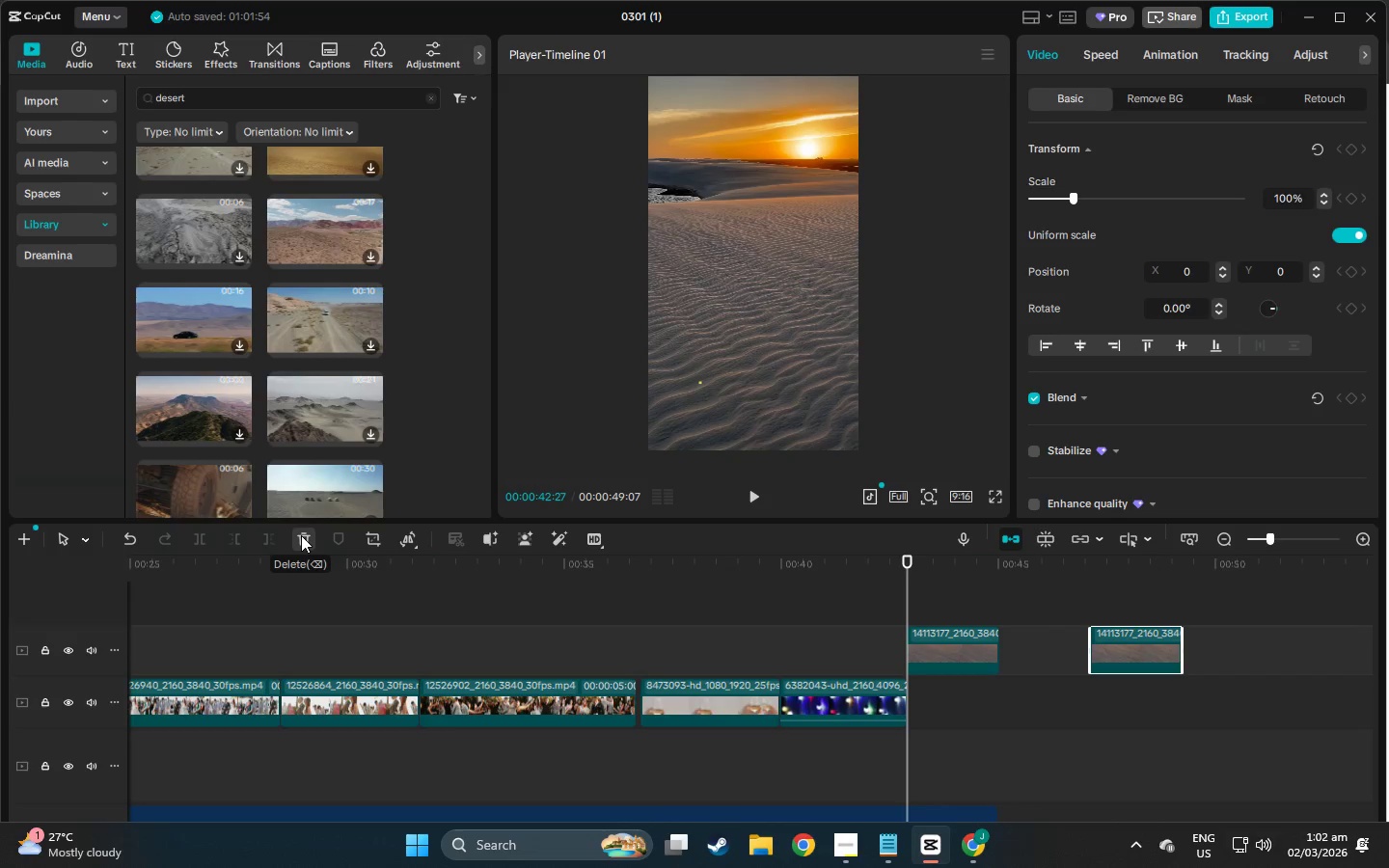 
wait(7.59)
 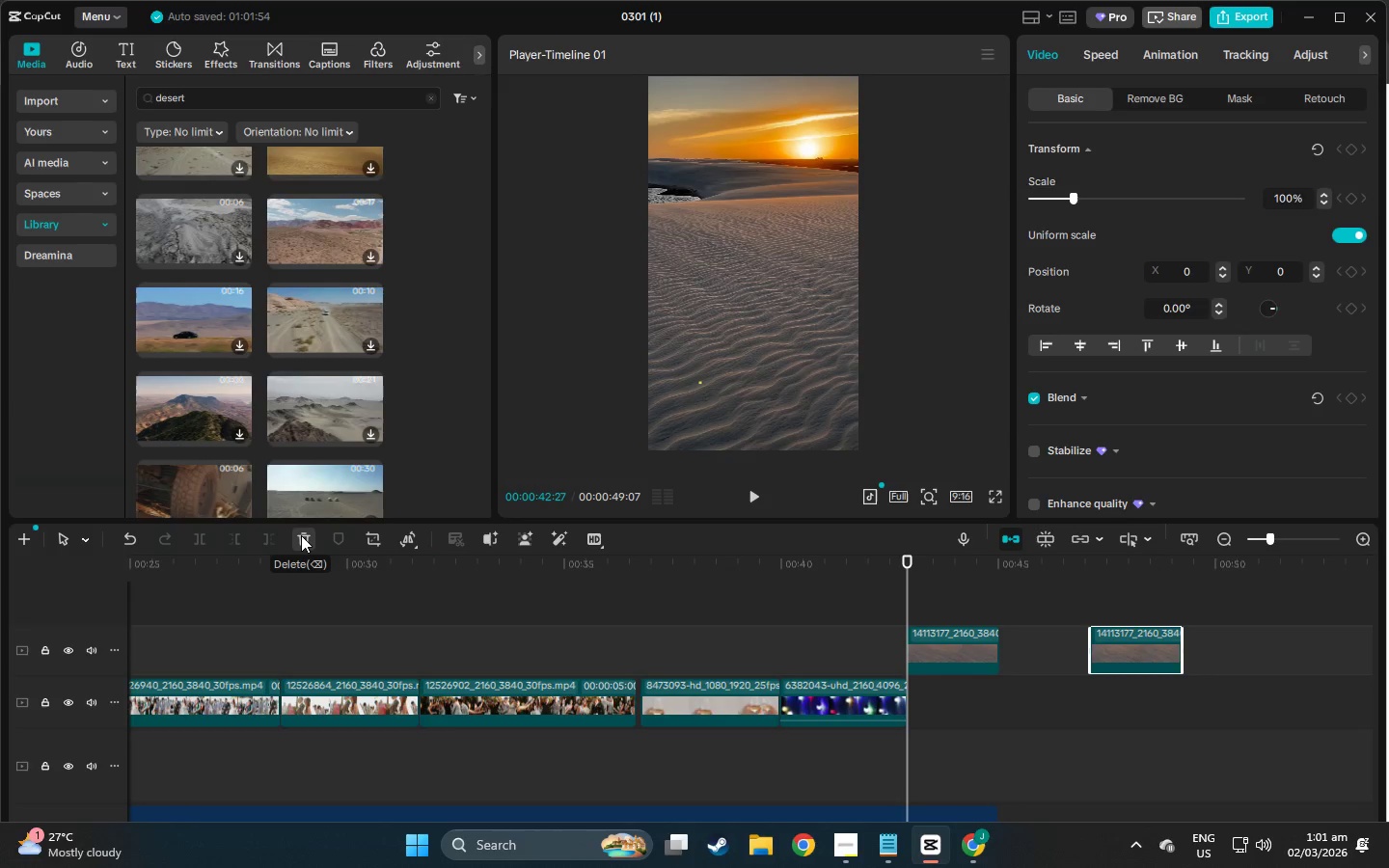 
left_click_drag(start_coordinate=[967, 631], to_coordinate=[1275, 609])
 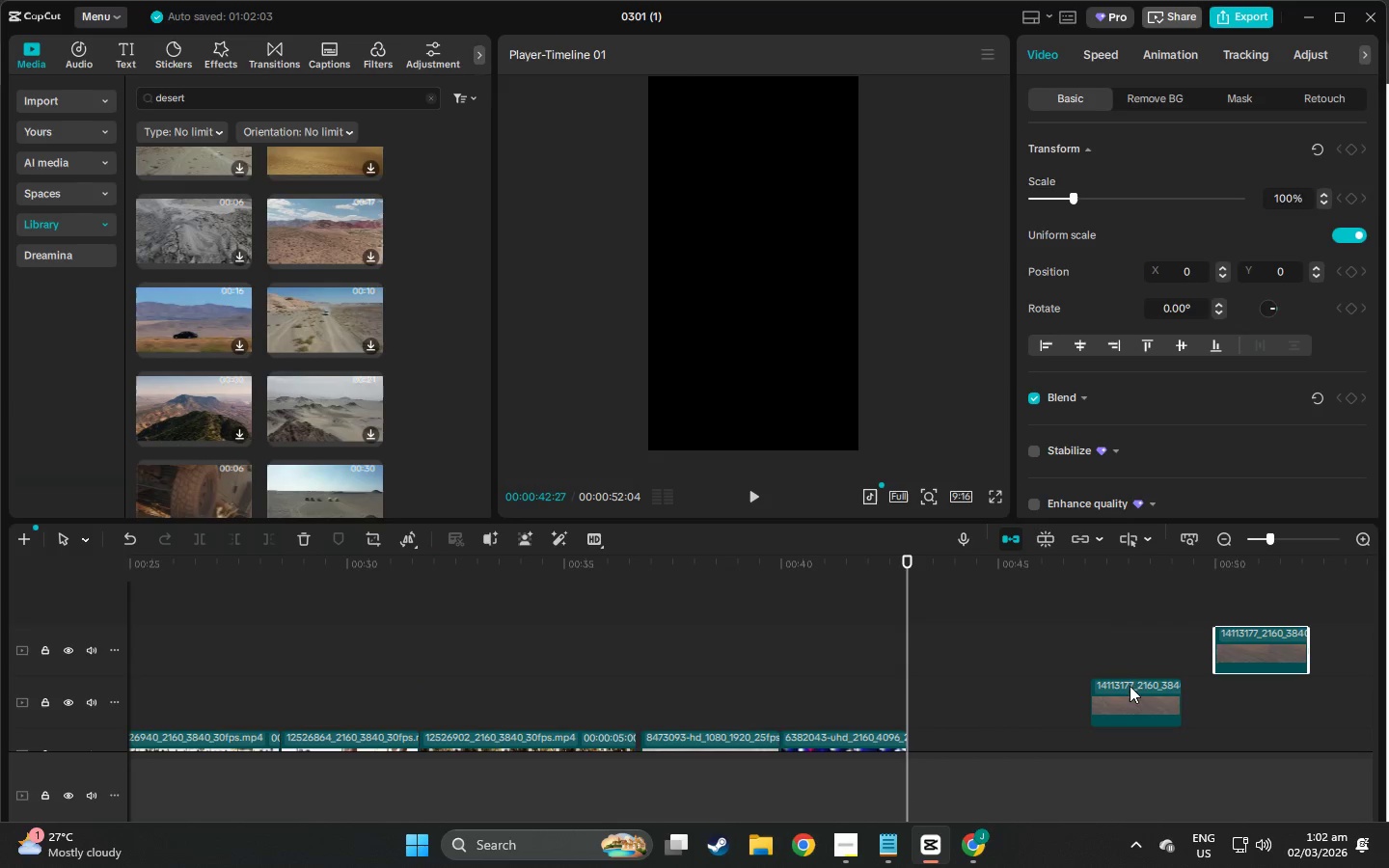 
left_click_drag(start_coordinate=[1130, 686], to_coordinate=[945, 699])
 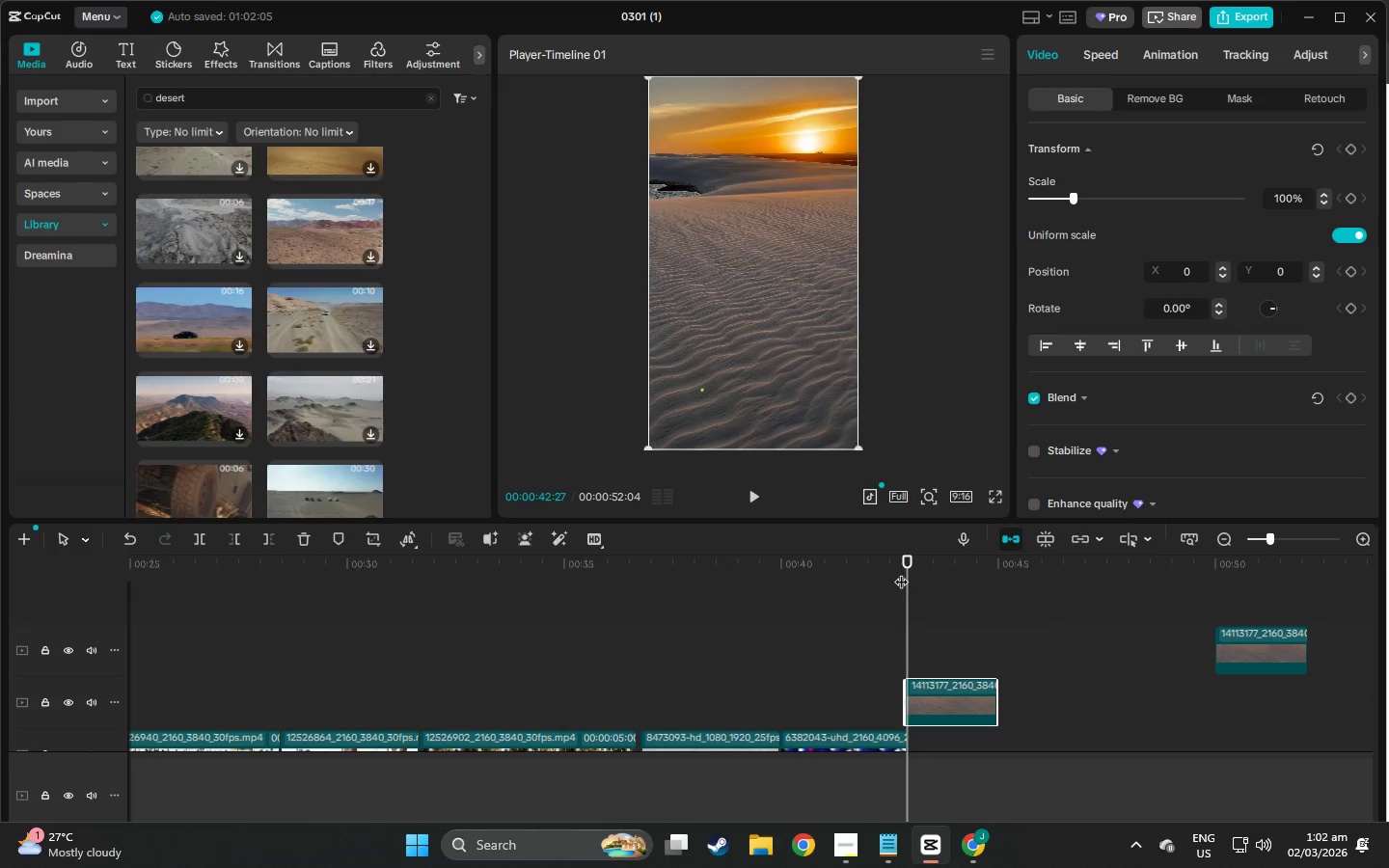 
left_click_drag(start_coordinate=[909, 565], to_coordinate=[904, 565])
 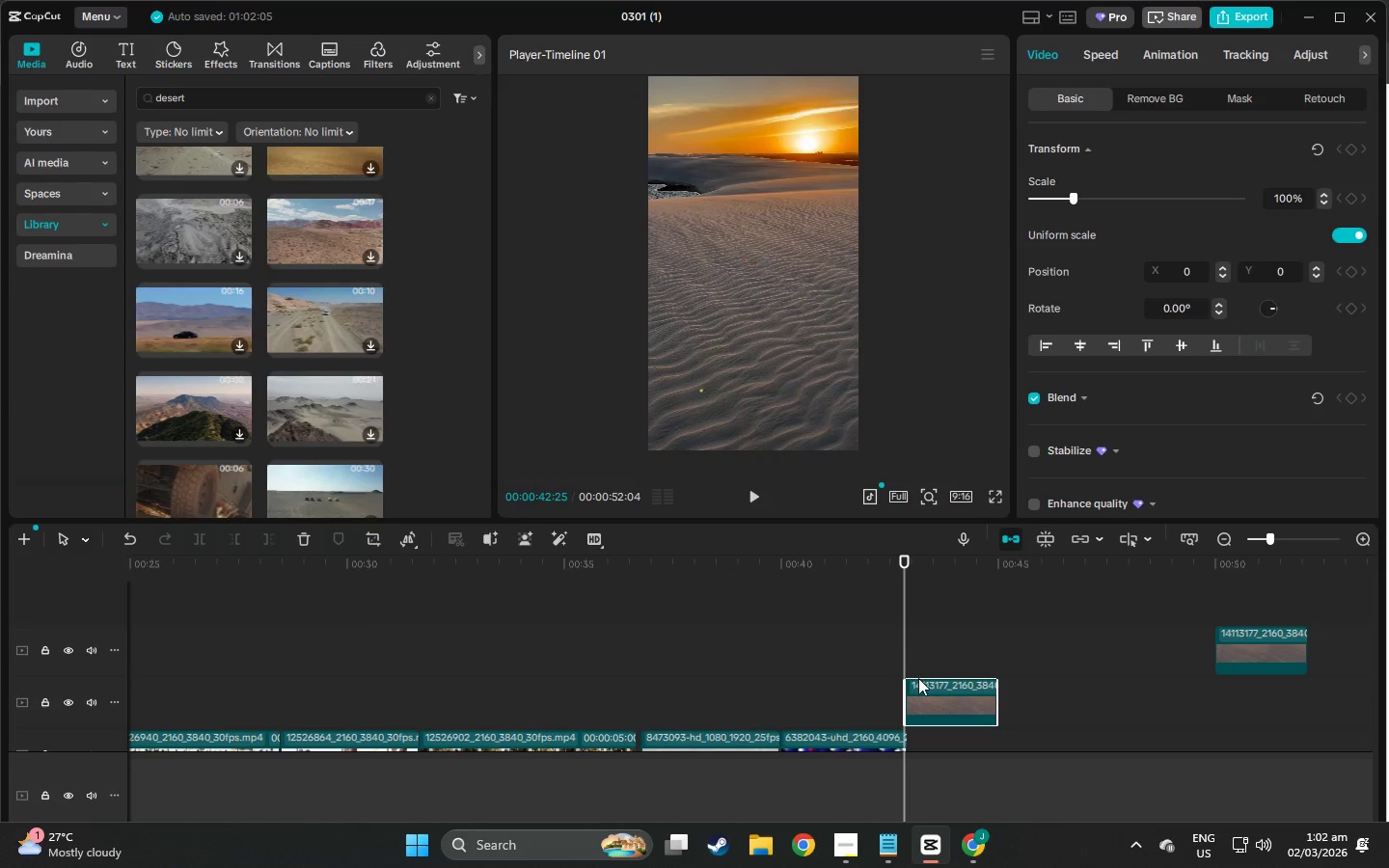 
scroll: coordinate [919, 678], scroll_direction: down, amount: 5.0
 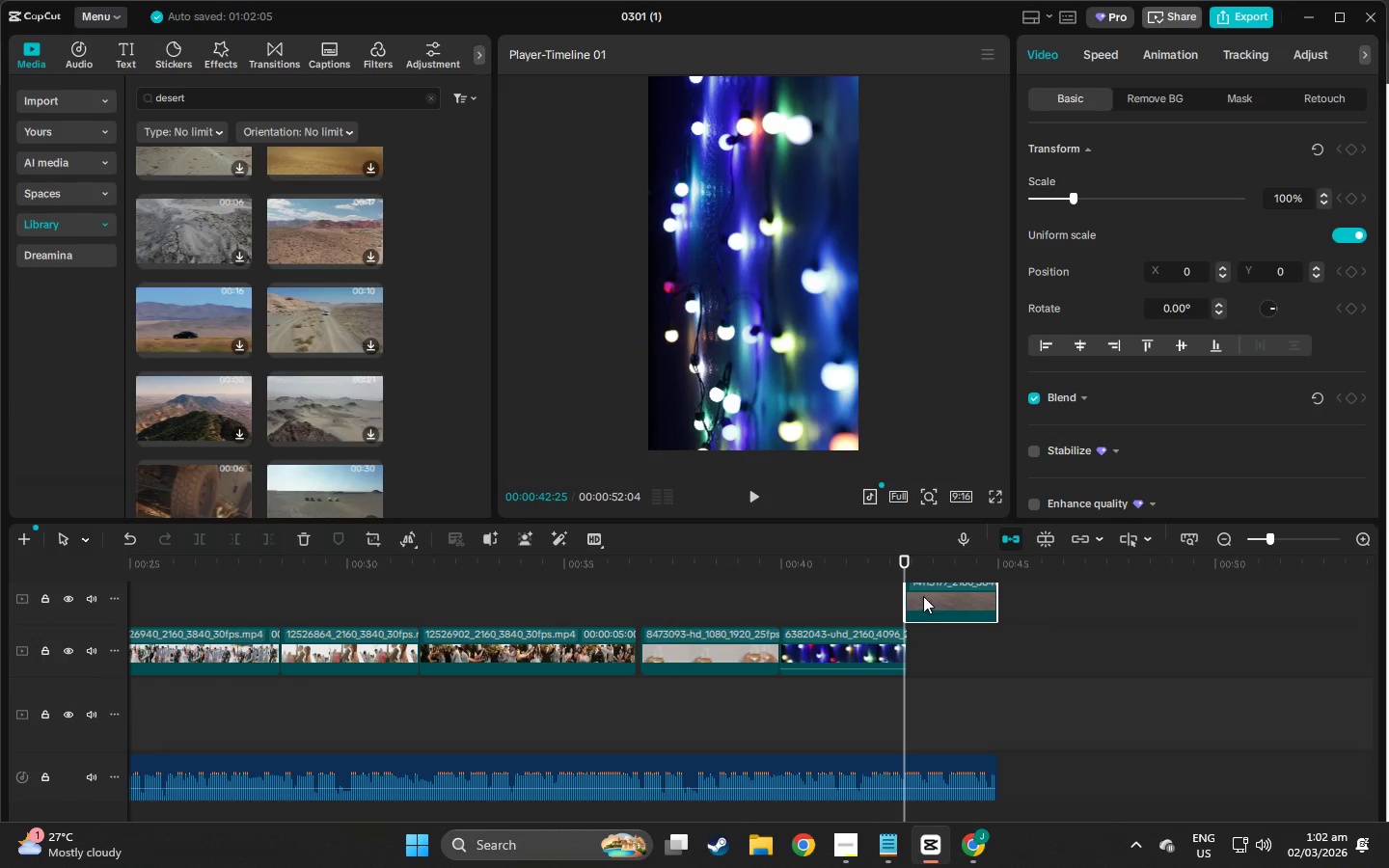 
left_click_drag(start_coordinate=[936, 634], to_coordinate=[937, 688])
 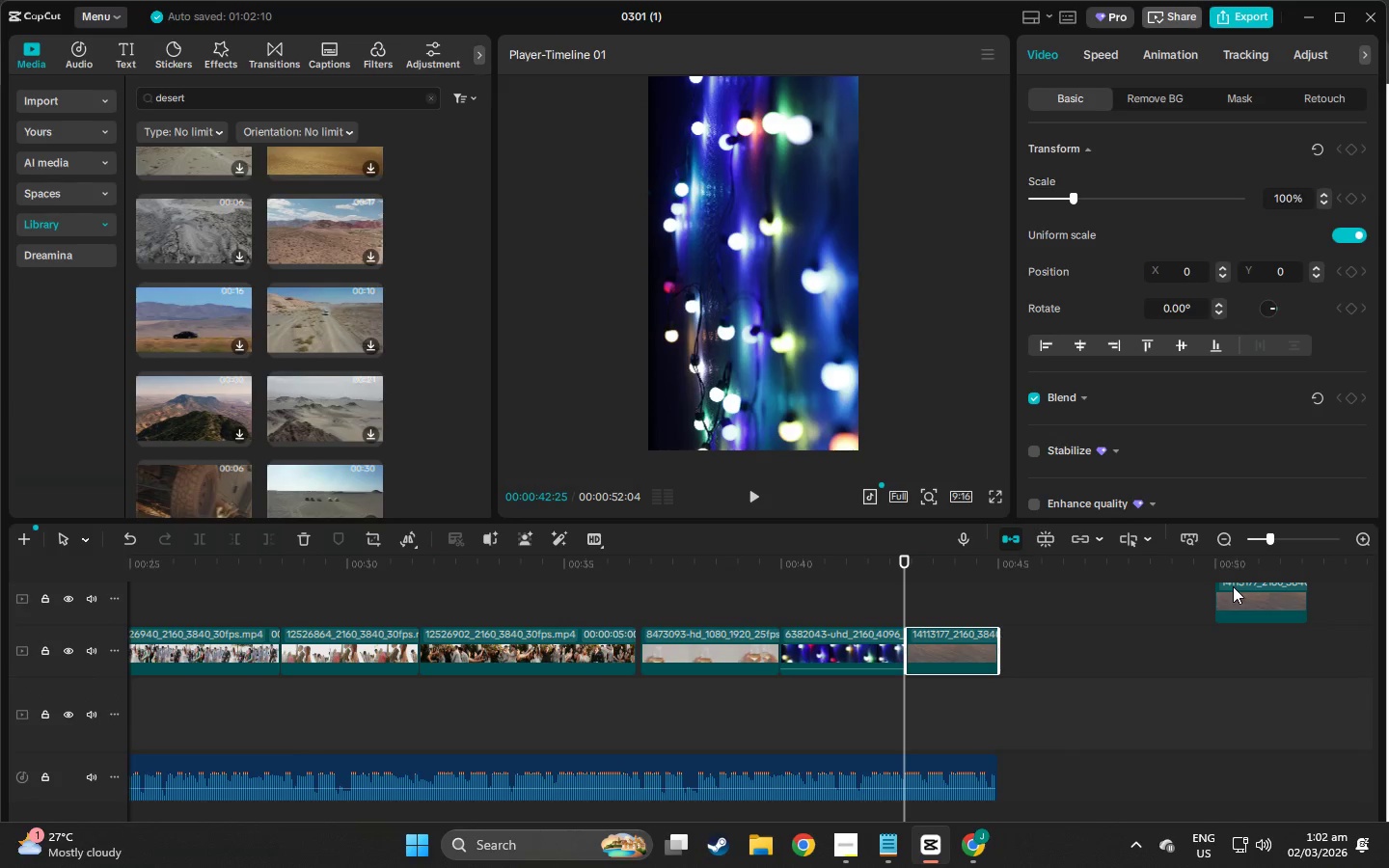 
scroll: coordinate [929, 610], scroll_direction: up, amount: 2.0
 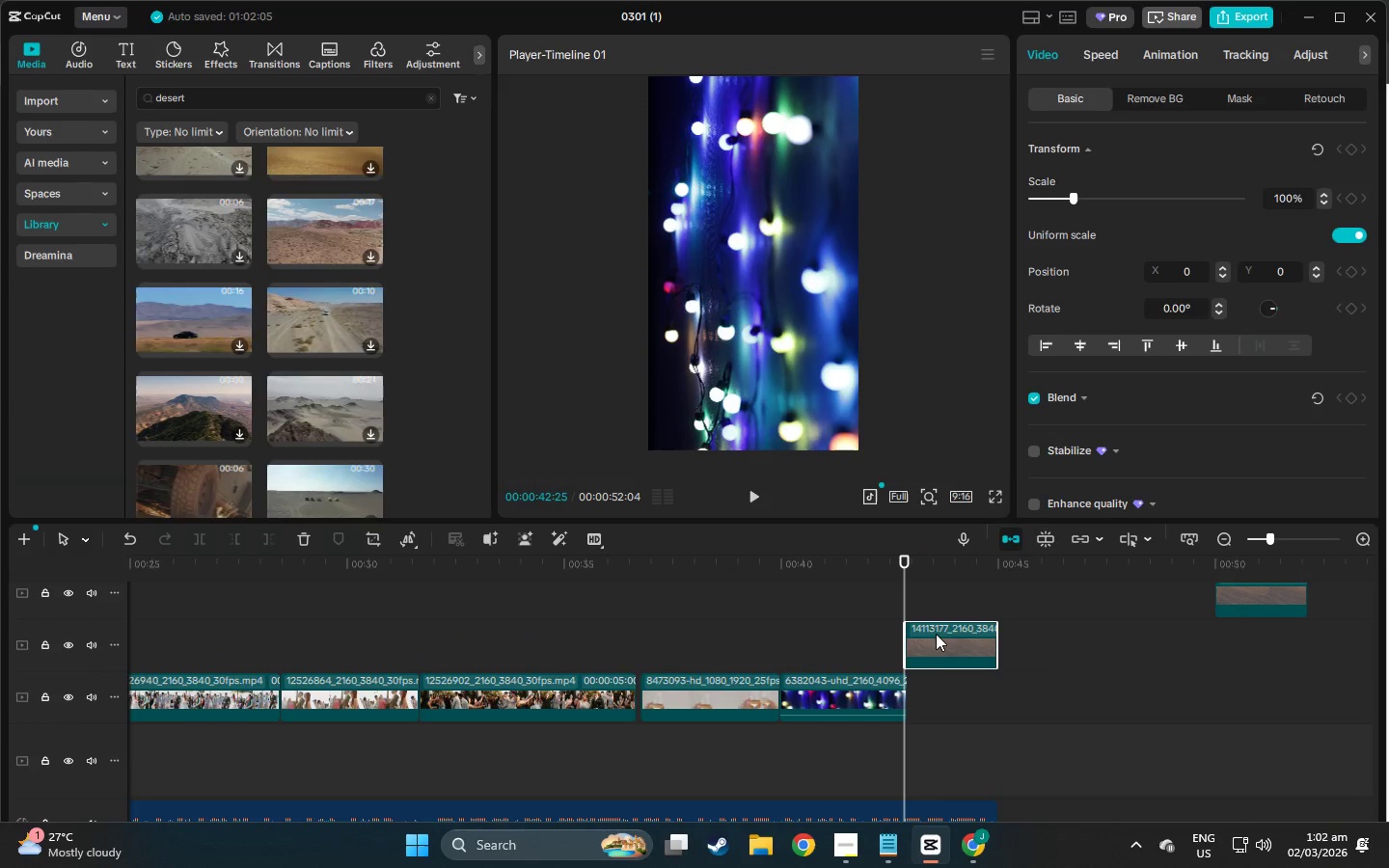 
left_click_drag(start_coordinate=[1237, 588], to_coordinate=[190, 603])
 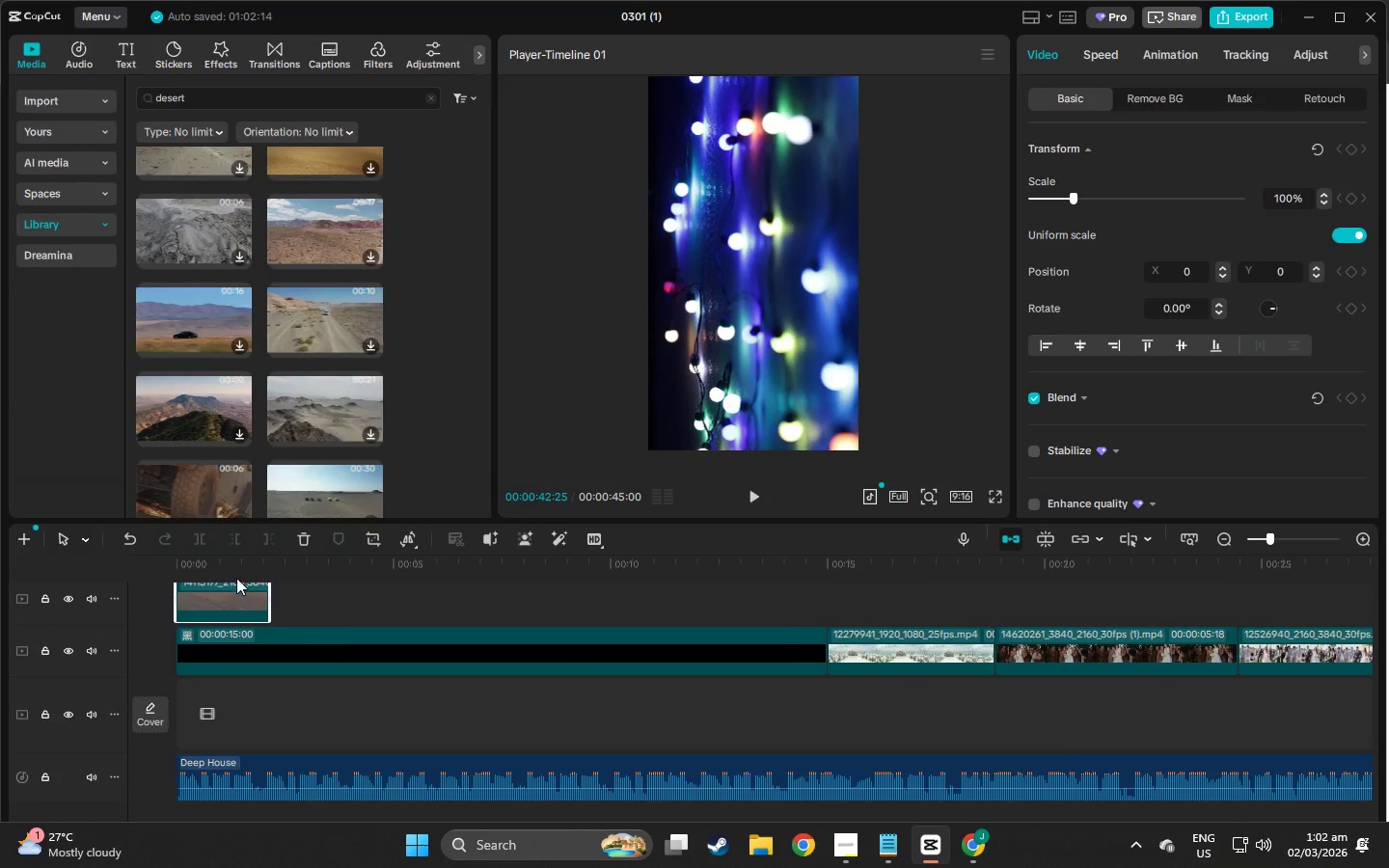 
scroll: coordinate [240, 582], scroll_direction: up, amount: 2.0
 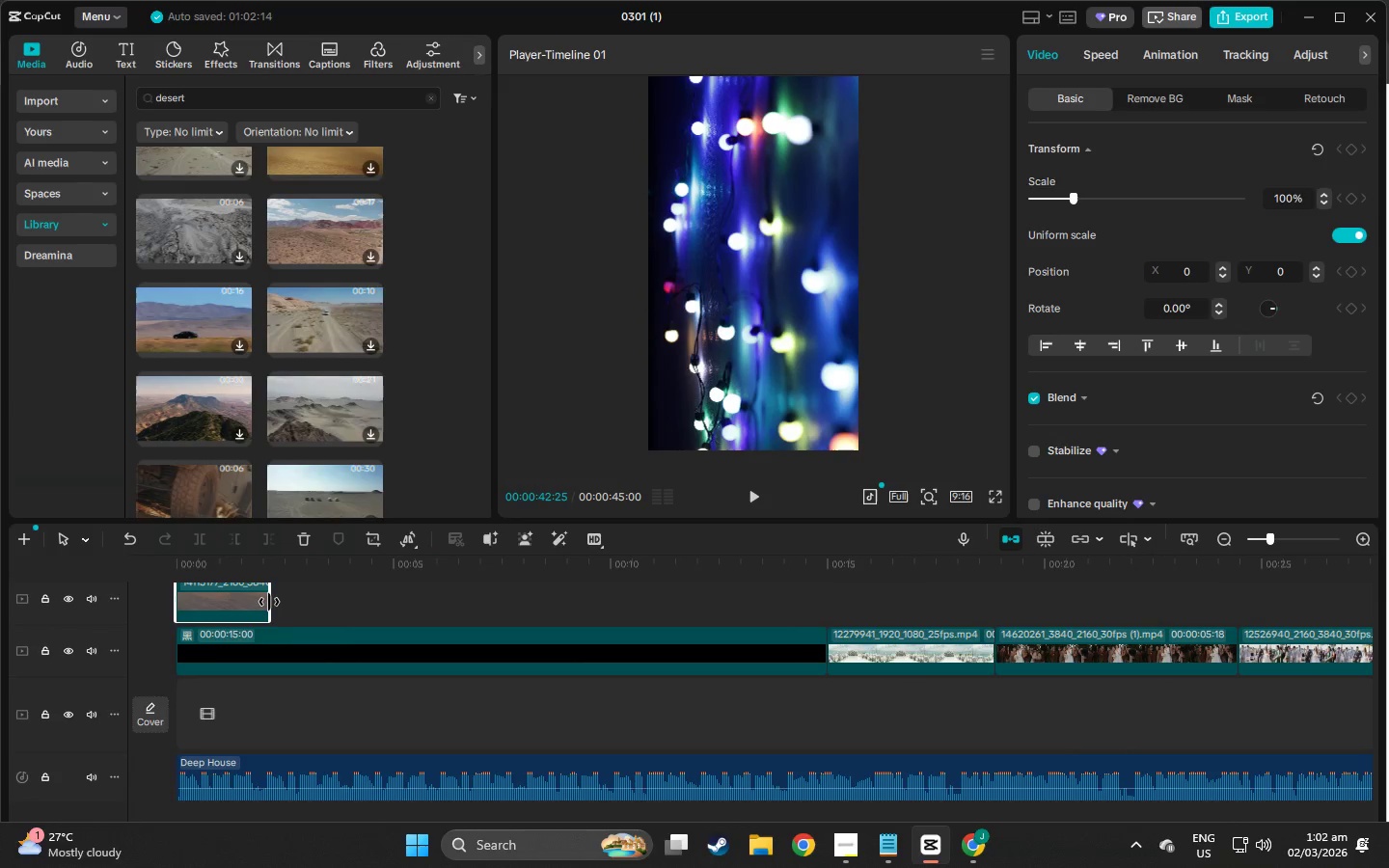 
left_click_drag(start_coordinate=[269, 602], to_coordinate=[417, 601])
 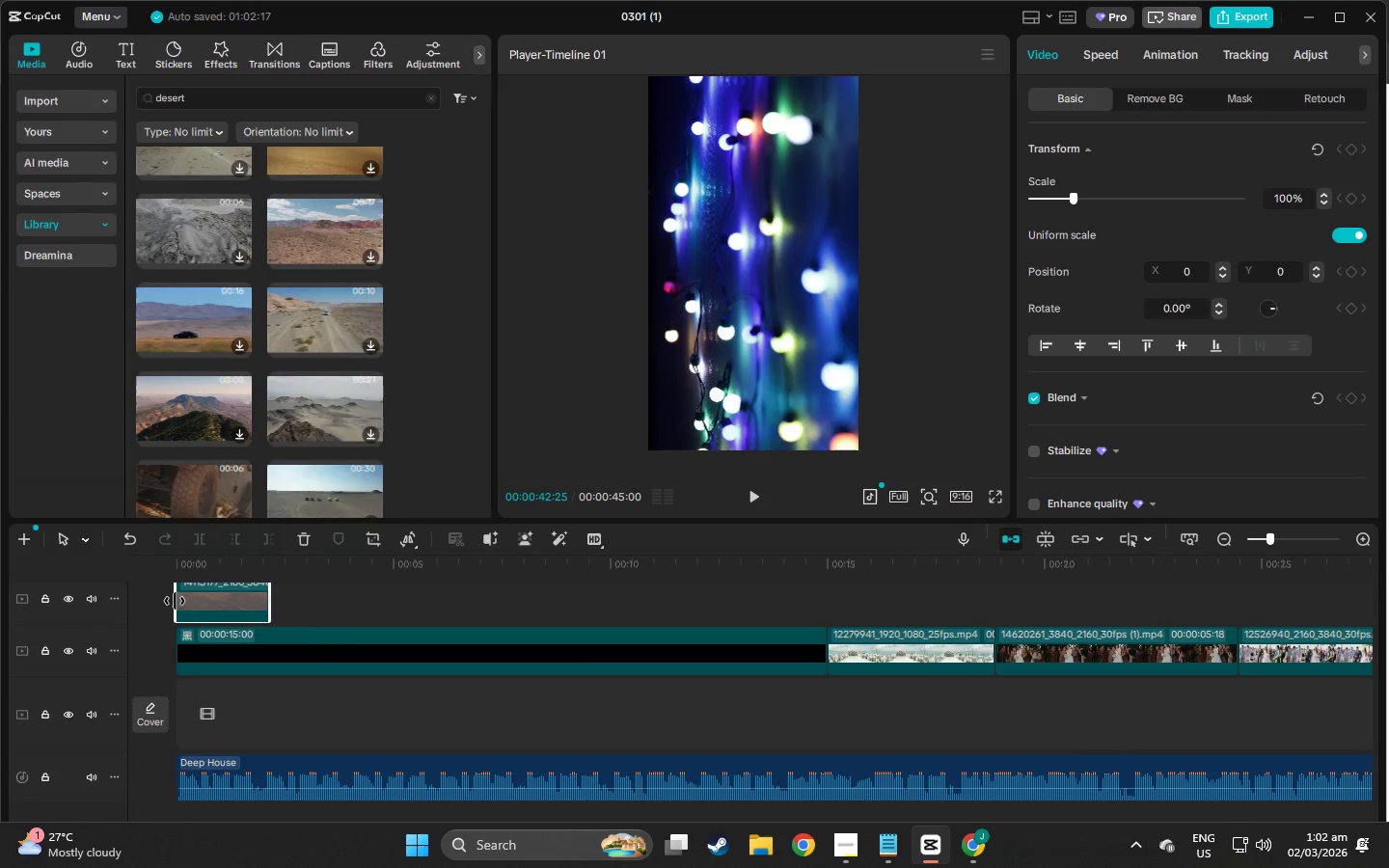 
left_click_drag(start_coordinate=[175, 601], to_coordinate=[58, 602])
 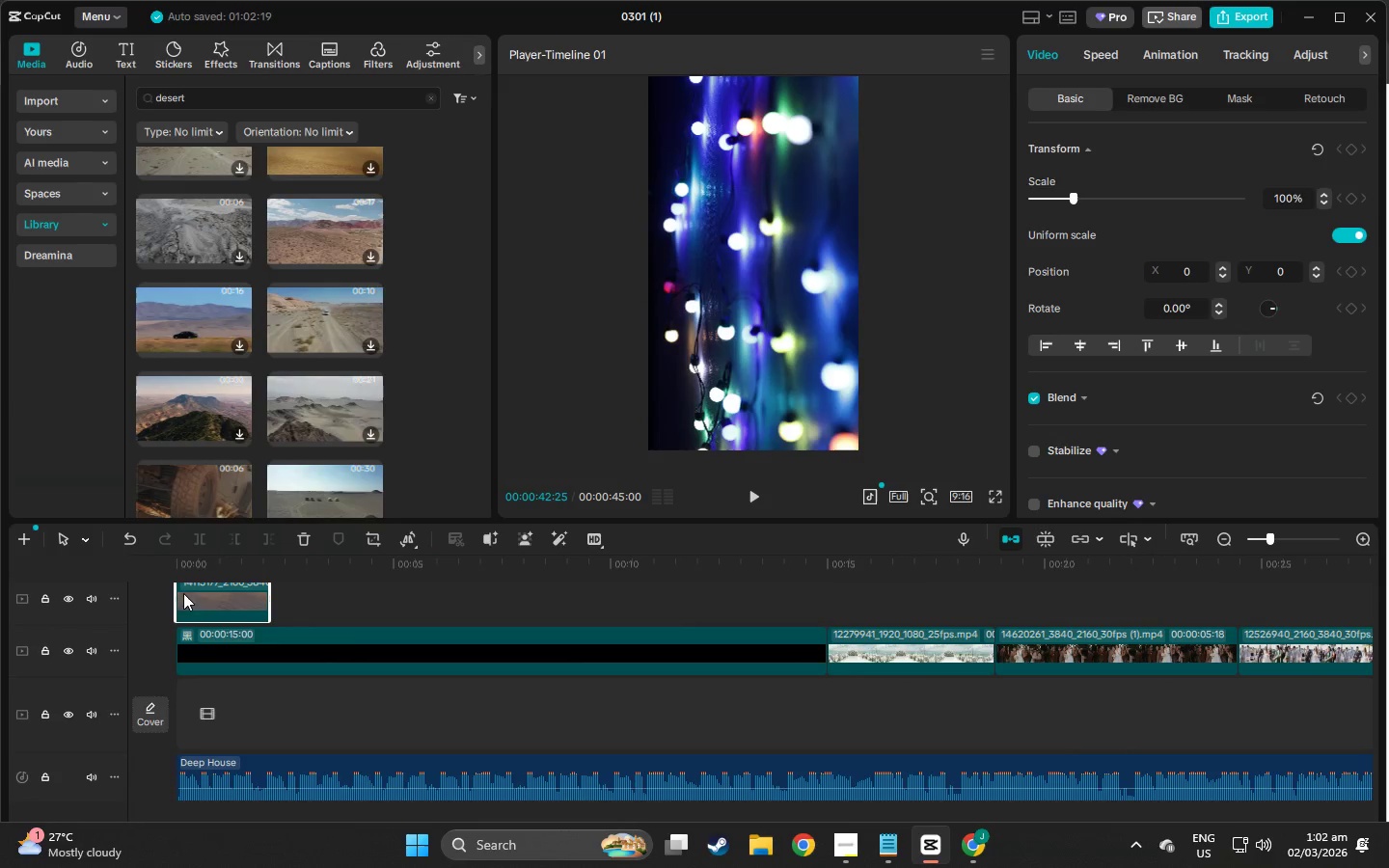 
left_click_drag(start_coordinate=[218, 594], to_coordinate=[612, 600])
 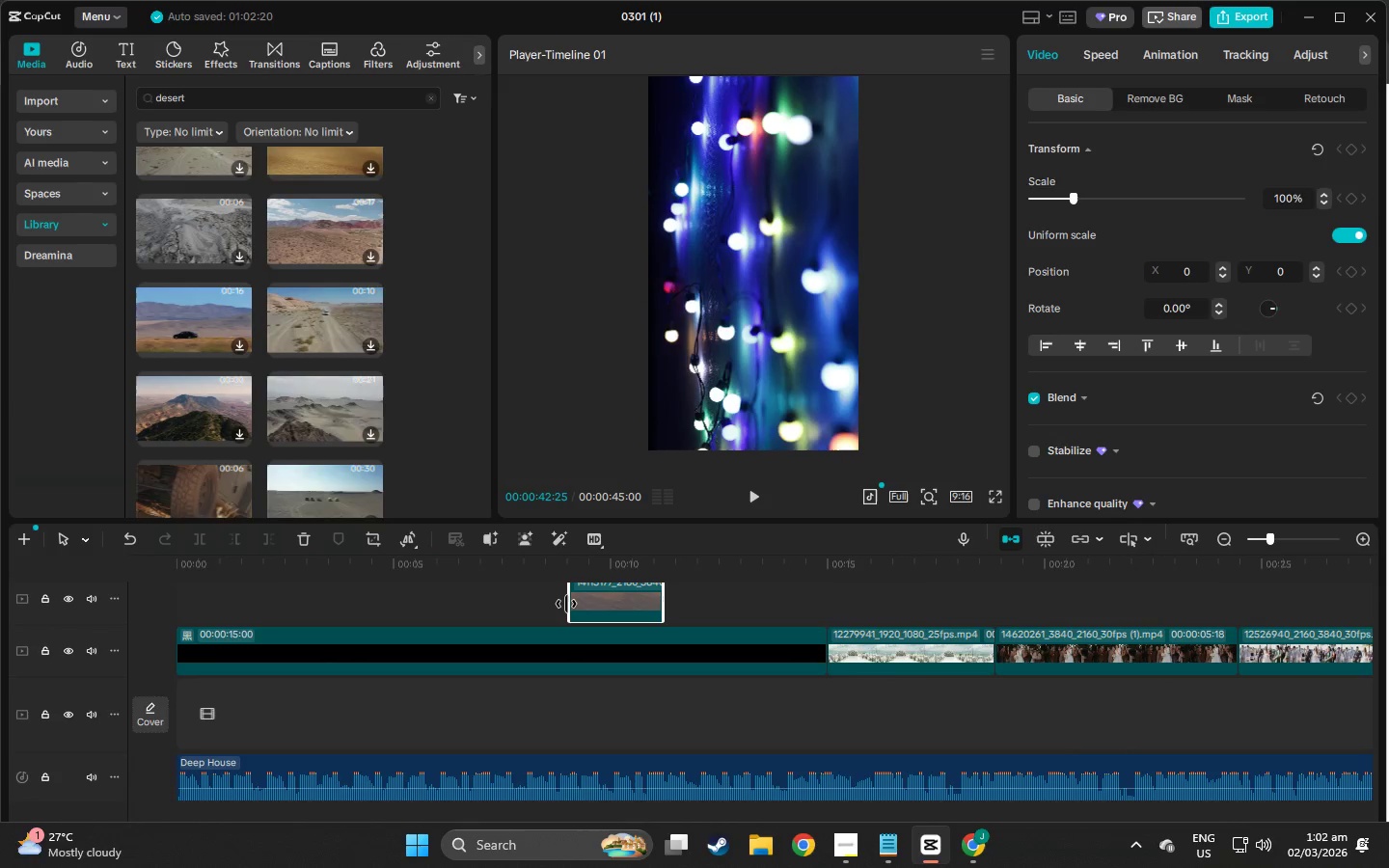 
left_click_drag(start_coordinate=[566, 604], to_coordinate=[0, 603])
 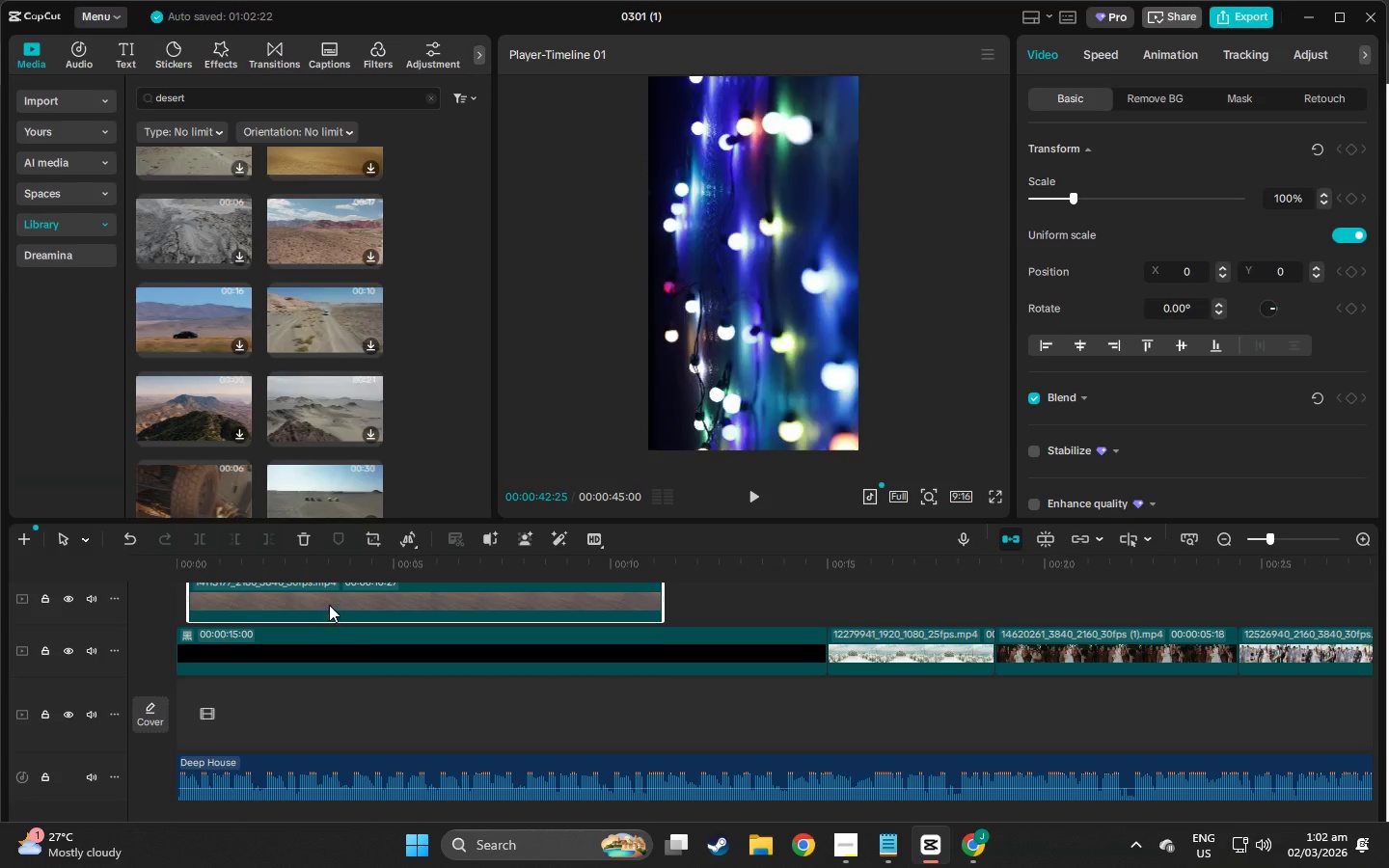 
left_click_drag(start_coordinate=[337, 596], to_coordinate=[505, 597])
 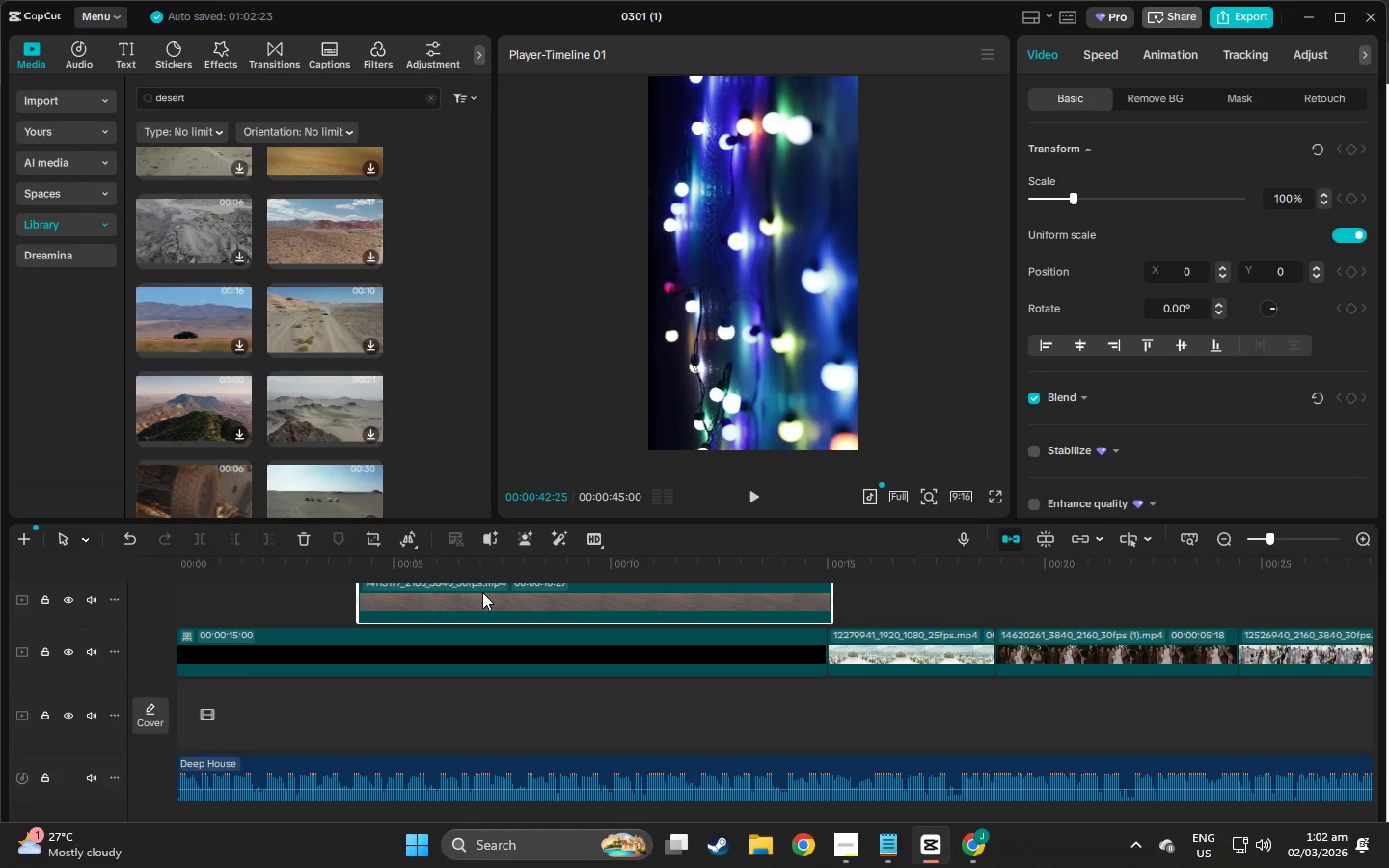 
left_click_drag(start_coordinate=[482, 592], to_coordinate=[469, 593])
 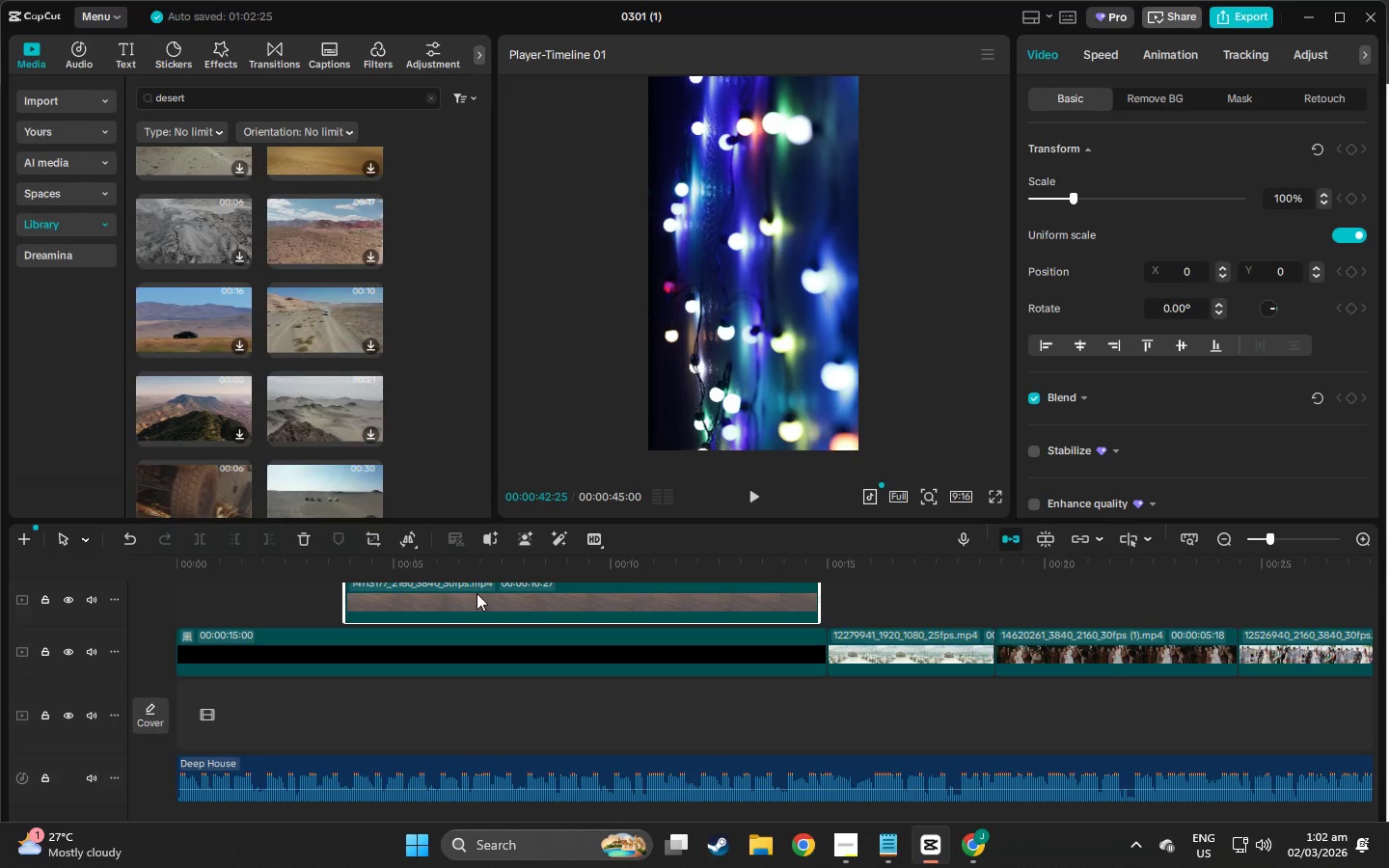 
left_click_drag(start_coordinate=[477, 593], to_coordinate=[484, 595])
 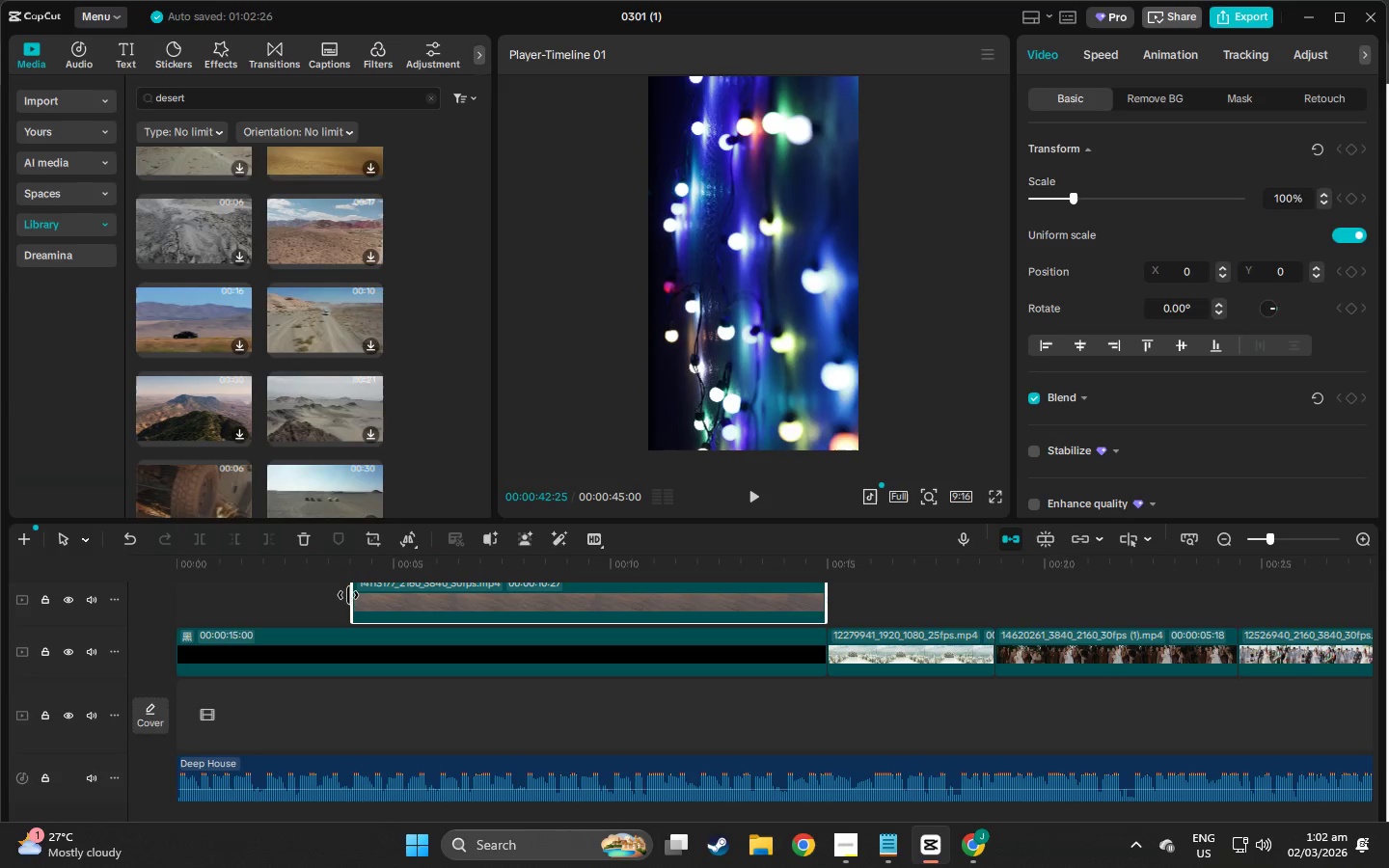 
left_click_drag(start_coordinate=[351, 596], to_coordinate=[157, 601])
 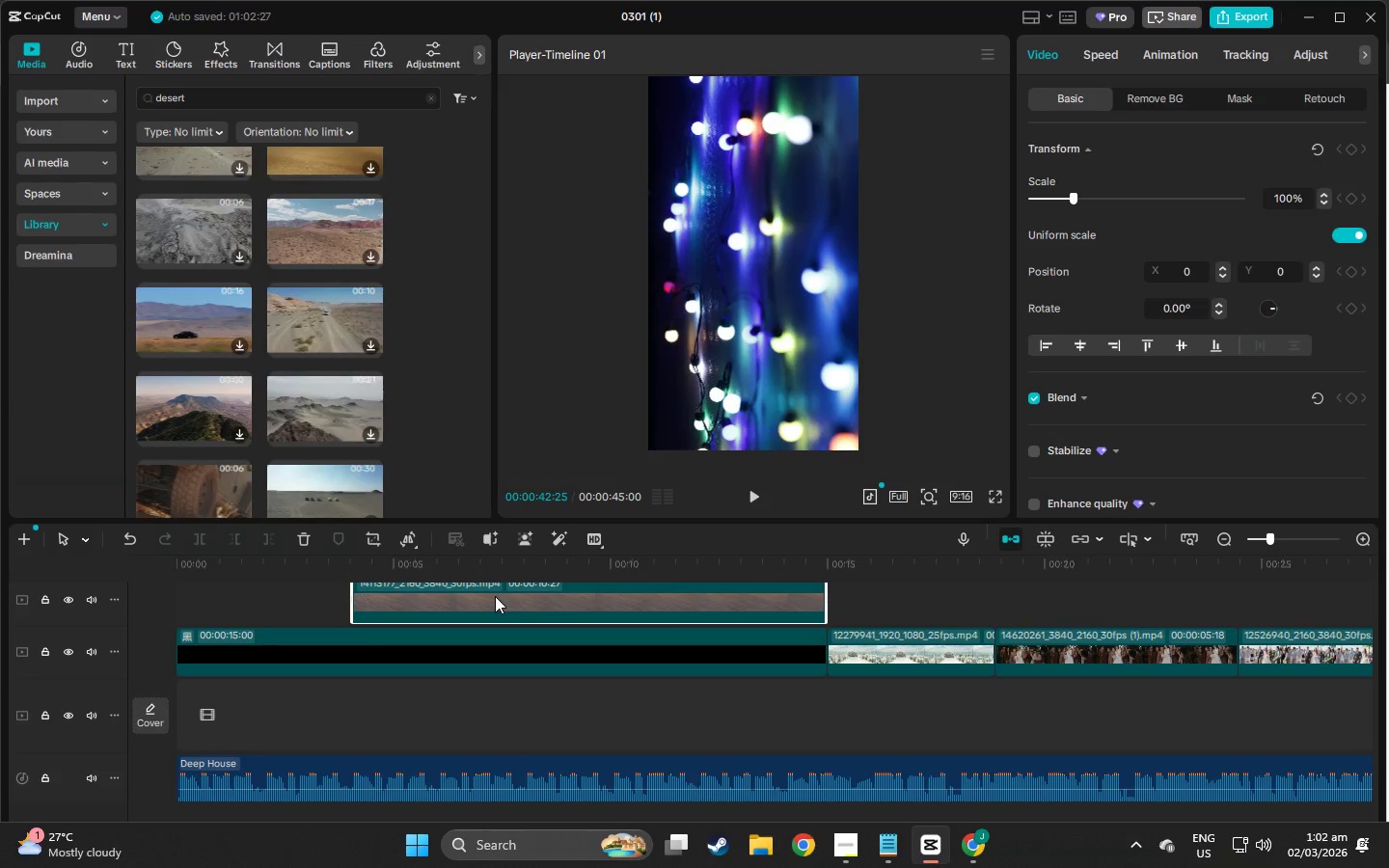 
left_click_drag(start_coordinate=[495, 596], to_coordinate=[323, 605])
 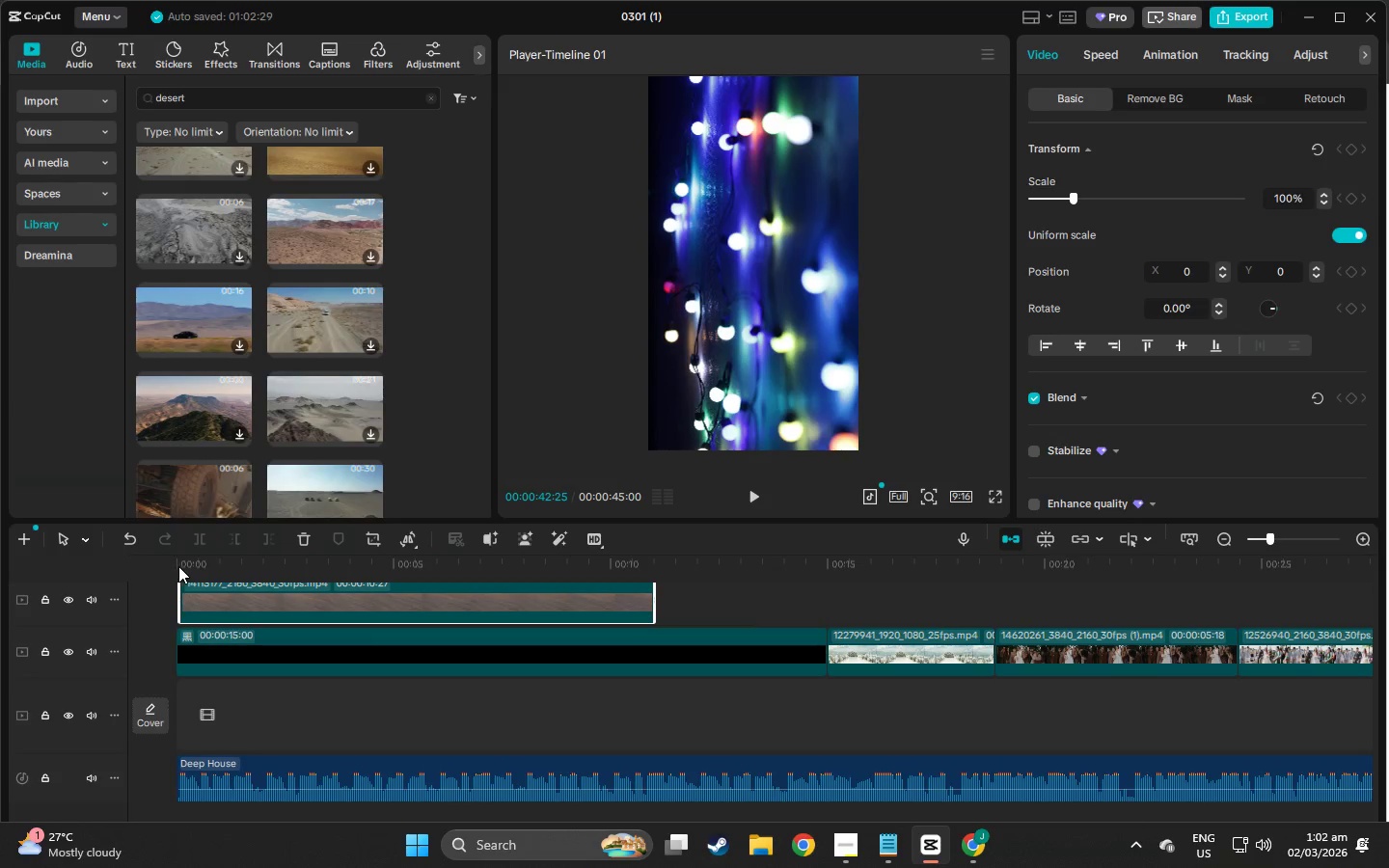 
left_click([183, 566])
 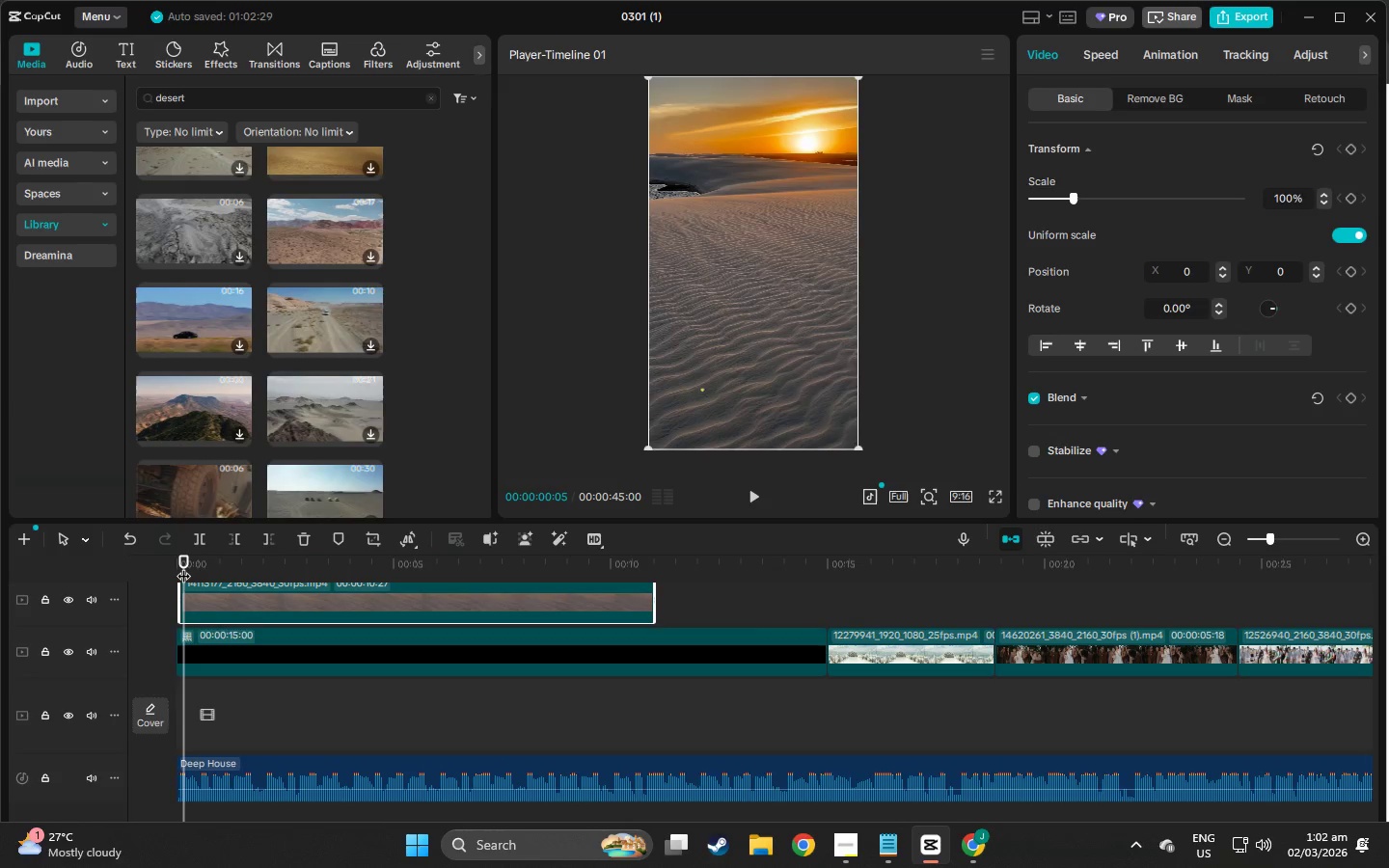 
key(Space)
 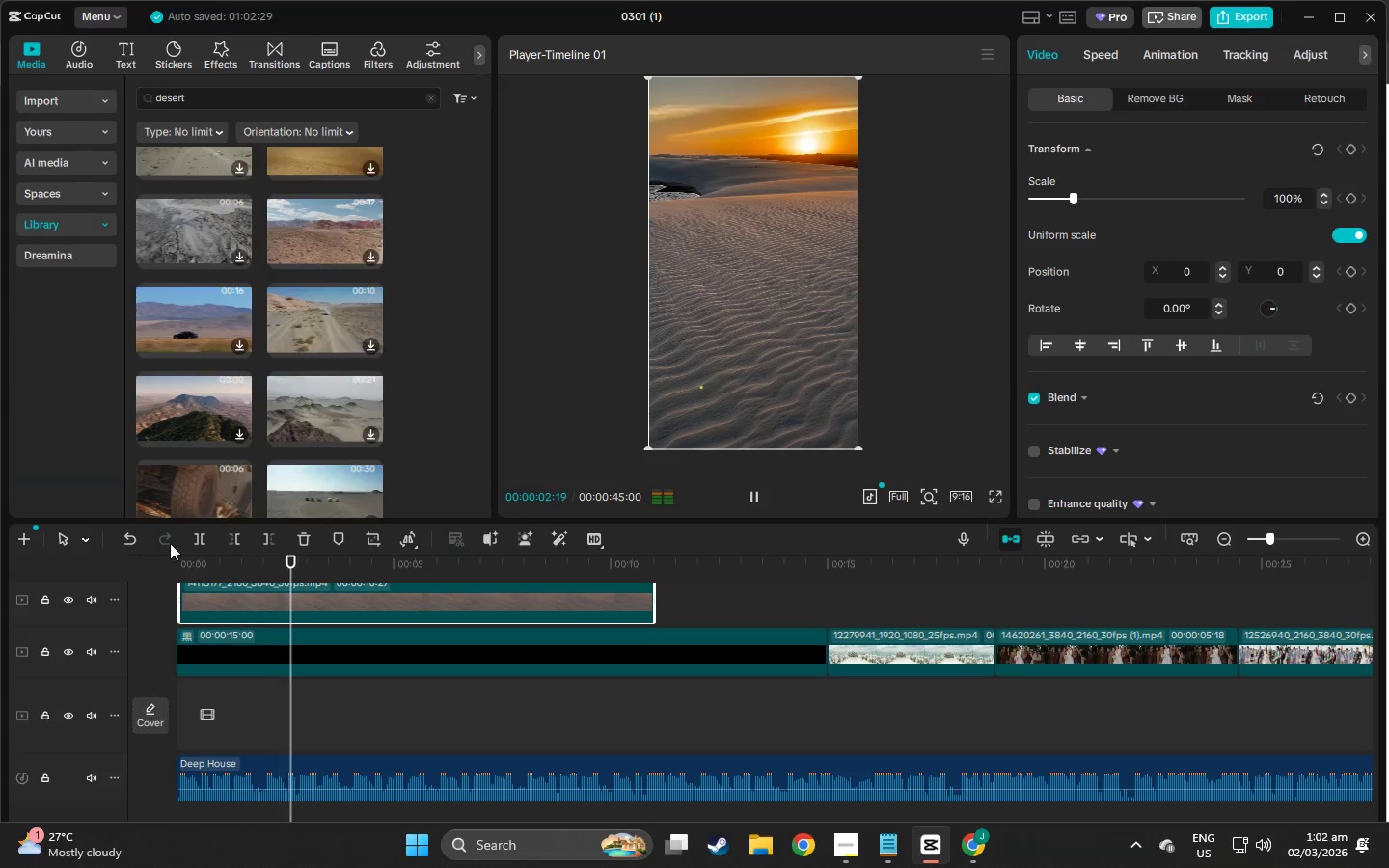 
key(Space)
 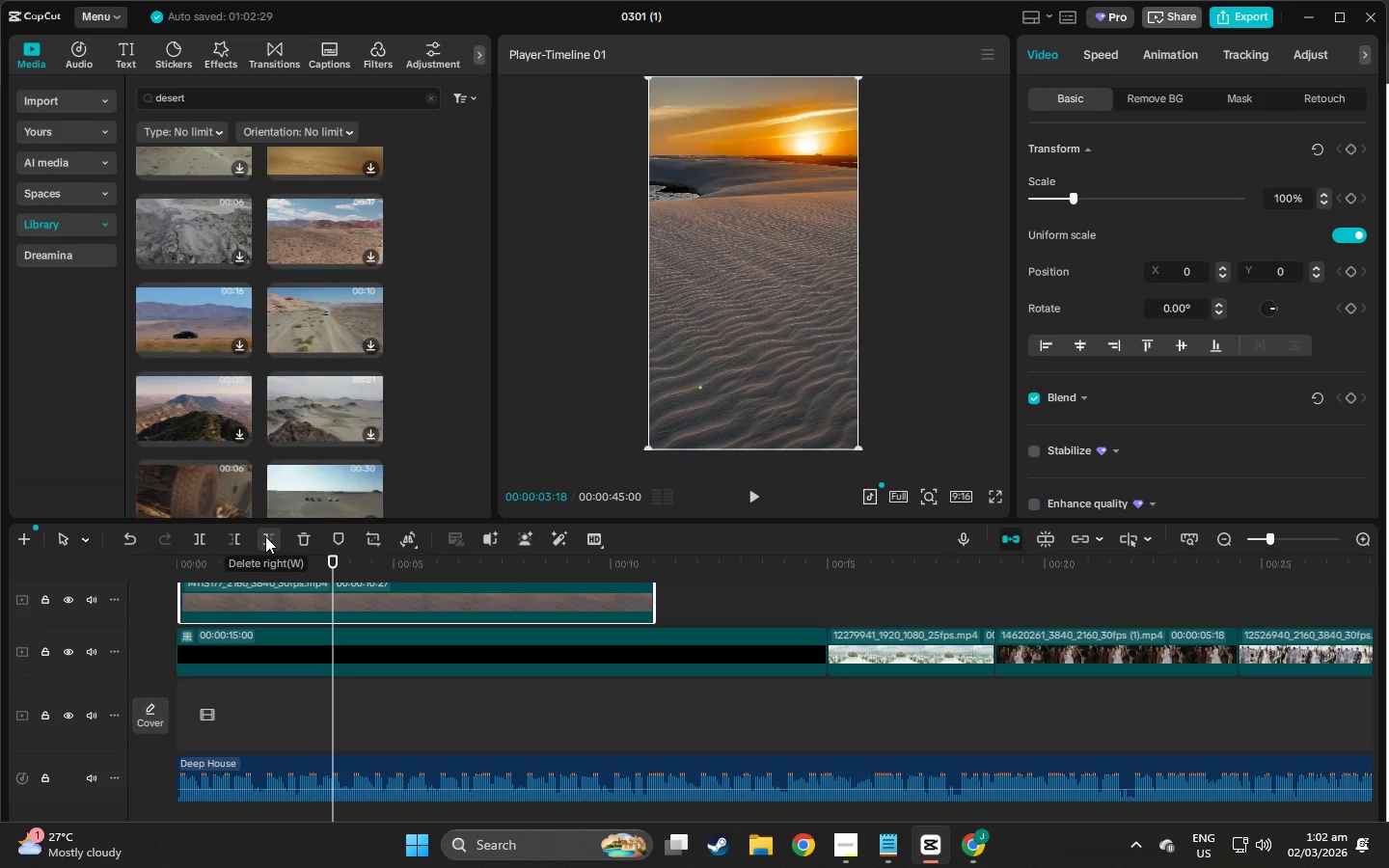 
left_click([237, 536])
 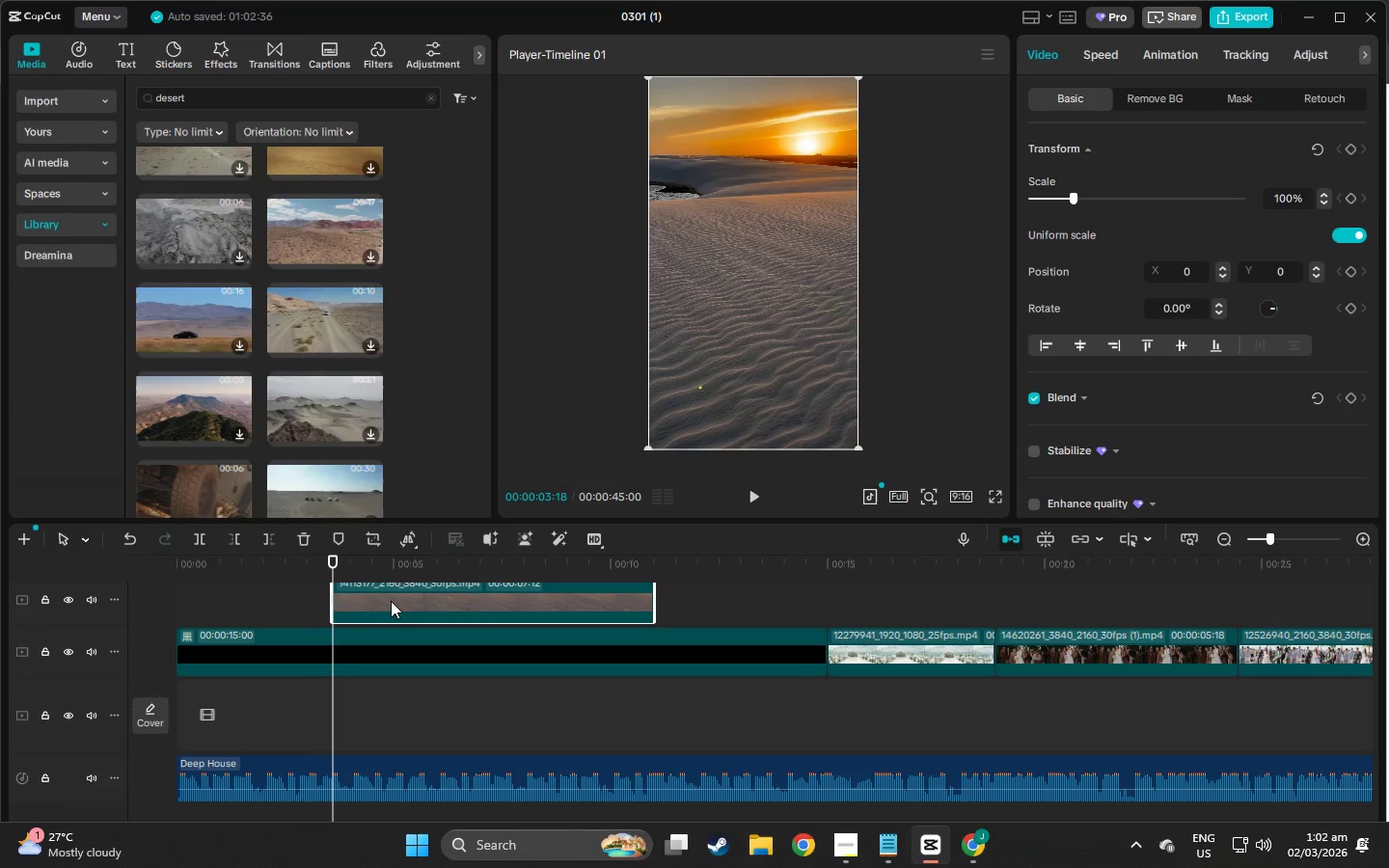 
left_click_drag(start_coordinate=[404, 597], to_coordinate=[245, 603])
 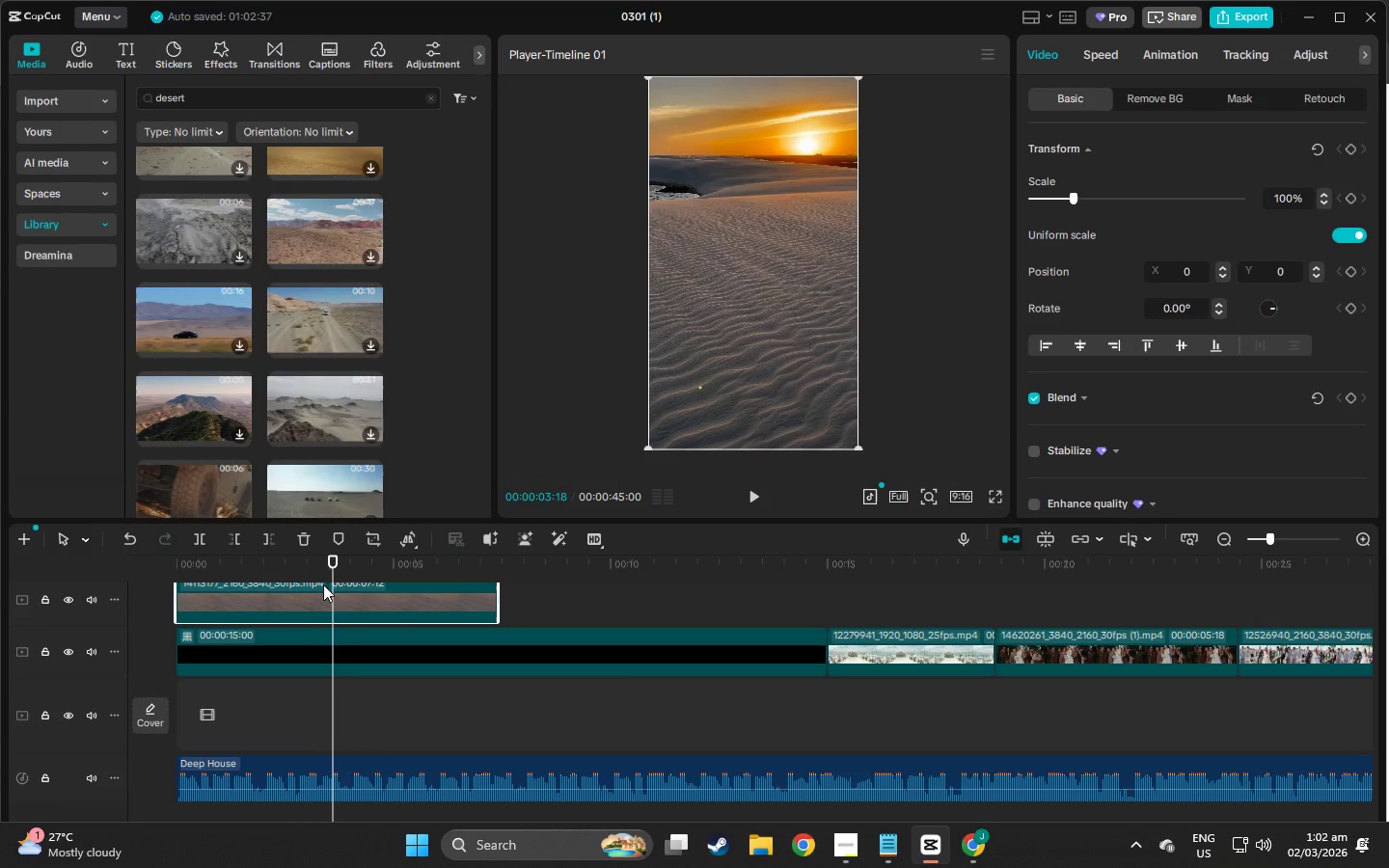 
key(Control+C)
 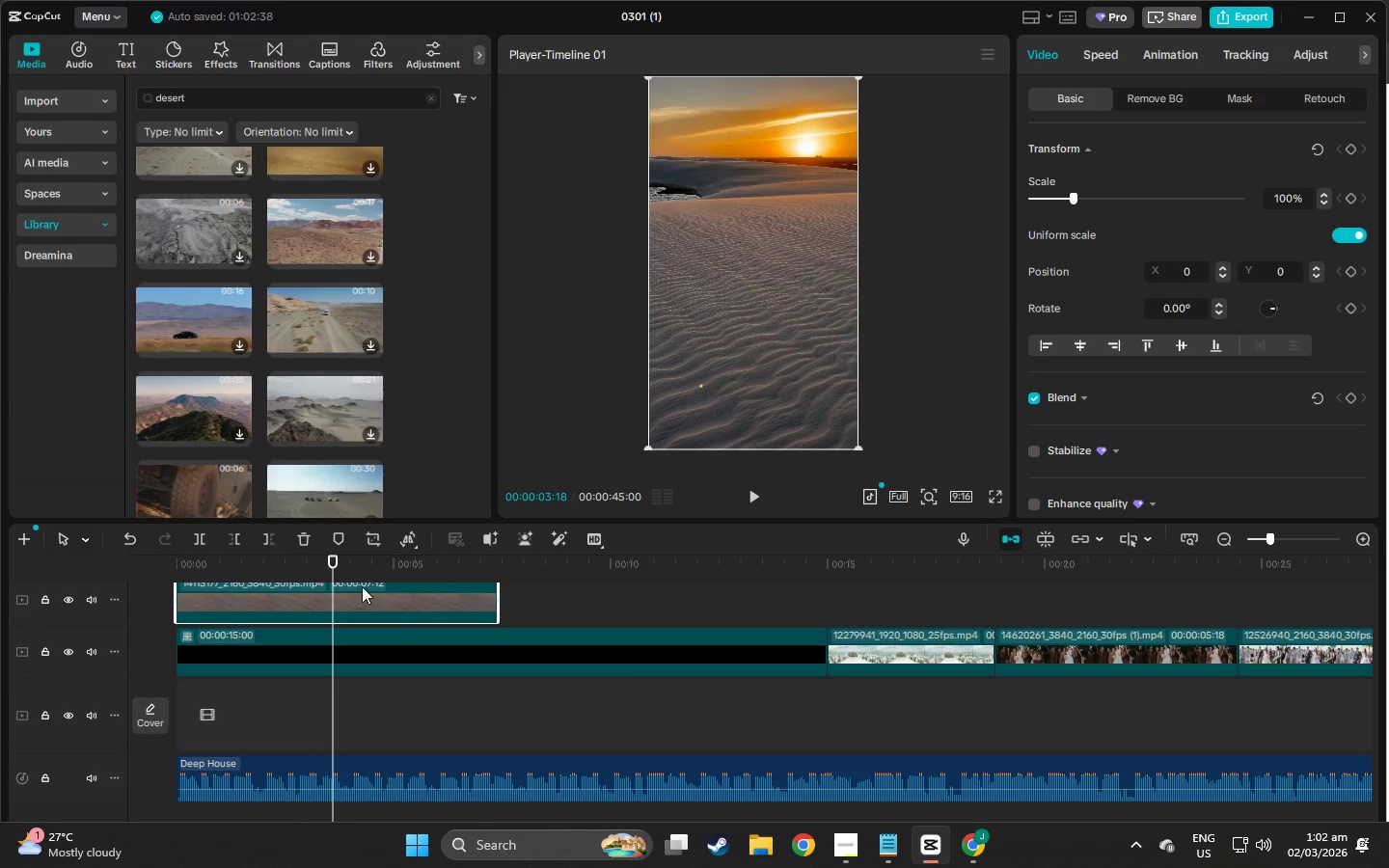 
key(Control+V)
 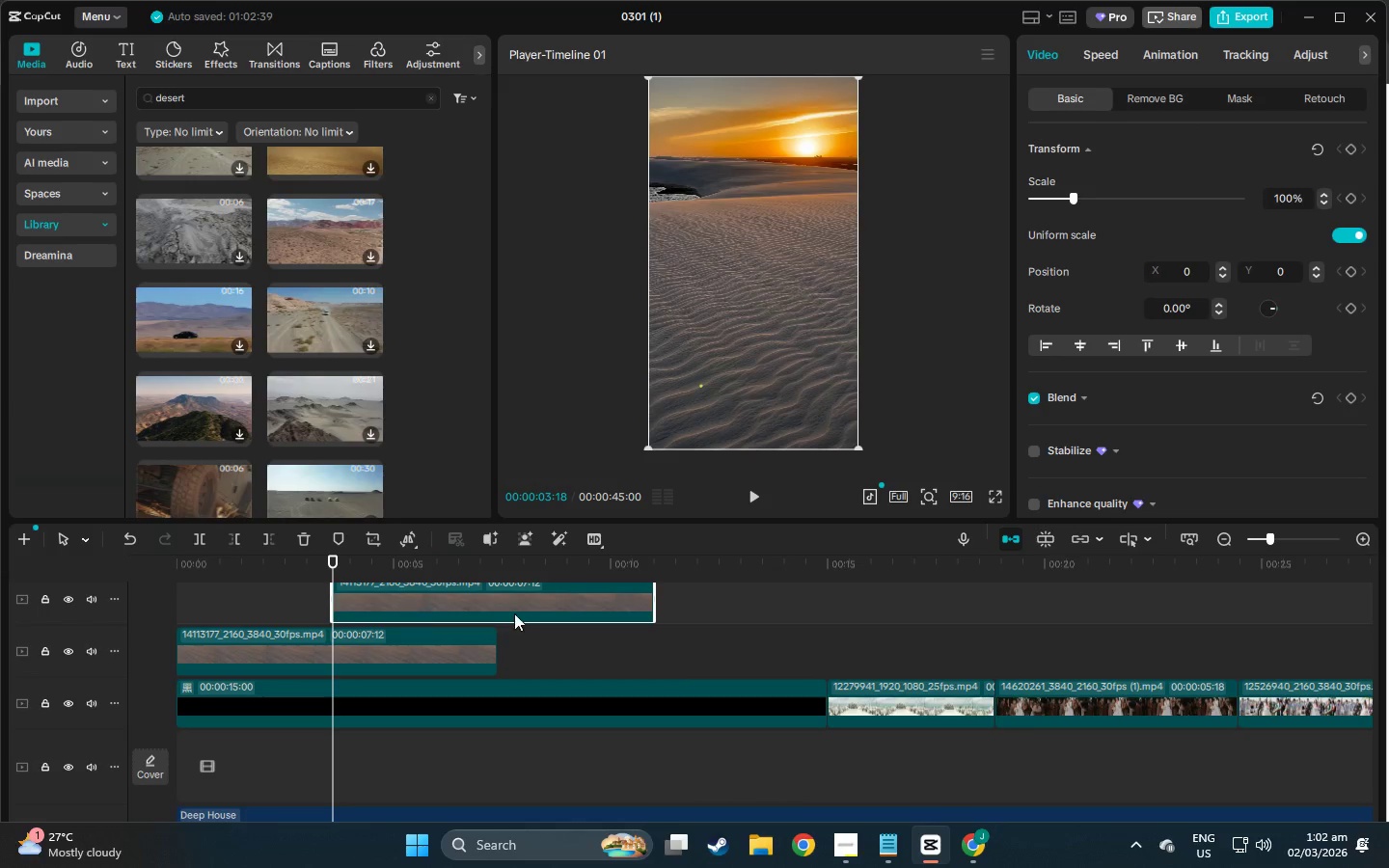 
left_click_drag(start_coordinate=[481, 601], to_coordinate=[643, 661])
 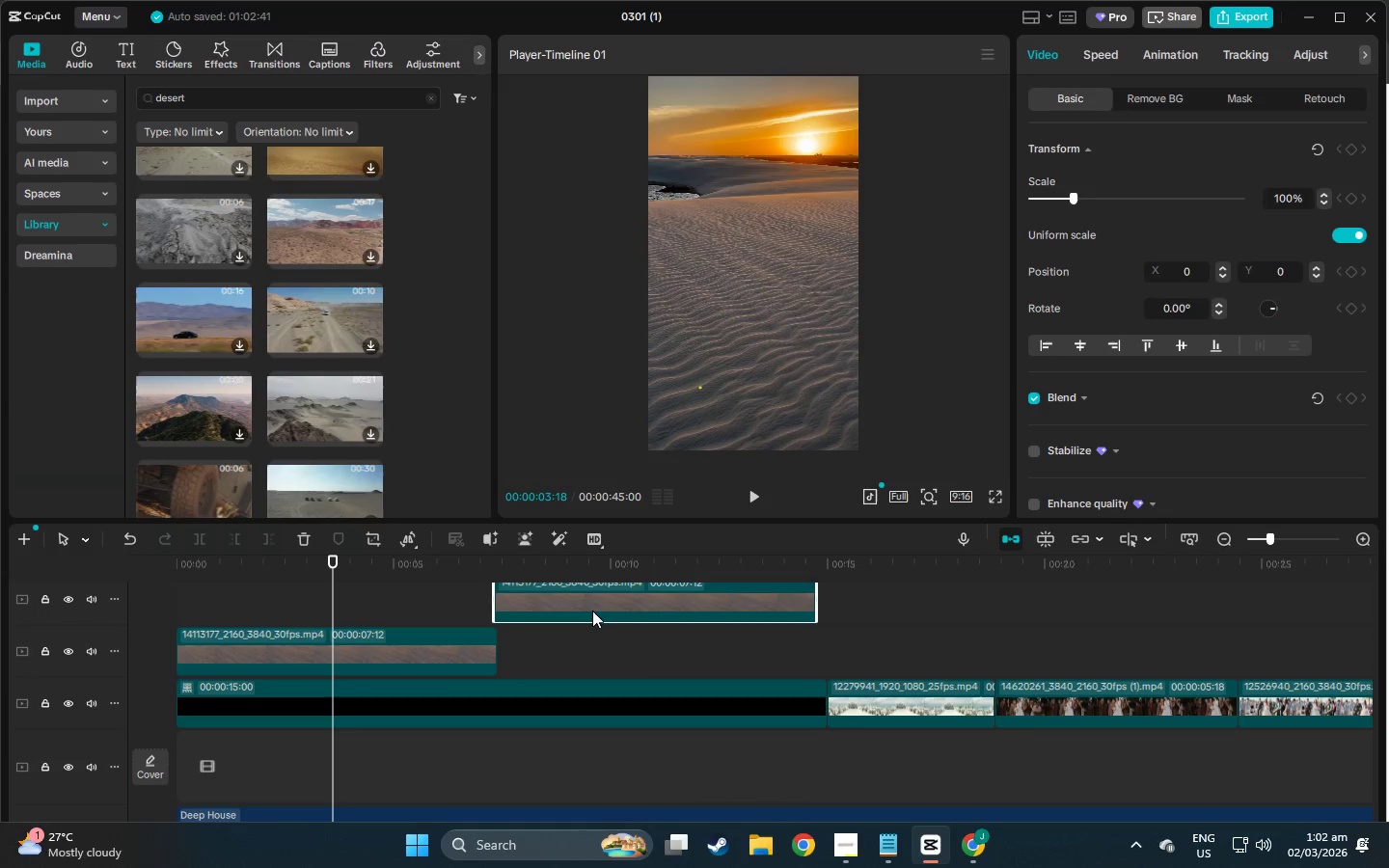 
left_click_drag(start_coordinate=[592, 610], to_coordinate=[597, 661])
 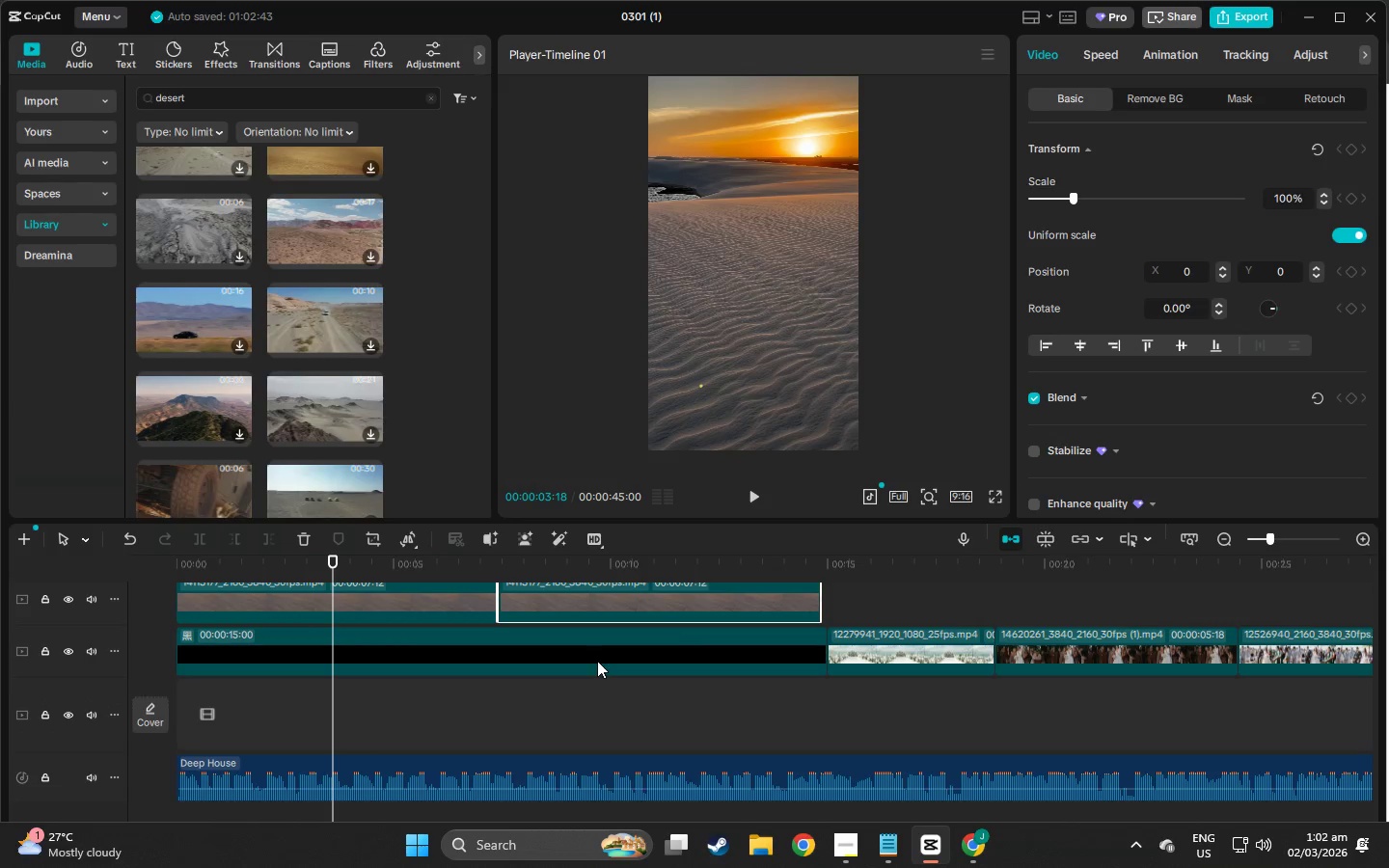 
left_click([597, 661])
 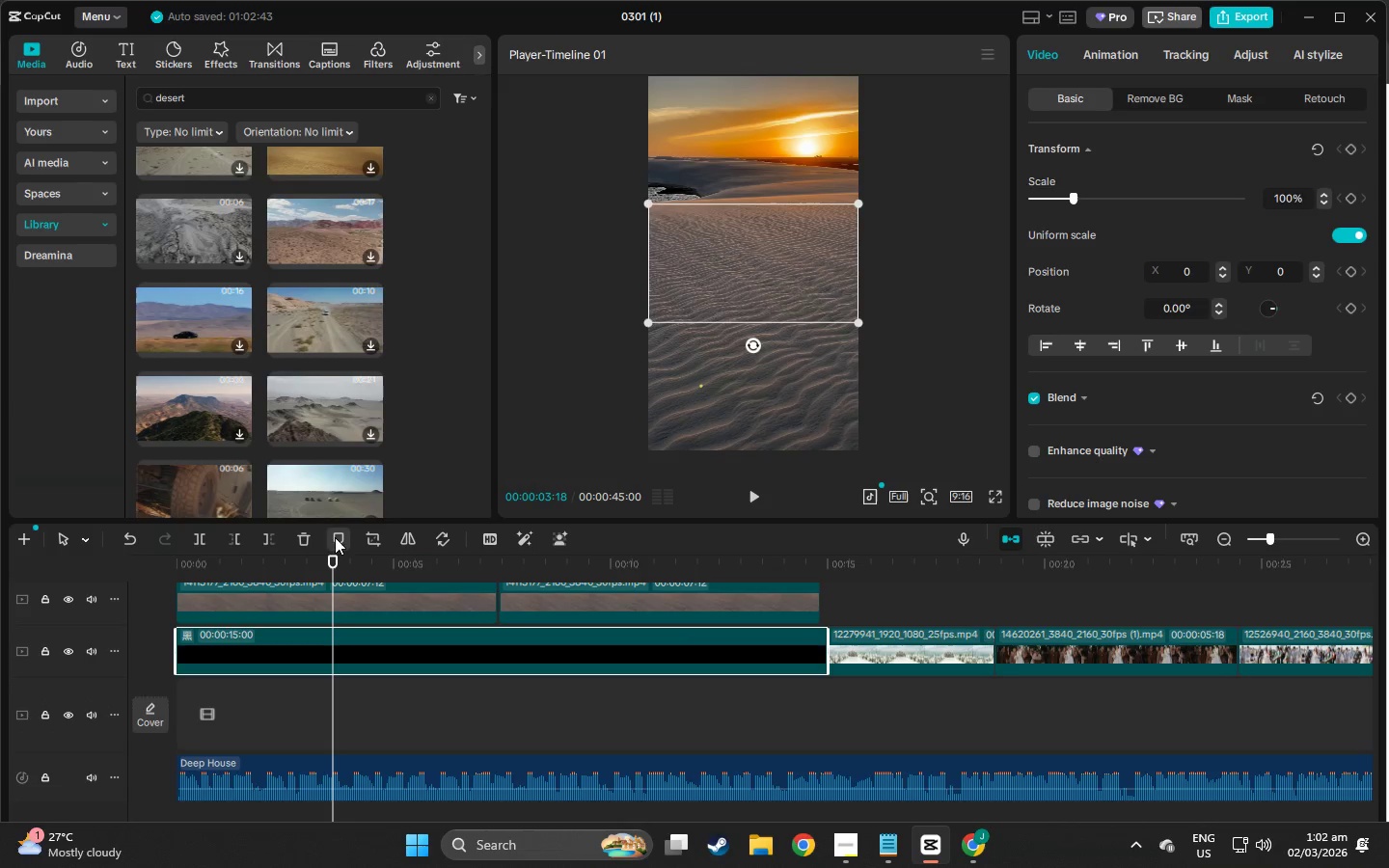 
left_click([308, 536])
 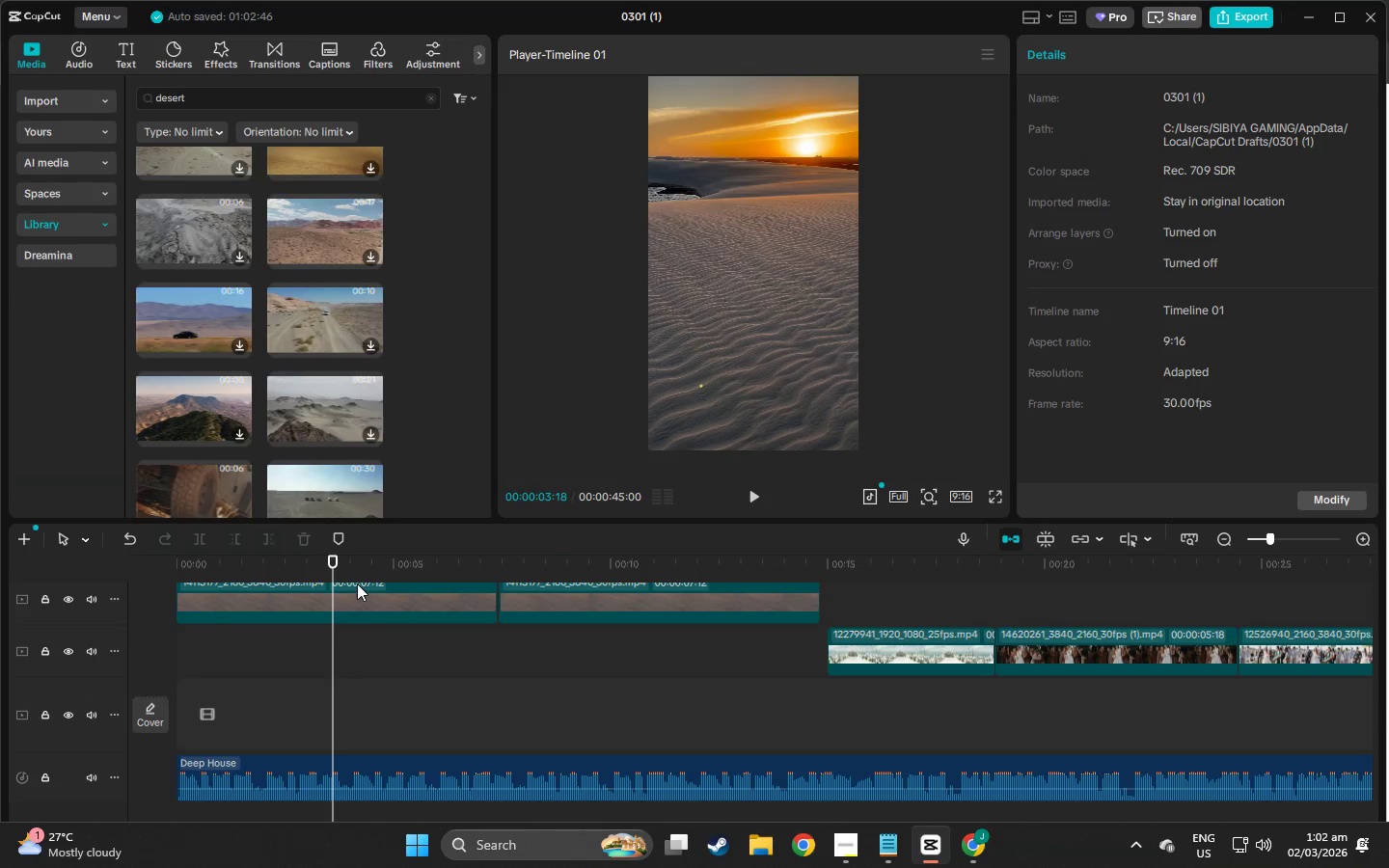 
left_click_drag(start_coordinate=[341, 601], to_coordinate=[337, 656])
 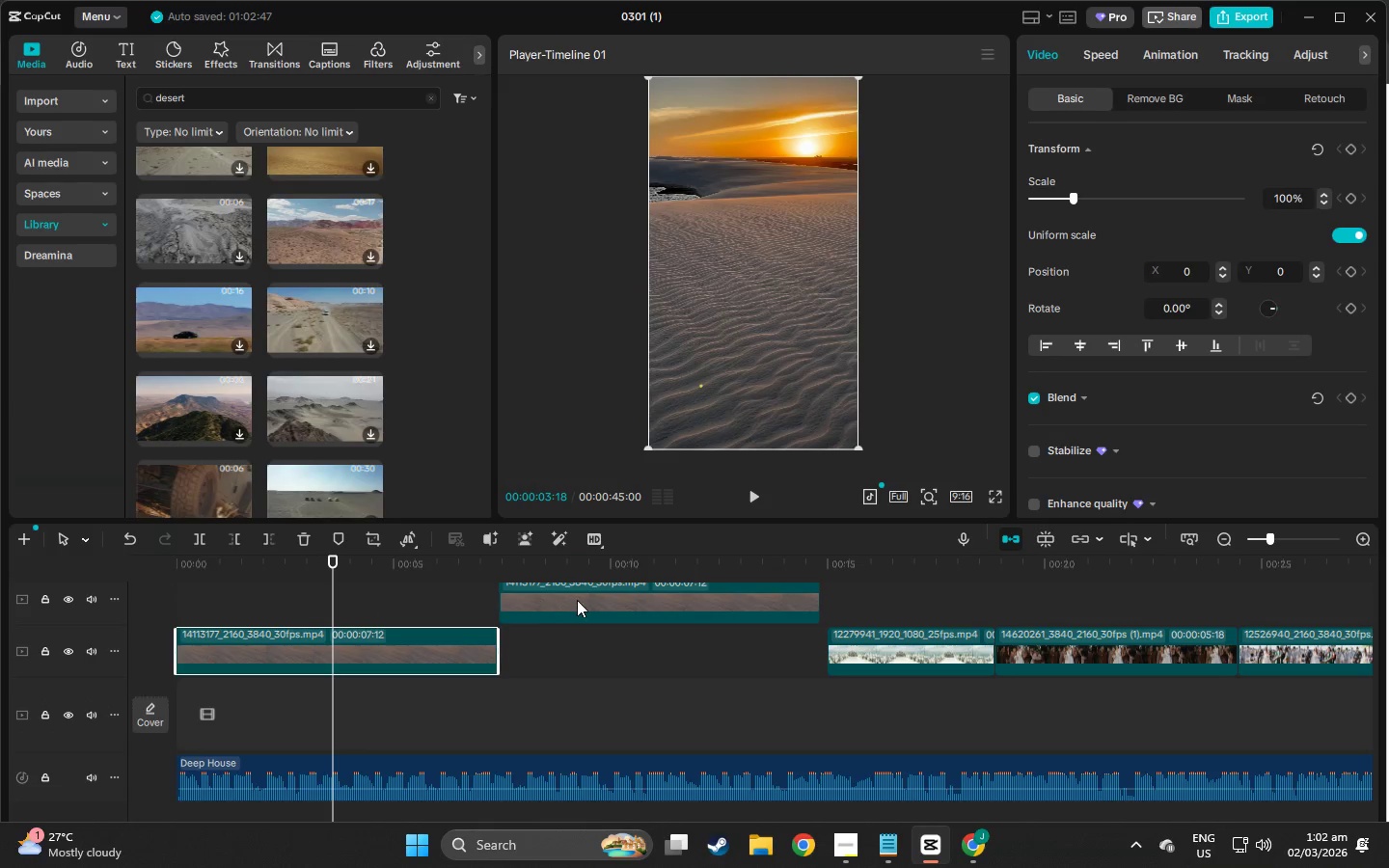 
left_click_drag(start_coordinate=[577, 600], to_coordinate=[576, 660])
 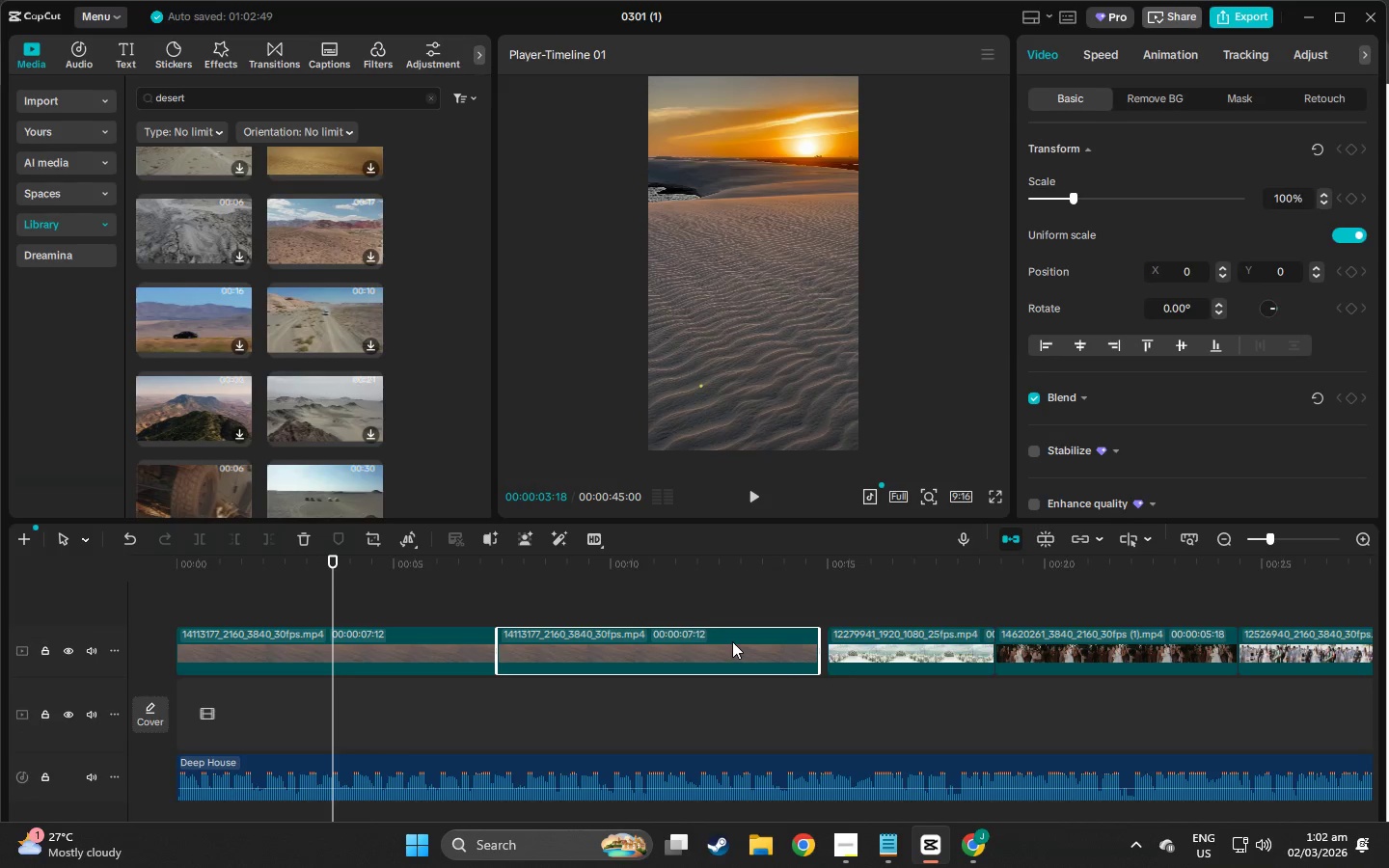 
left_click([732, 641])
 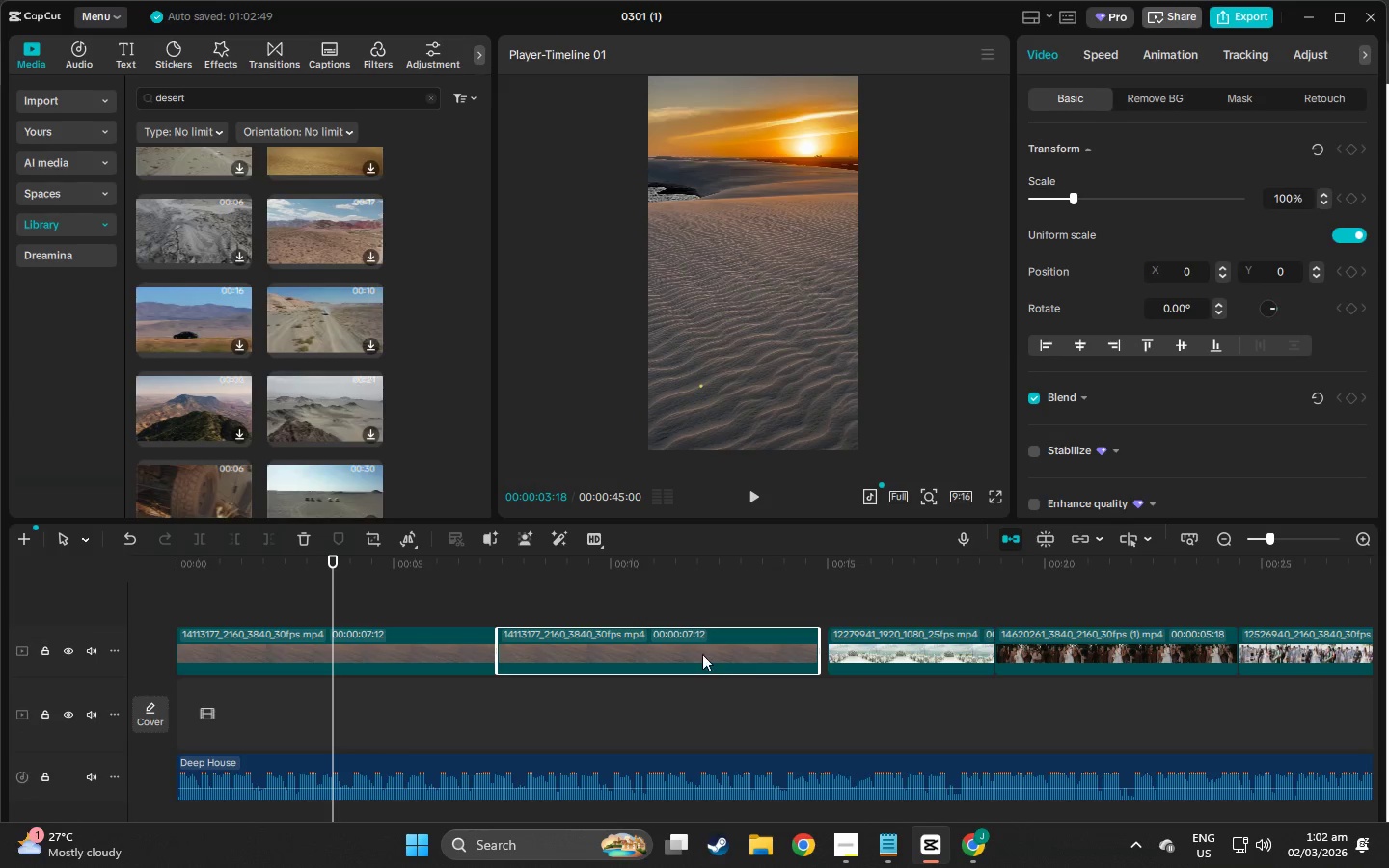 
key(Control+C)
 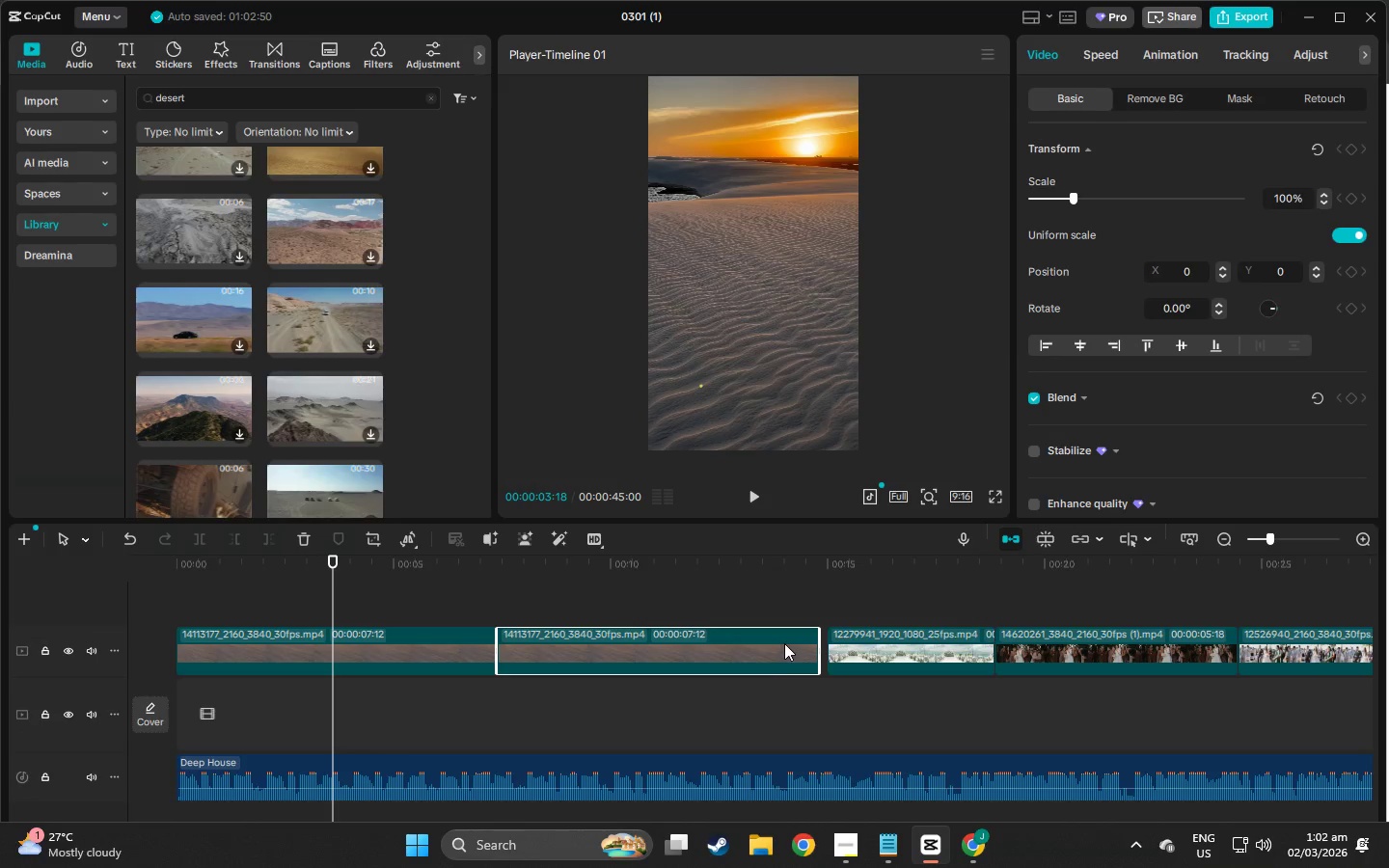 
key(Control+V)
 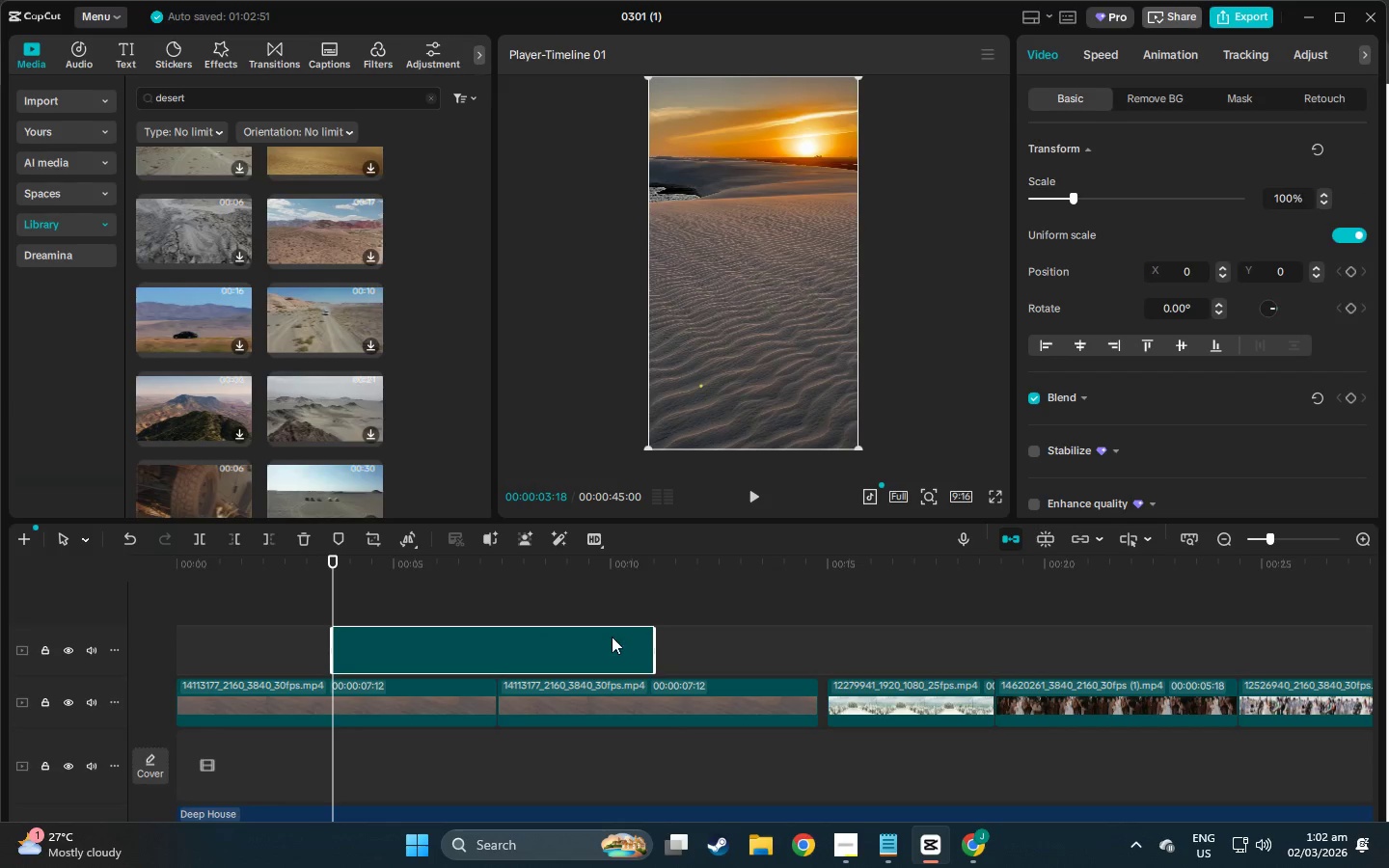 
left_click_drag(start_coordinate=[608, 637], to_coordinate=[1094, 641])
 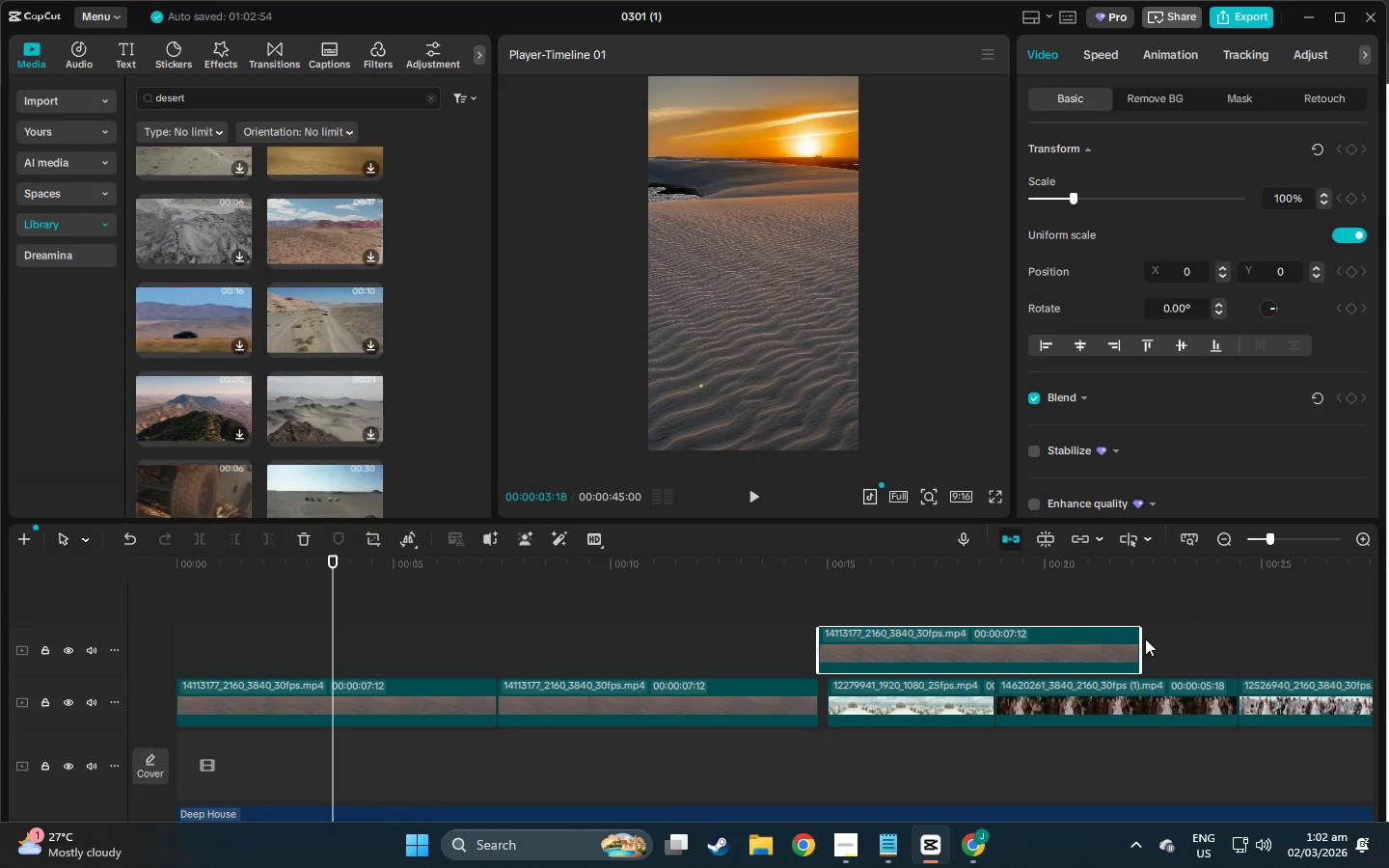 
left_click_drag(start_coordinate=[1142, 639], to_coordinate=[824, 656])
 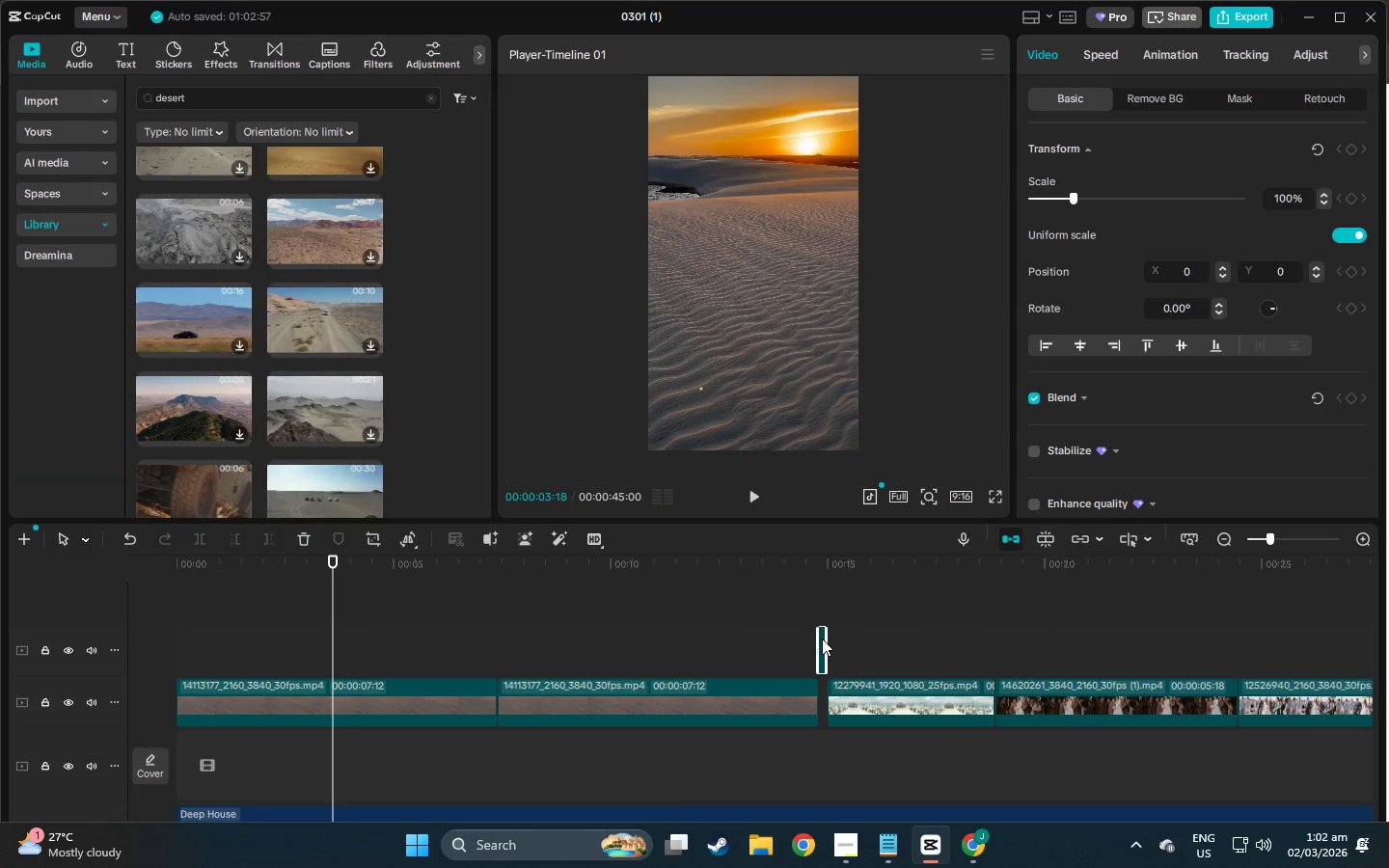 
left_click_drag(start_coordinate=[822, 638], to_coordinate=[829, 690])
 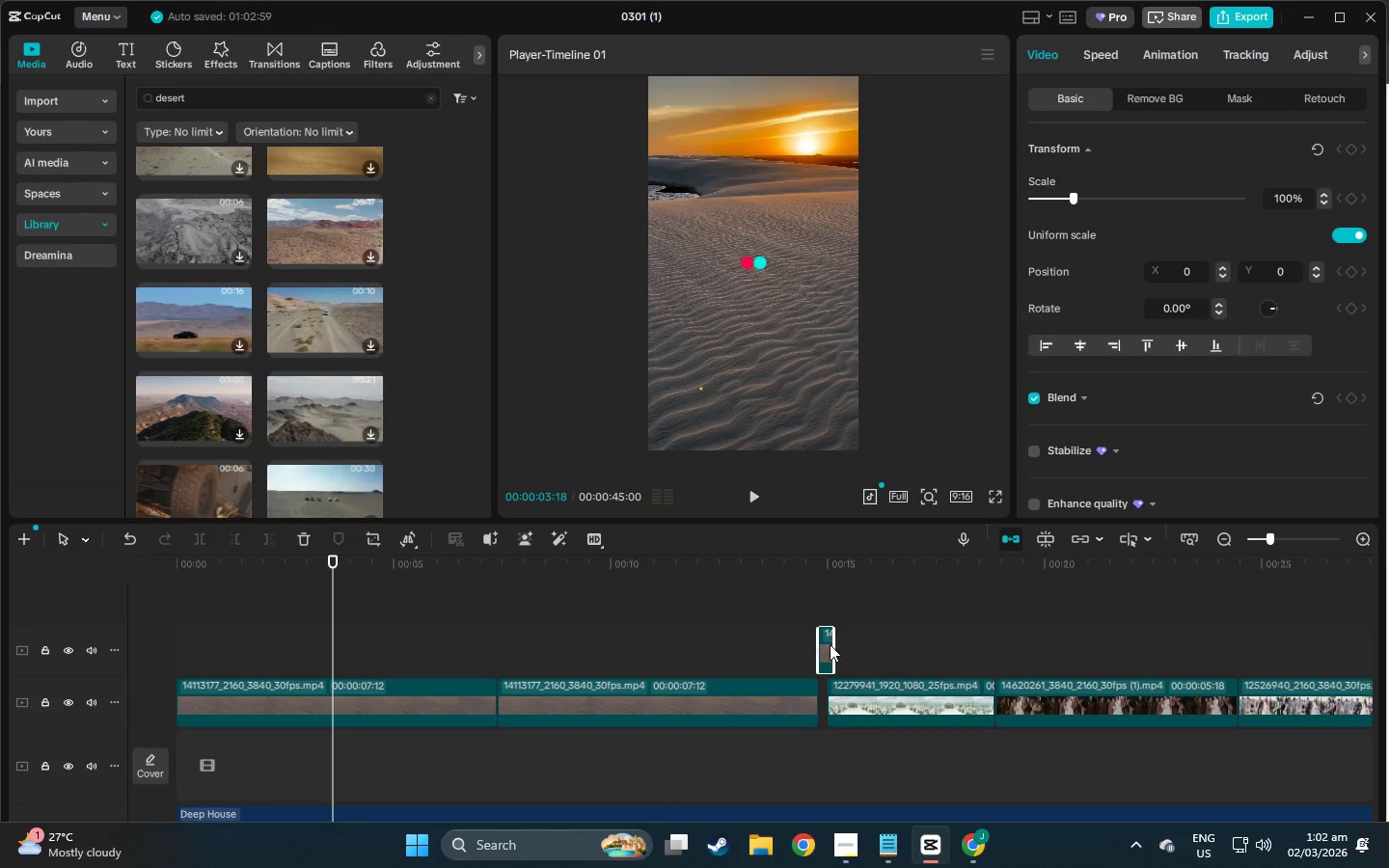 
left_click_drag(start_coordinate=[828, 643], to_coordinate=[825, 706])
 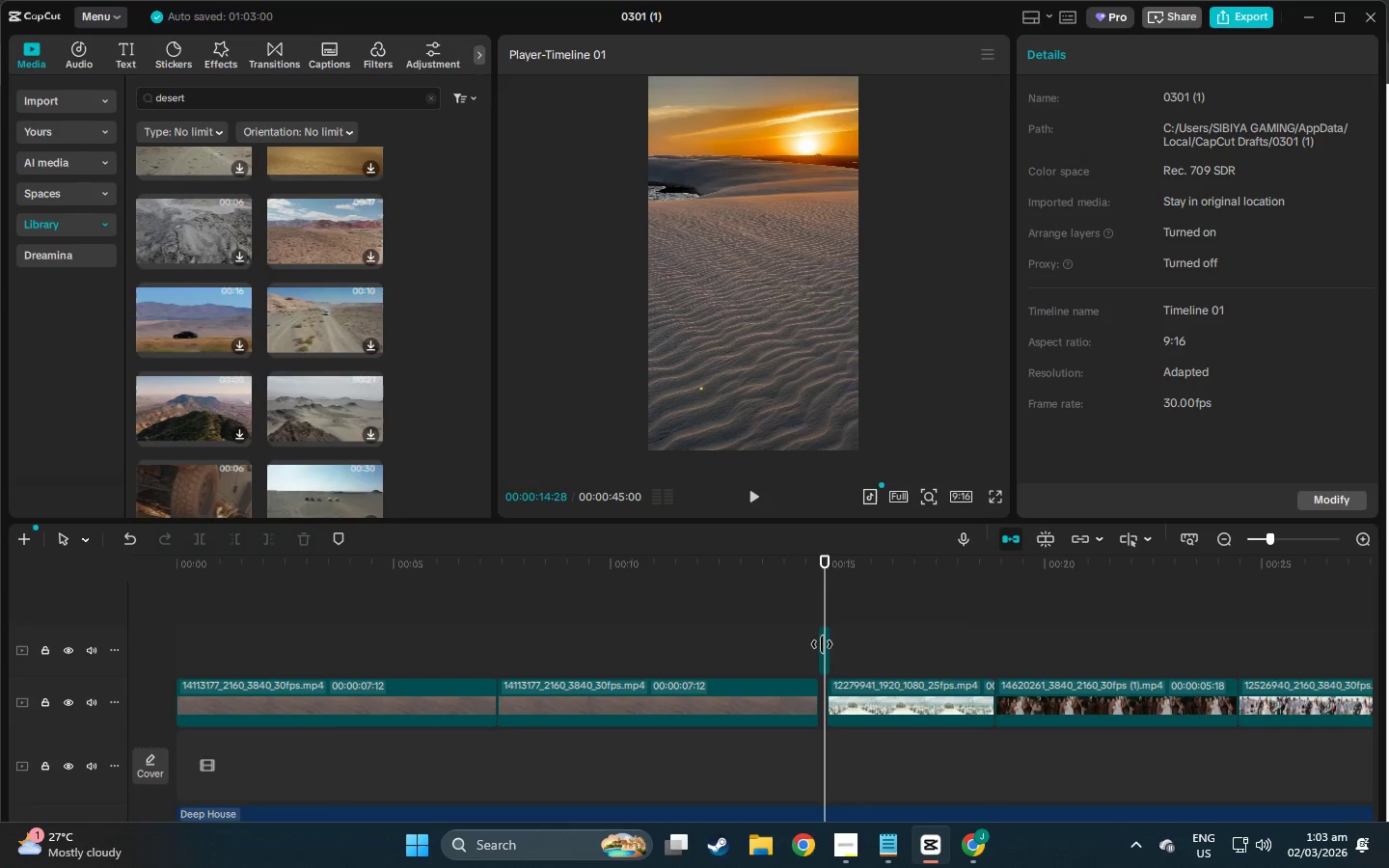 
left_click([822, 644])
 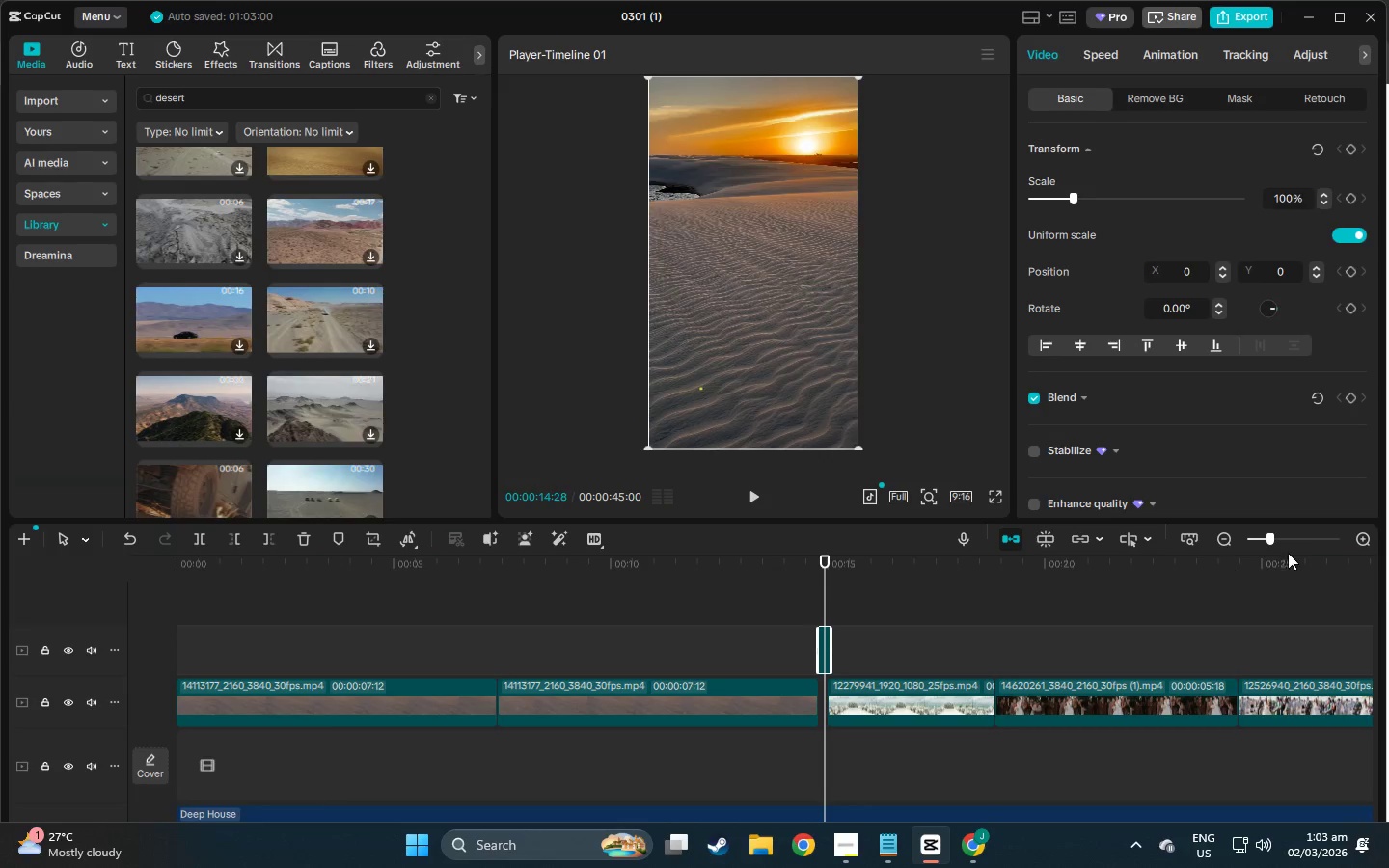 
left_click([1302, 534])
 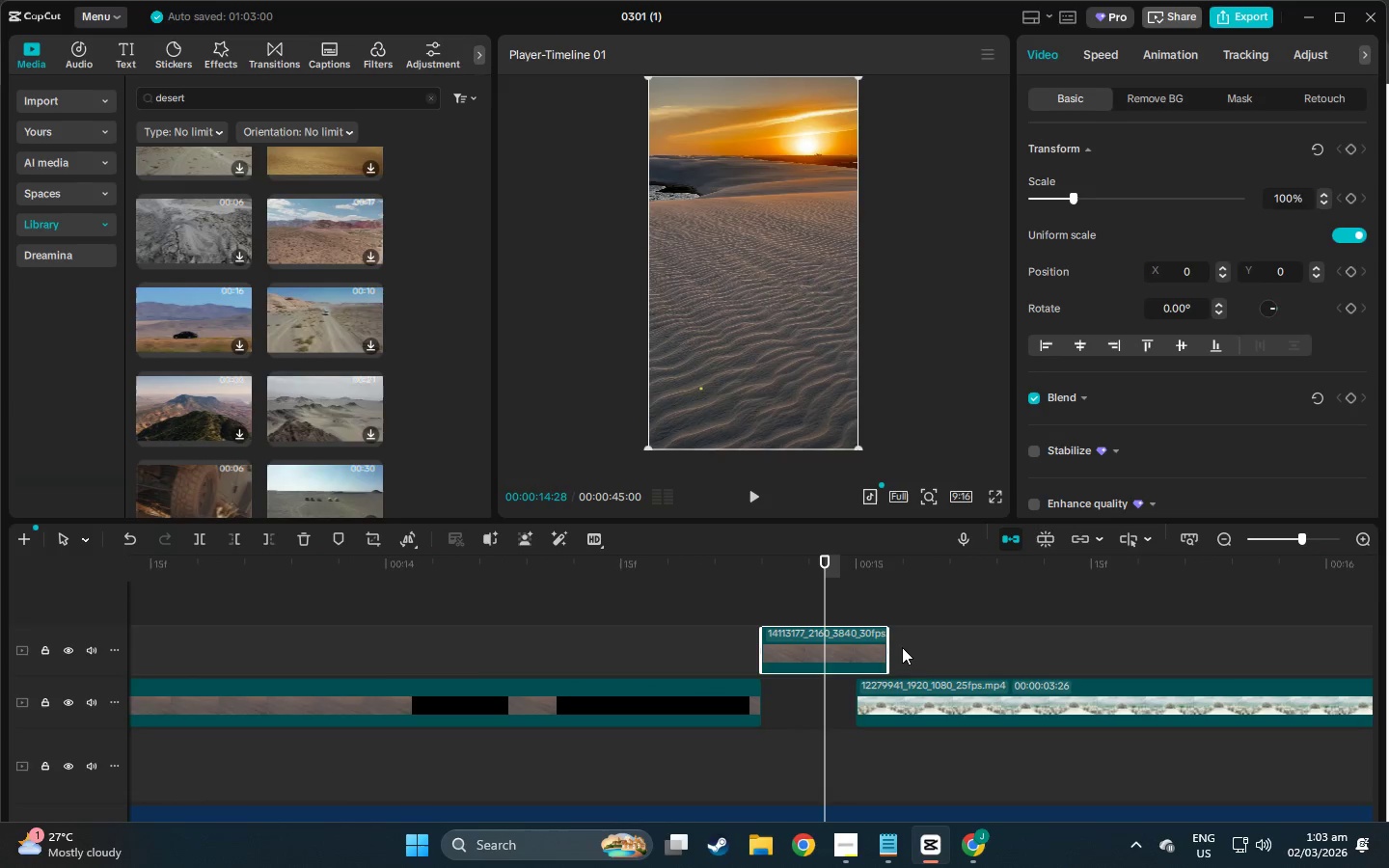 
left_click_drag(start_coordinate=[888, 645], to_coordinate=[857, 647])
 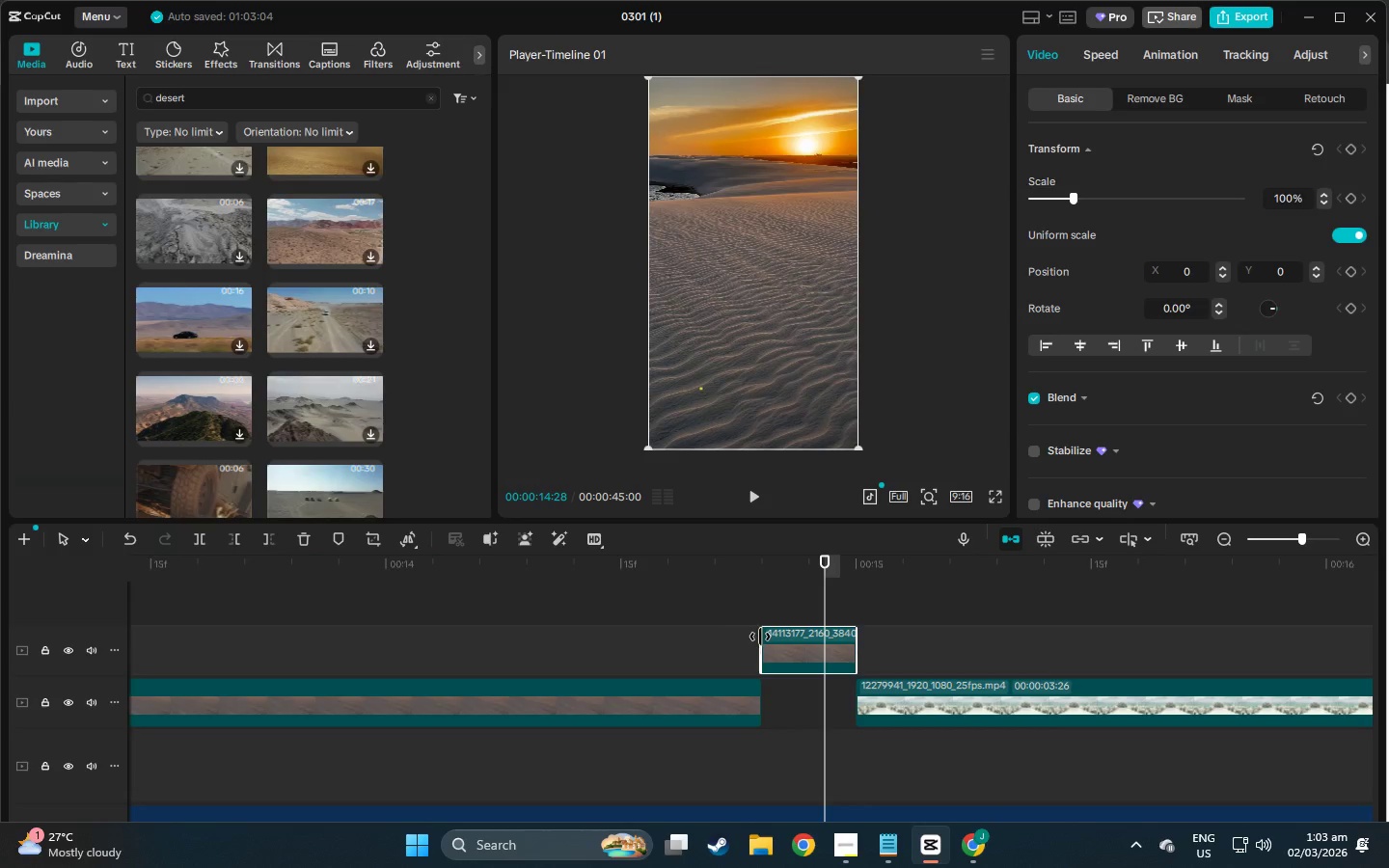 
left_click_drag(start_coordinate=[761, 637], to_coordinate=[769, 638])
 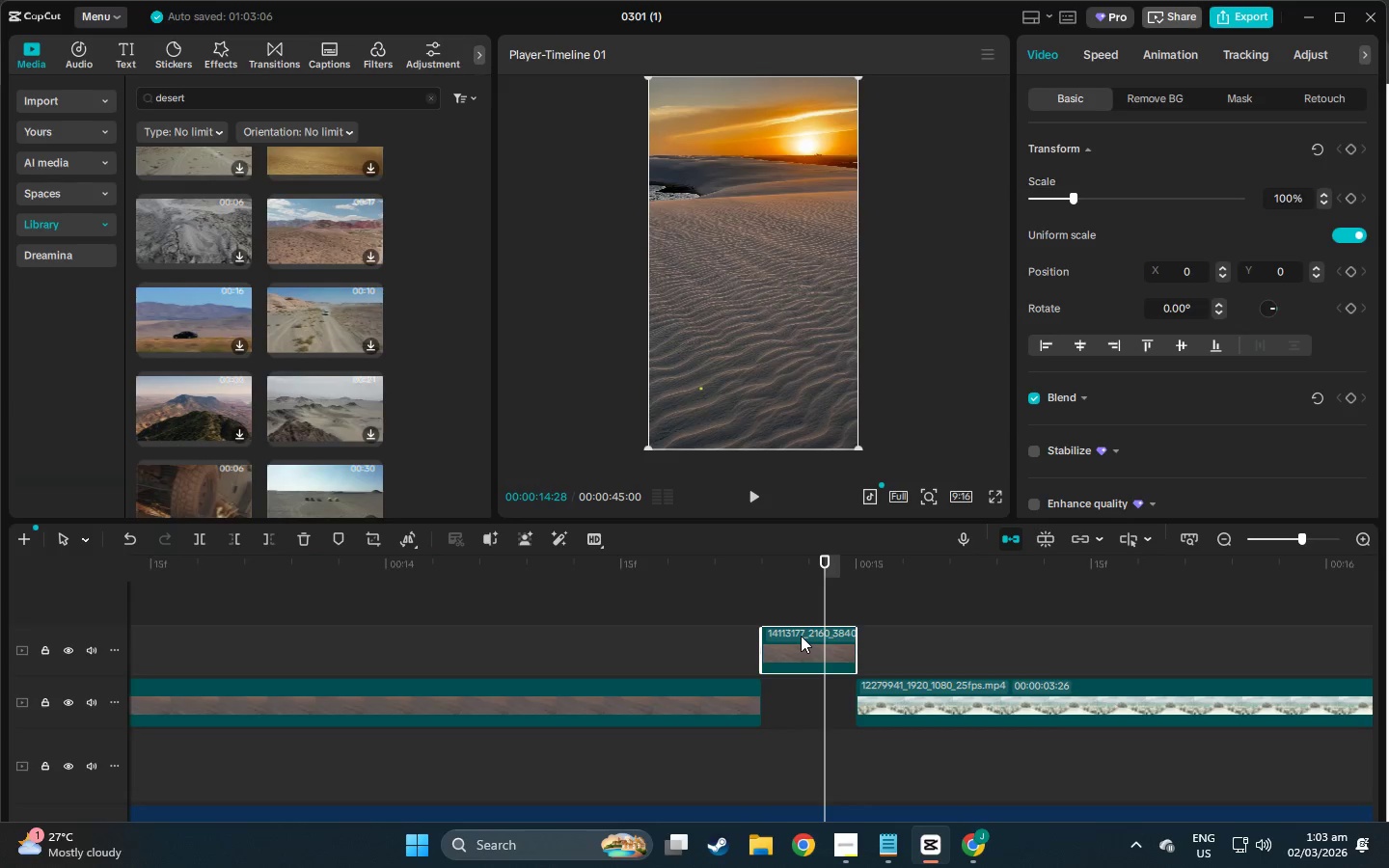 
left_click_drag(start_coordinate=[801, 636], to_coordinate=[803, 692])
 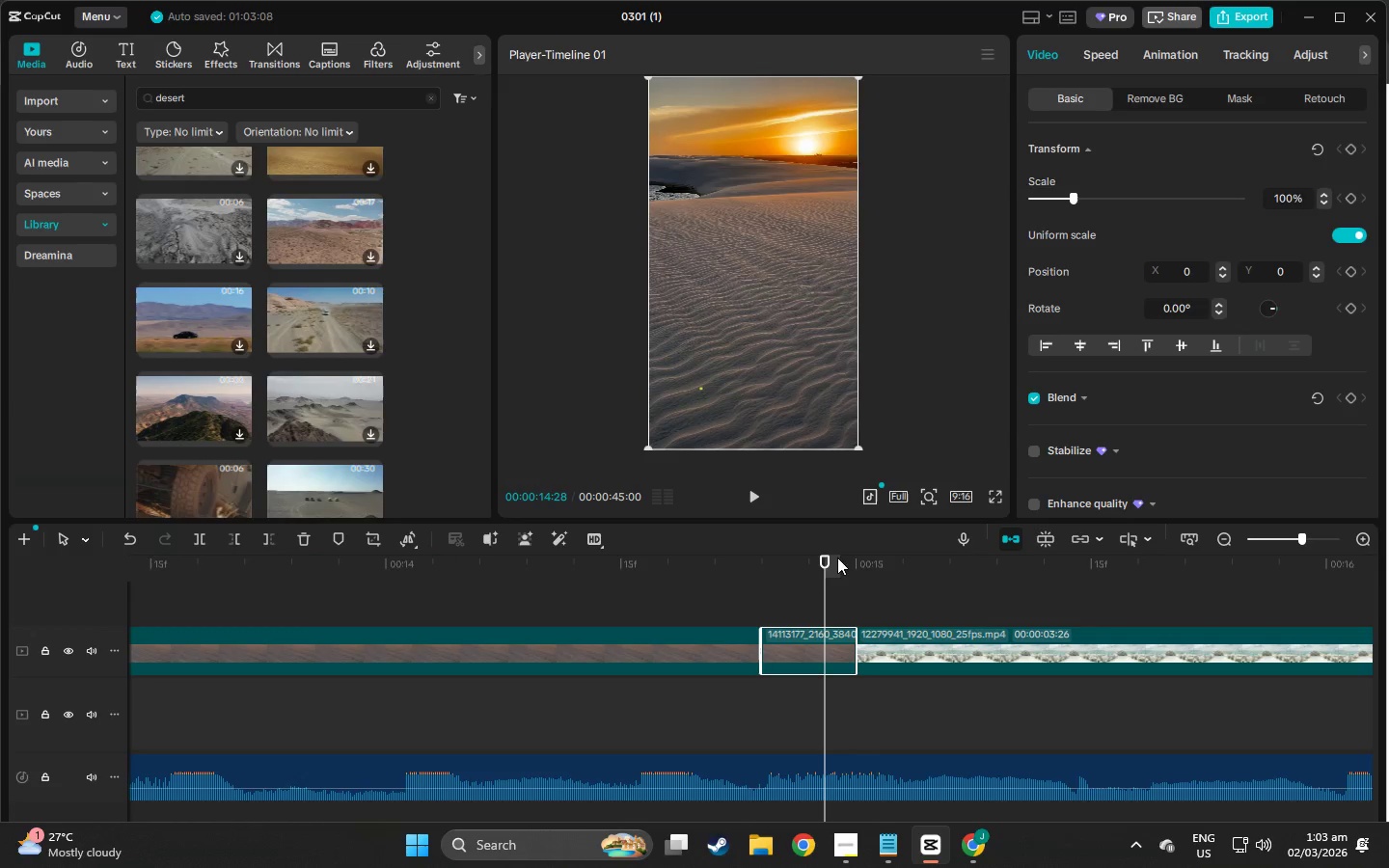 
left_click_drag(start_coordinate=[823, 557], to_coordinate=[0, 585])
 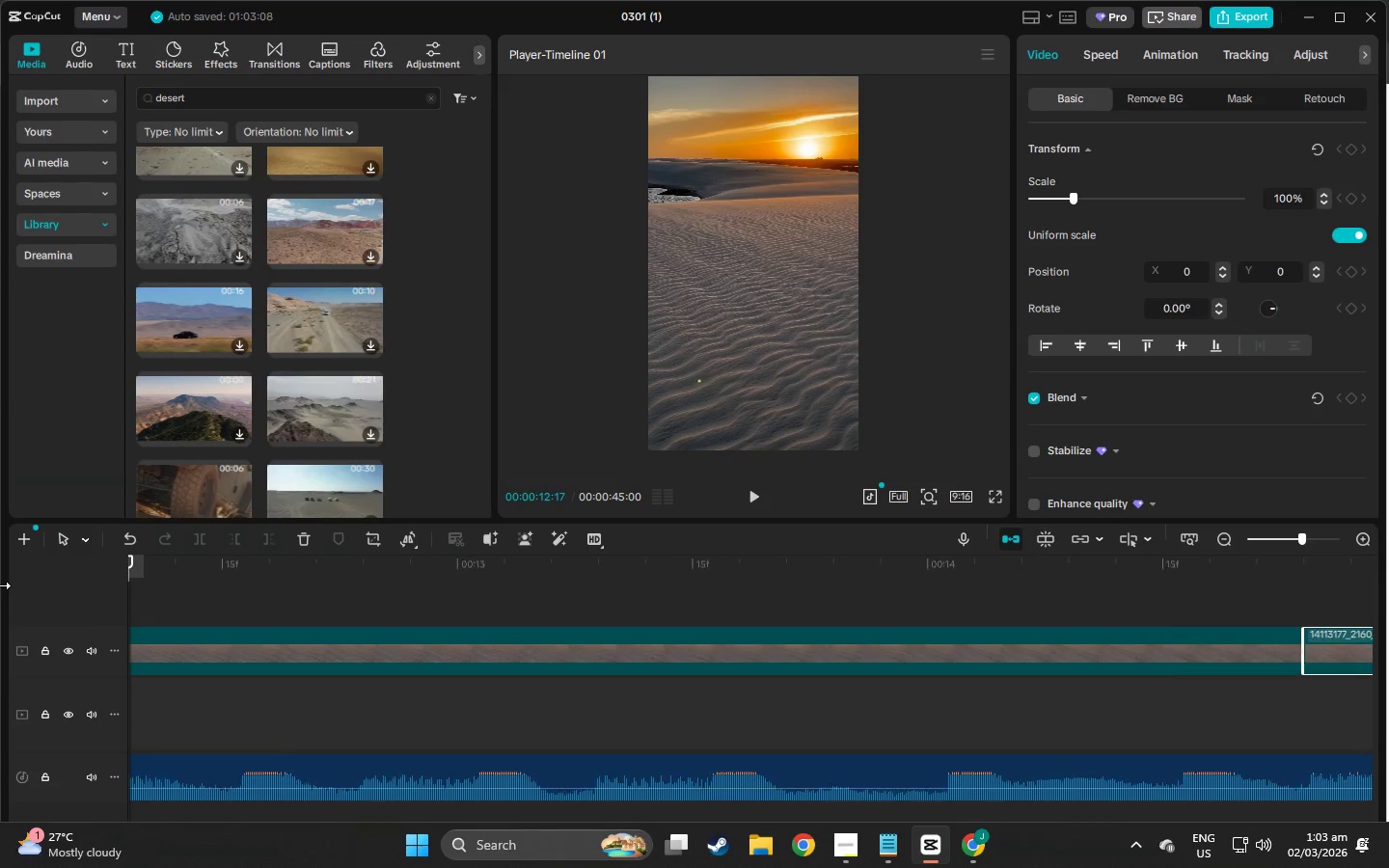 
key(Space)
 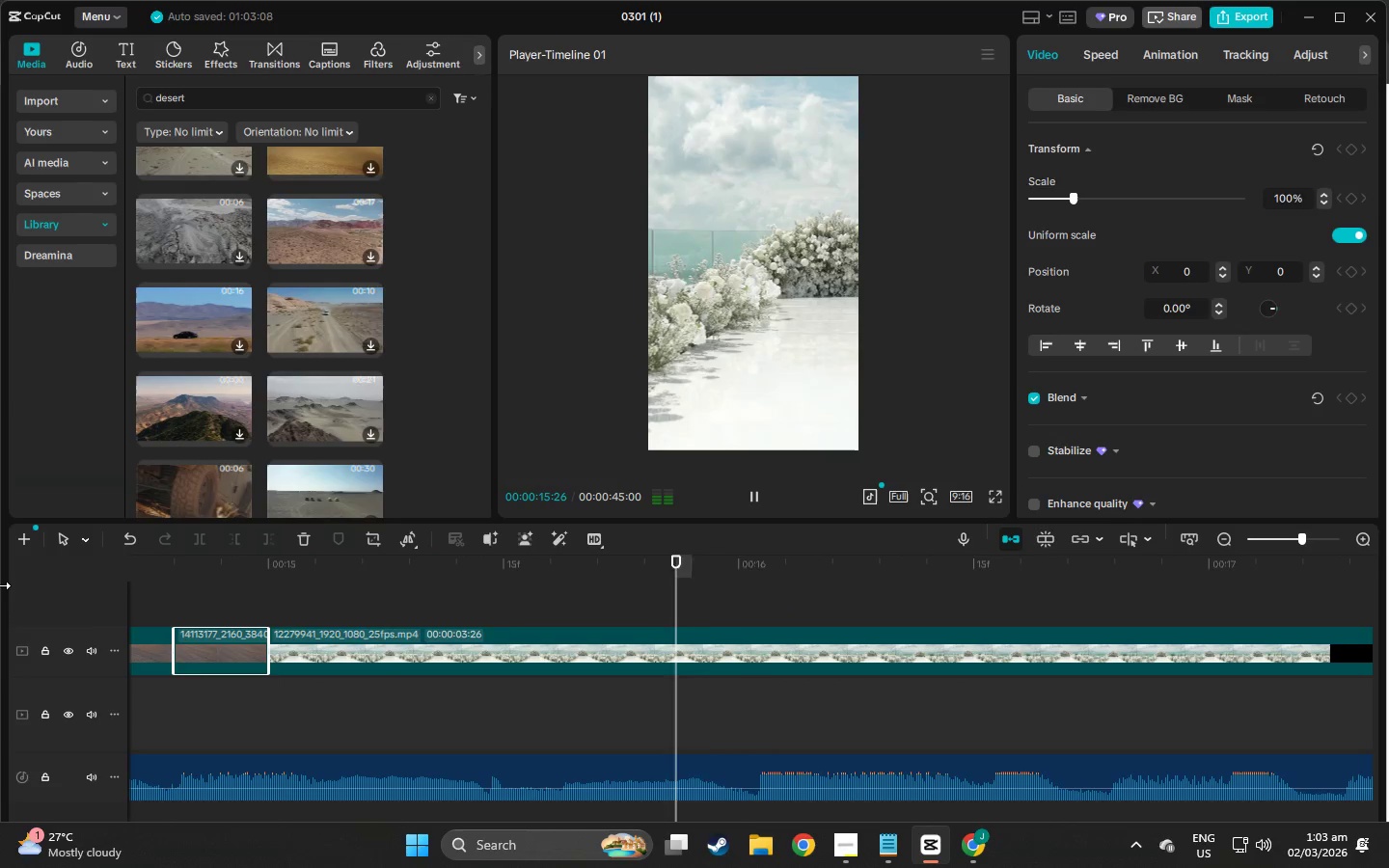 
key(Space)
 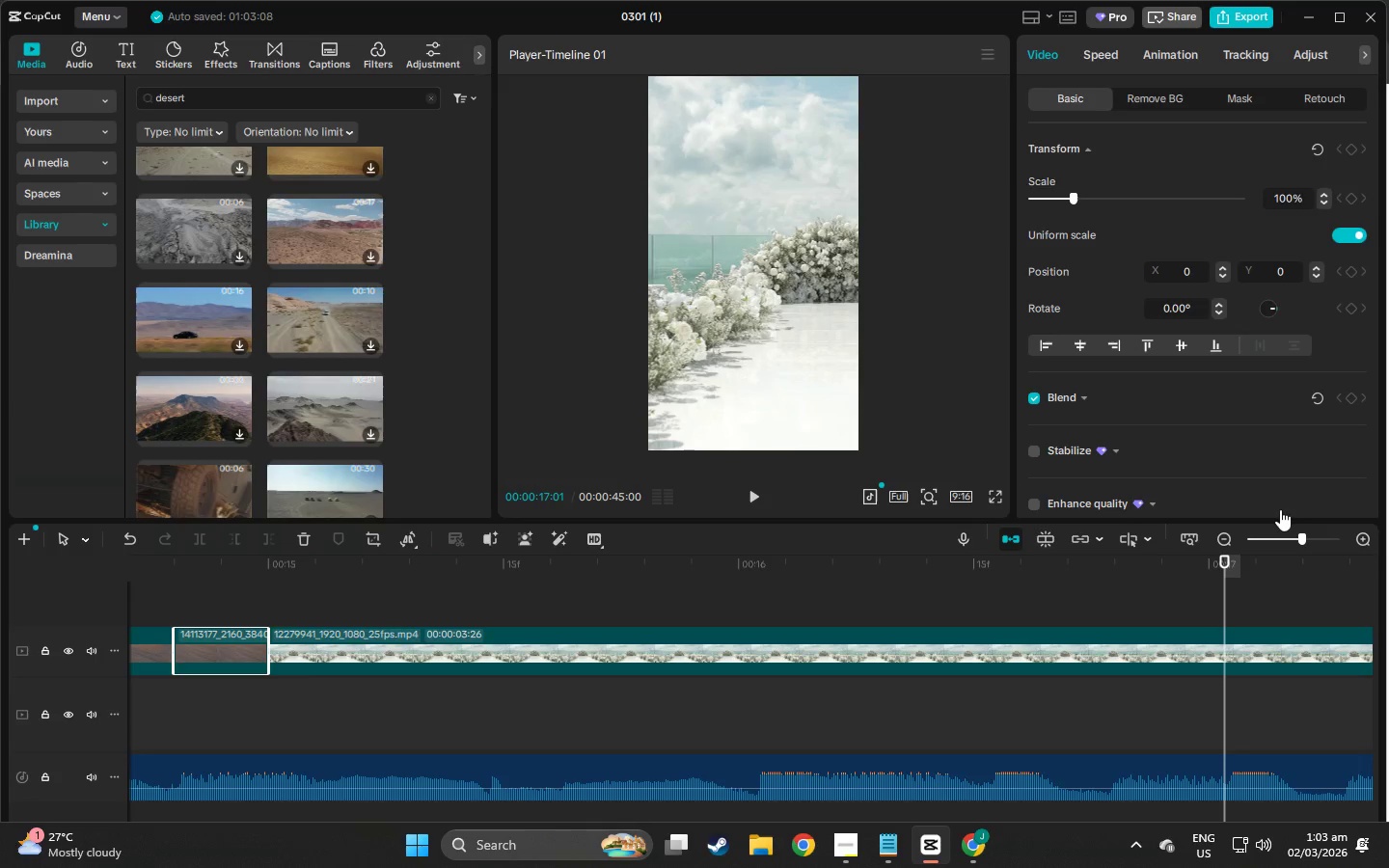 
left_click([1273, 540])
 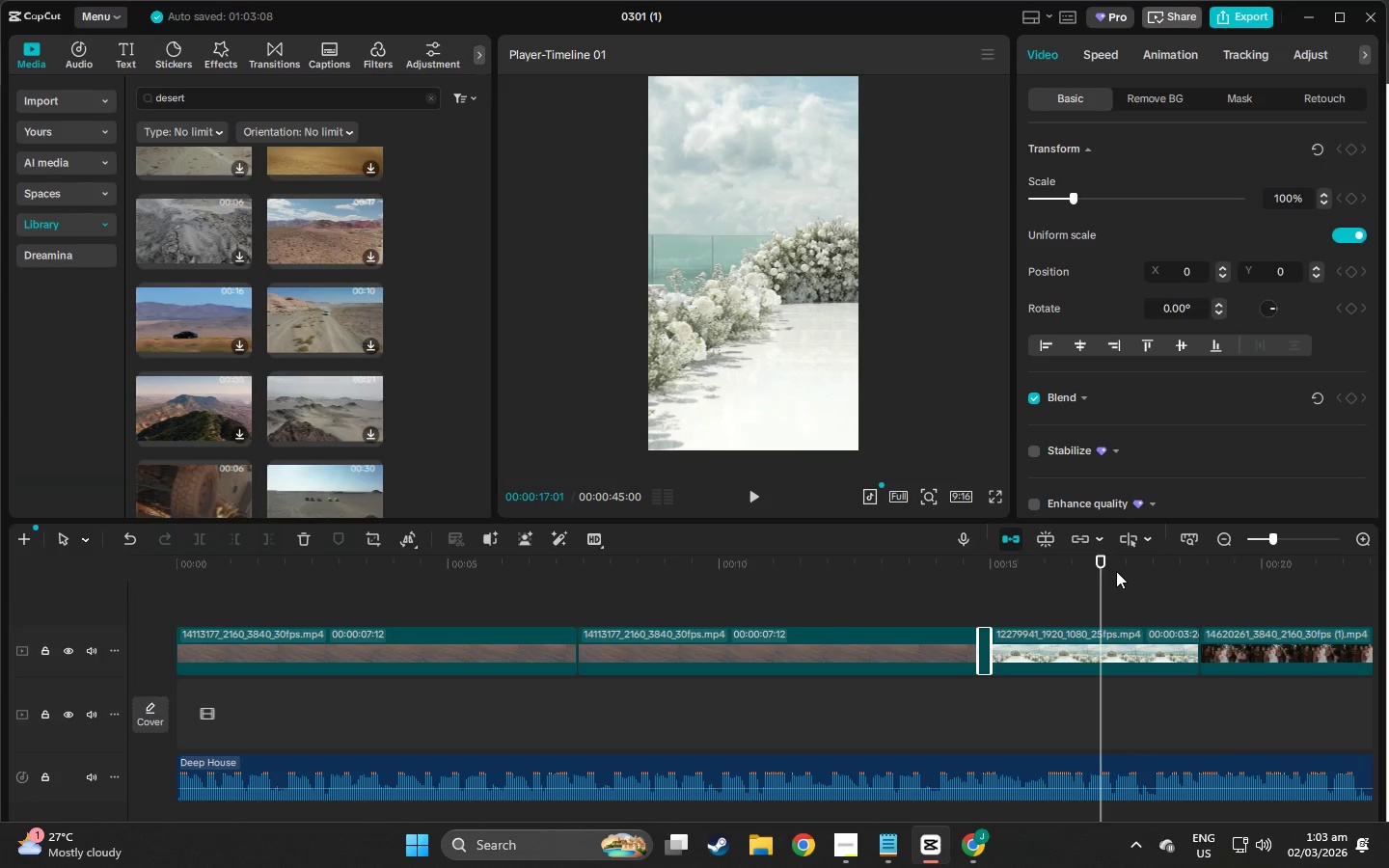 
left_click_drag(start_coordinate=[1098, 569], to_coordinate=[220, 591])
 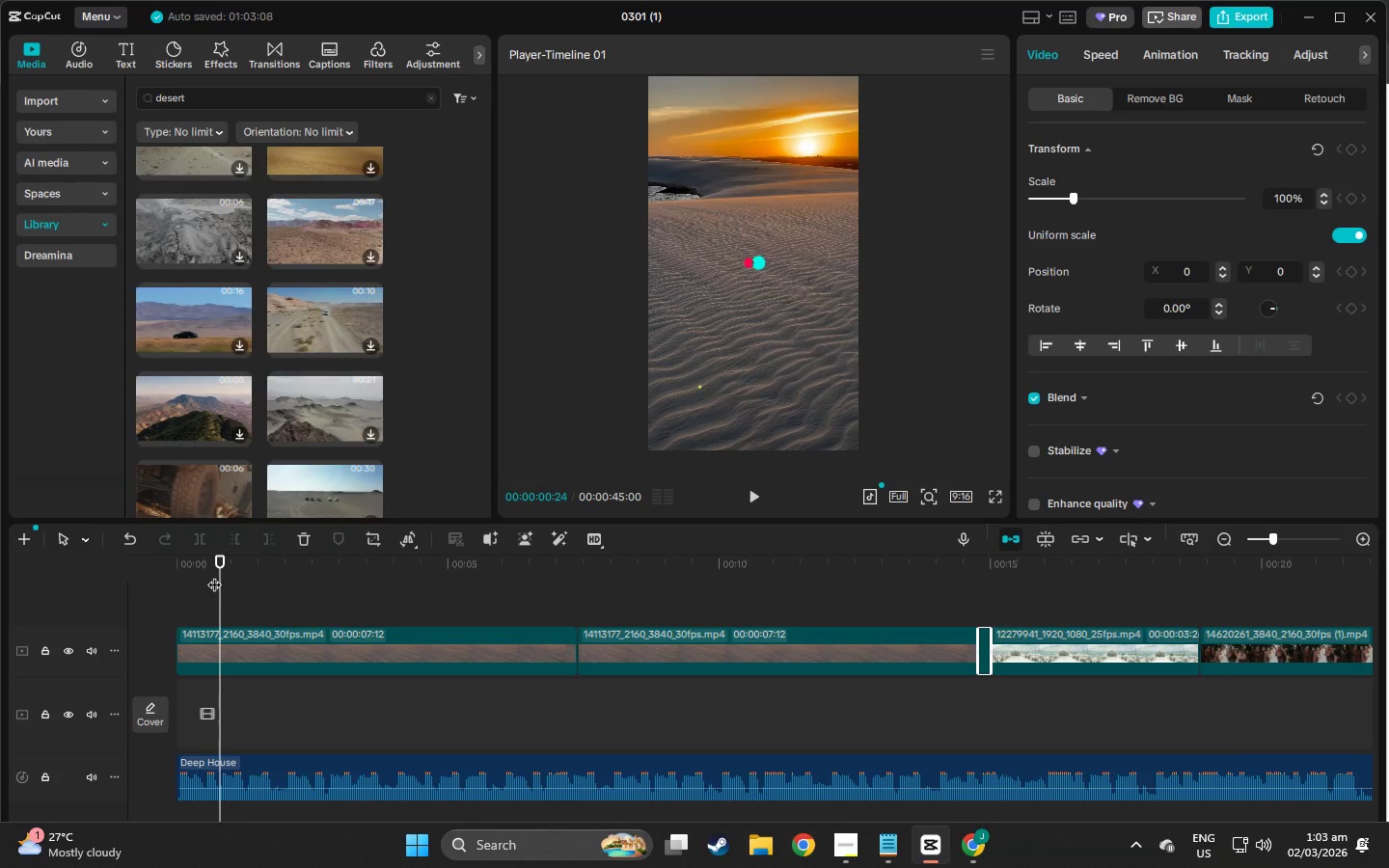 
left_click_drag(start_coordinate=[217, 566], to_coordinate=[132, 578])
 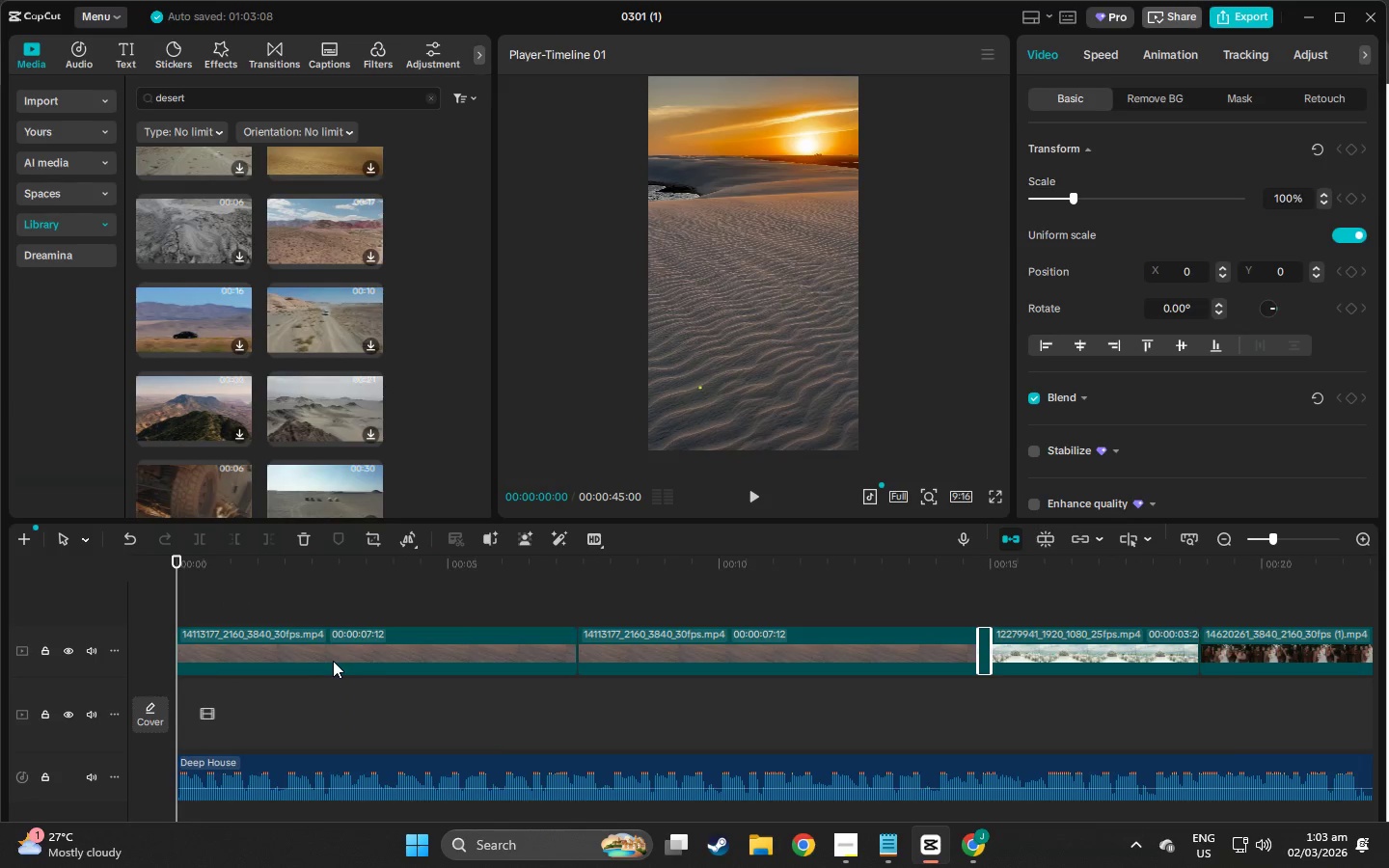 
left_click([331, 659])
 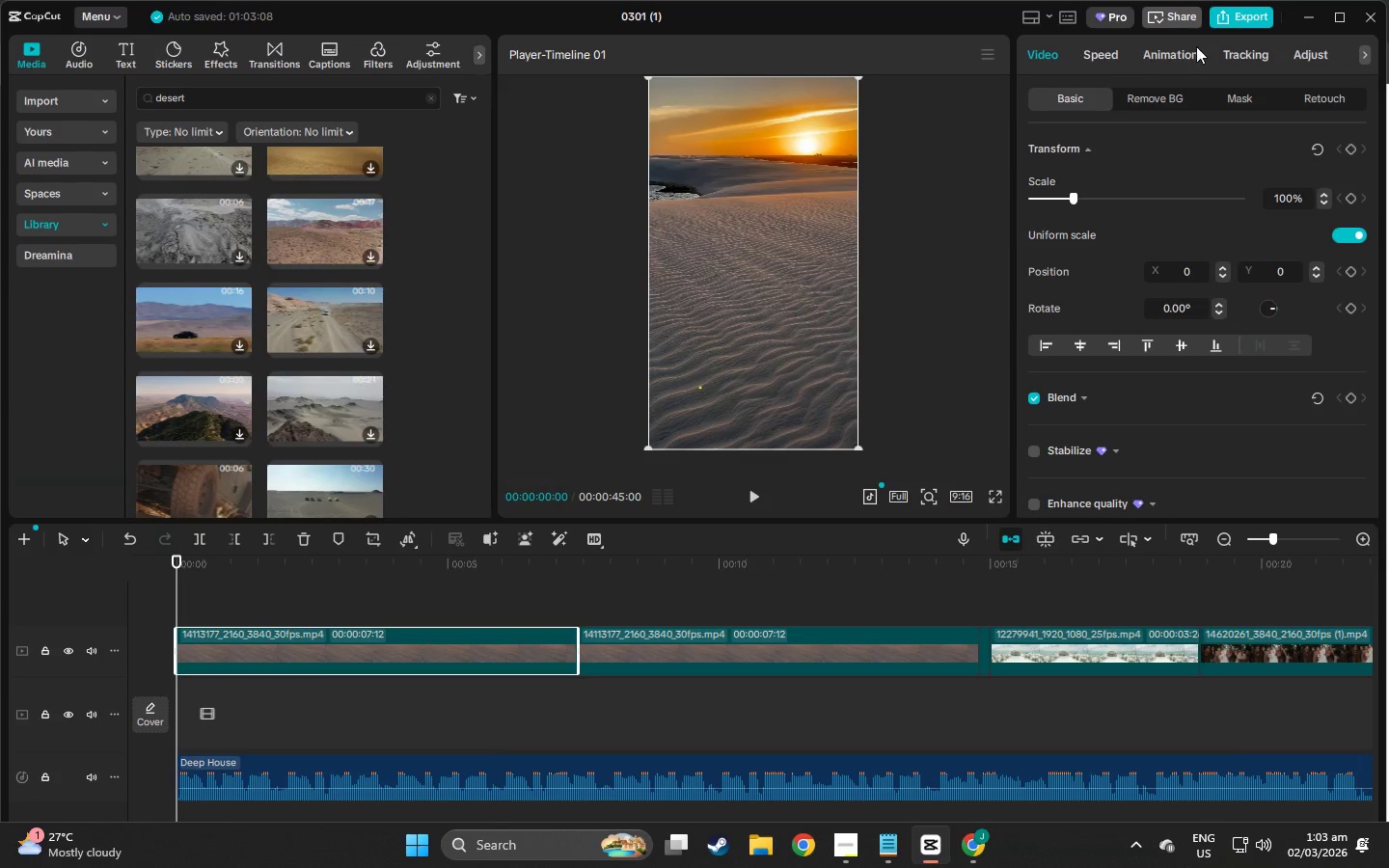 
left_click([1291, 56])
 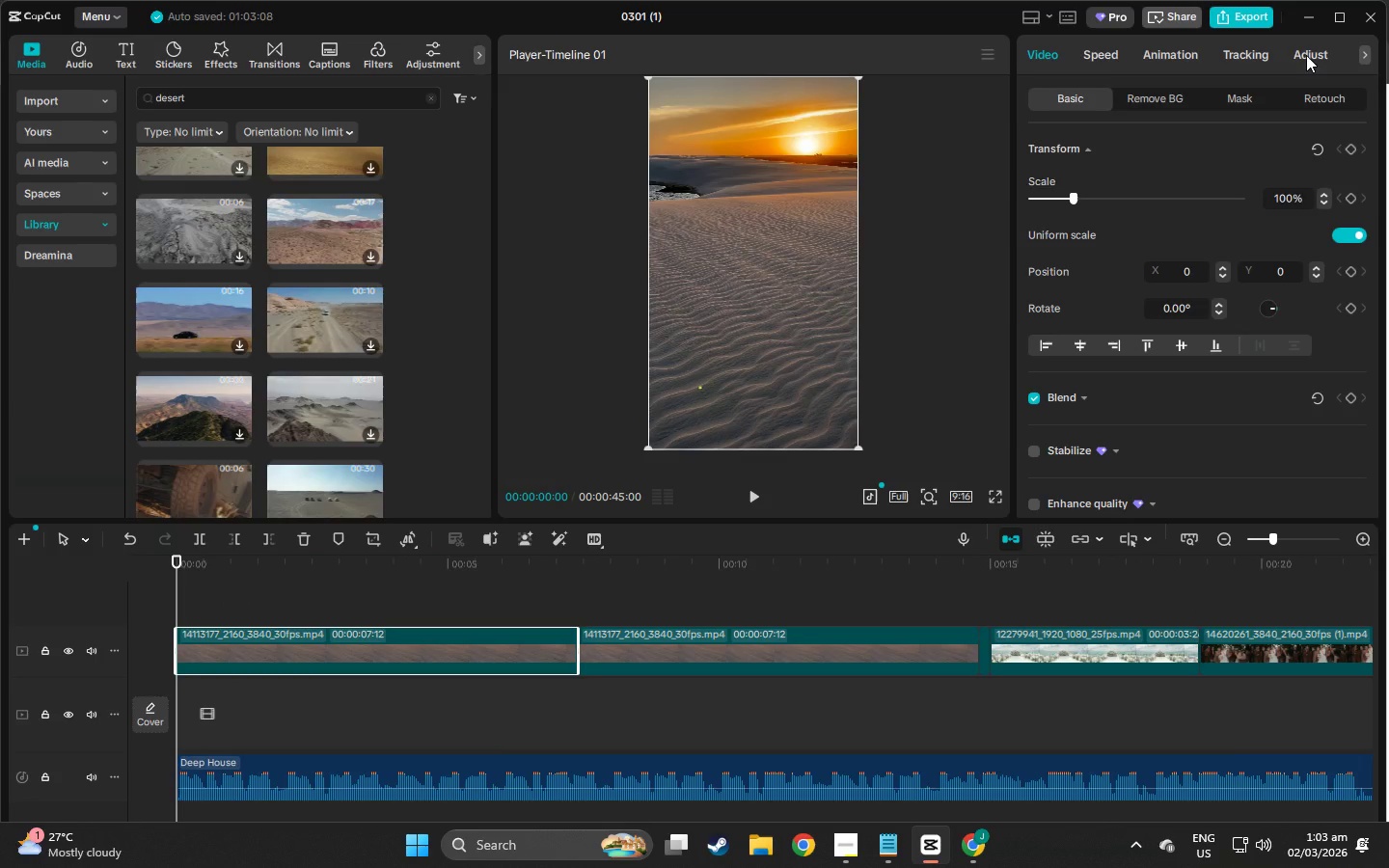 
left_click([1306, 55])
 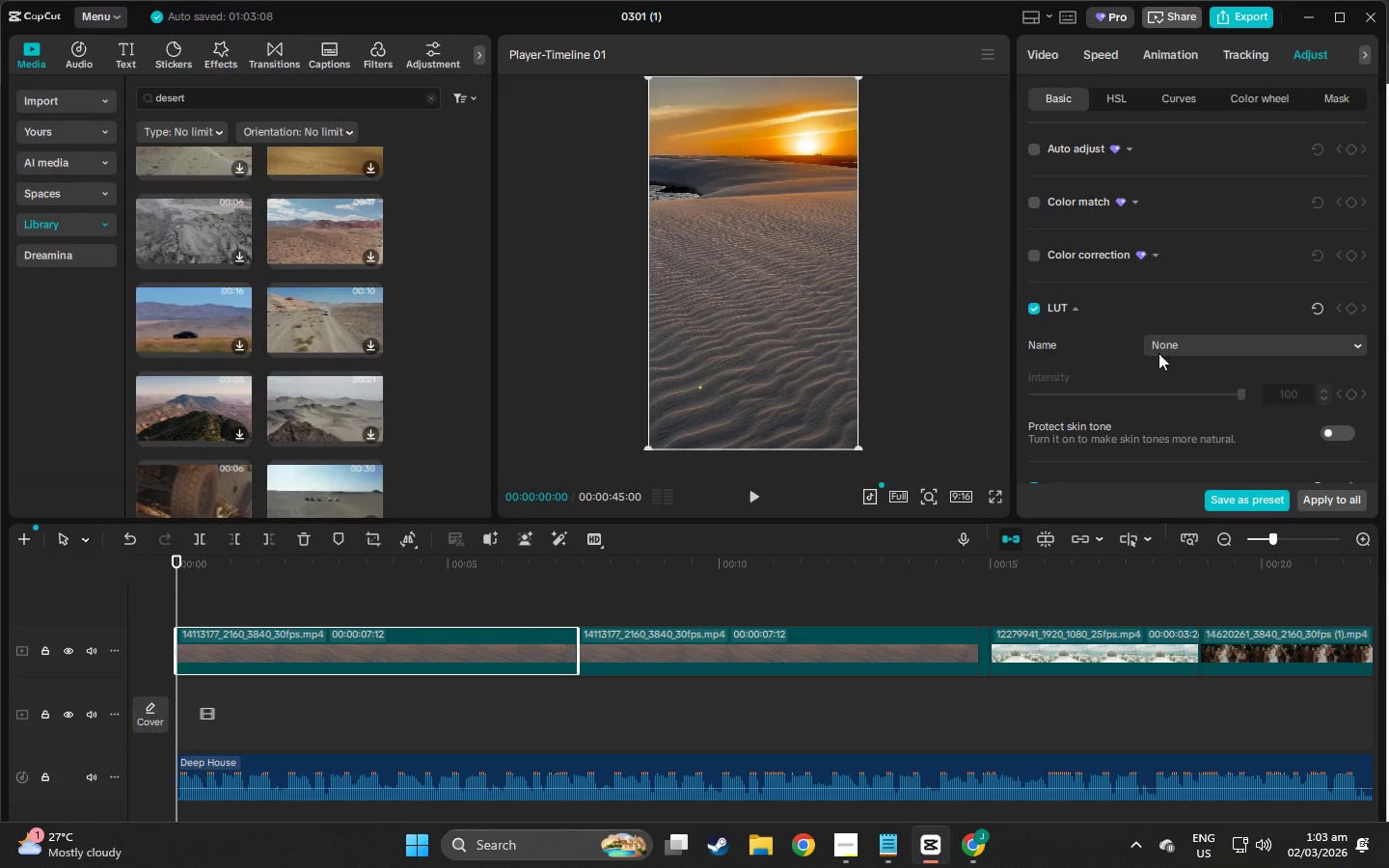 
key(Alt+AltLeft)
 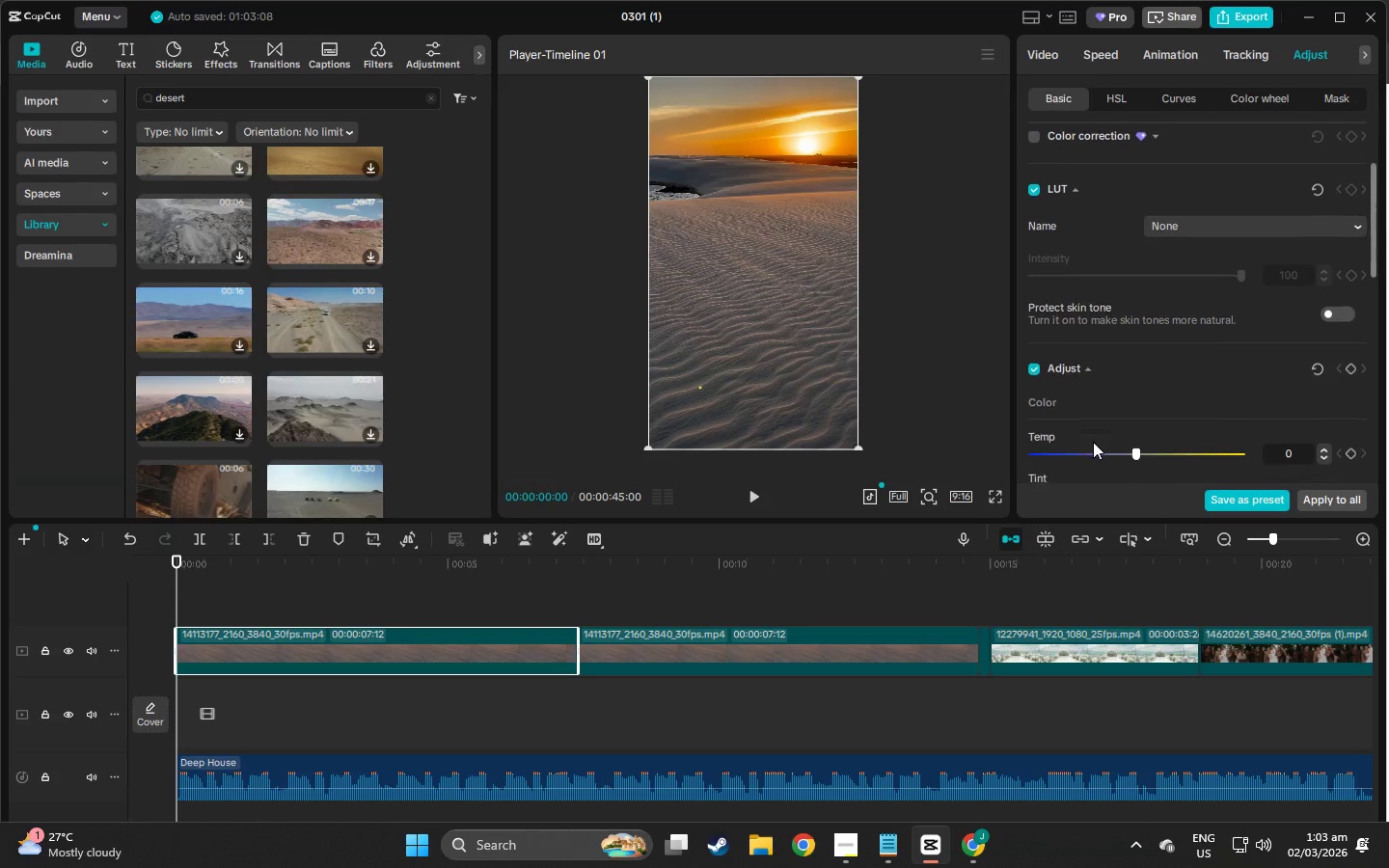 
key(Alt+Tab)